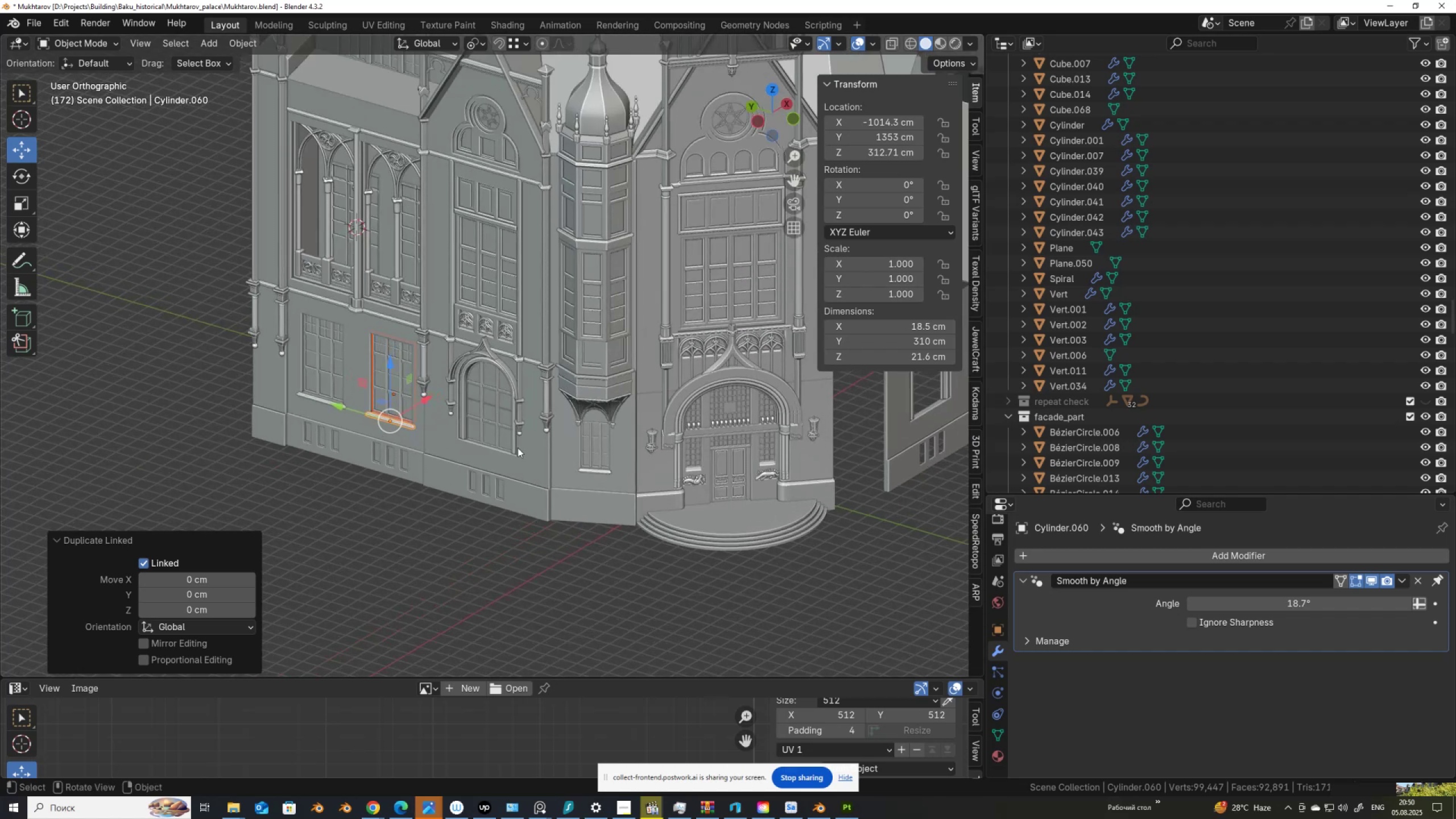 
hold_key(key=ShiftLeft, duration=0.94)
 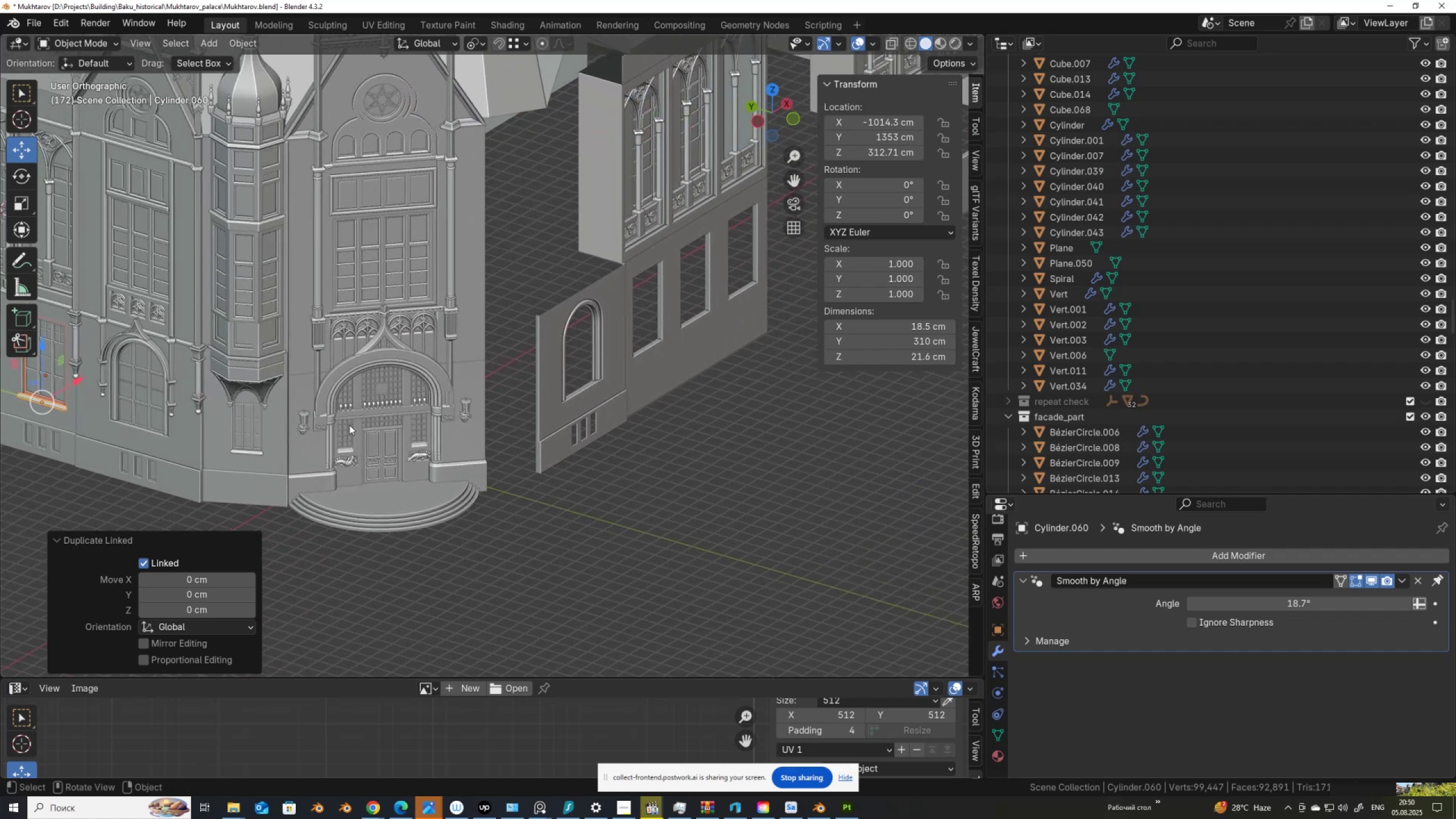 
hold_key(key=ShiftLeft, duration=0.58)
 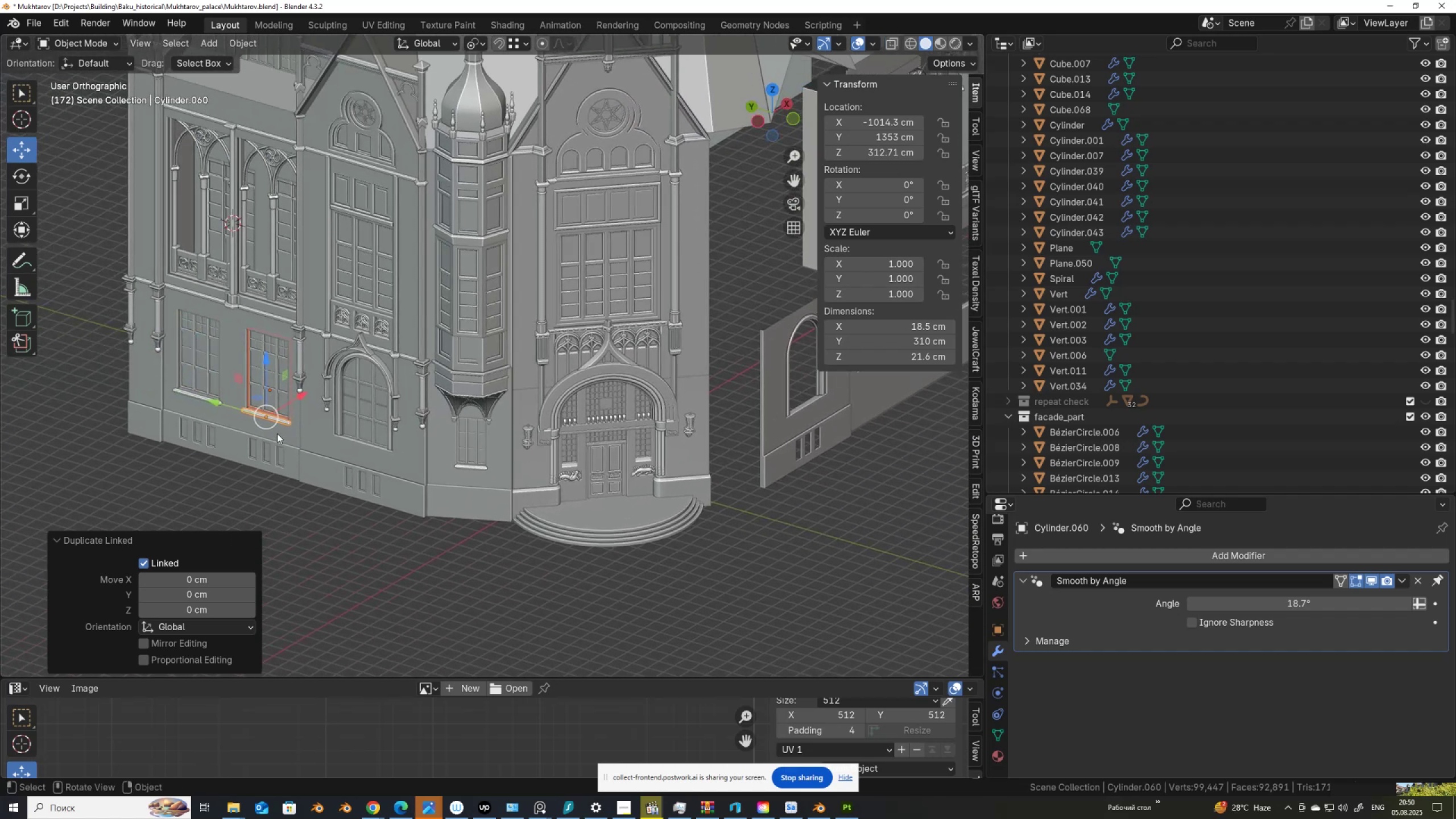 
left_click([286, 428])
 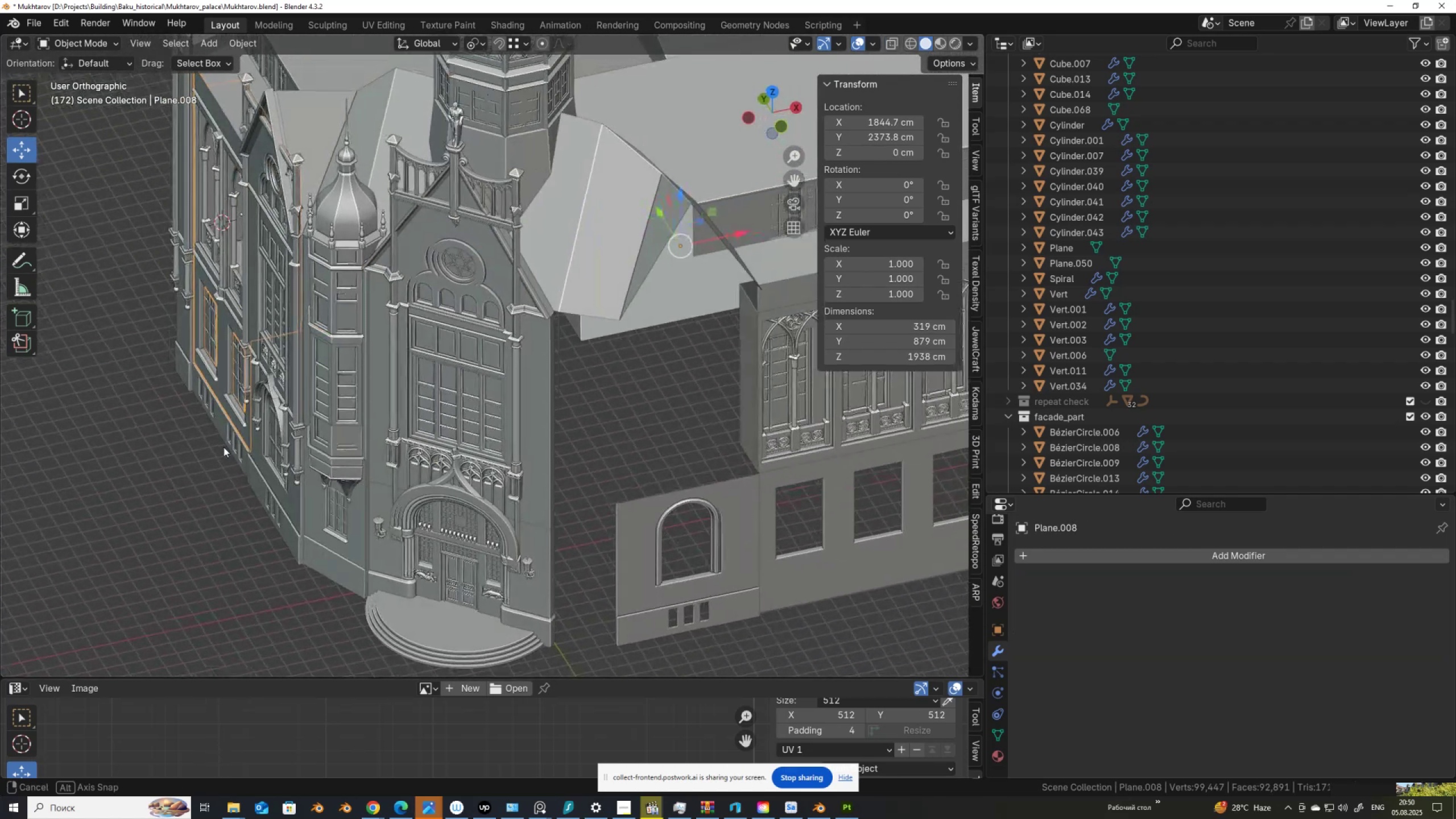 
left_click([822, 592])
 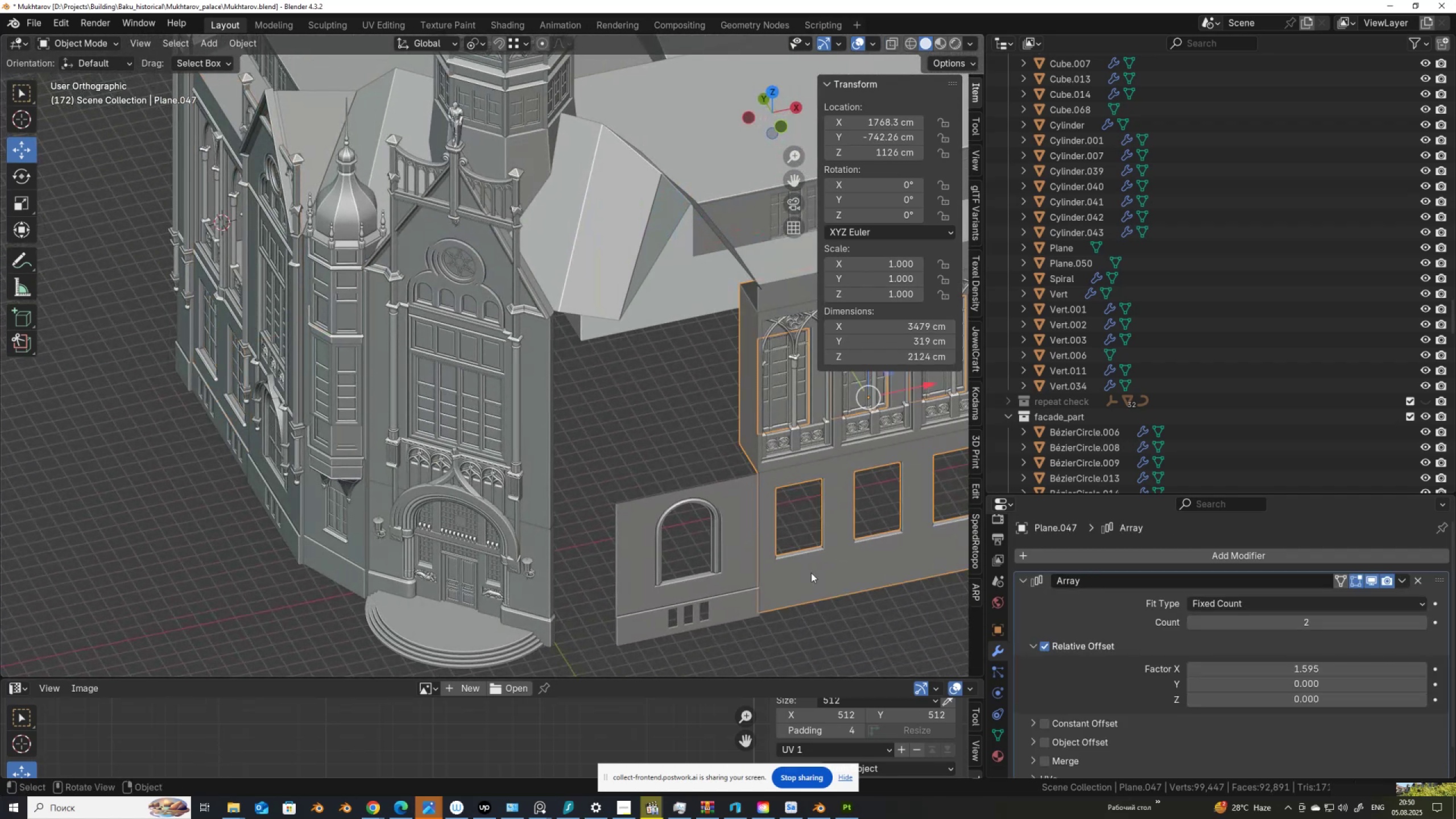 
scroll: coordinate [664, 539], scroll_direction: down, amount: 3.0
 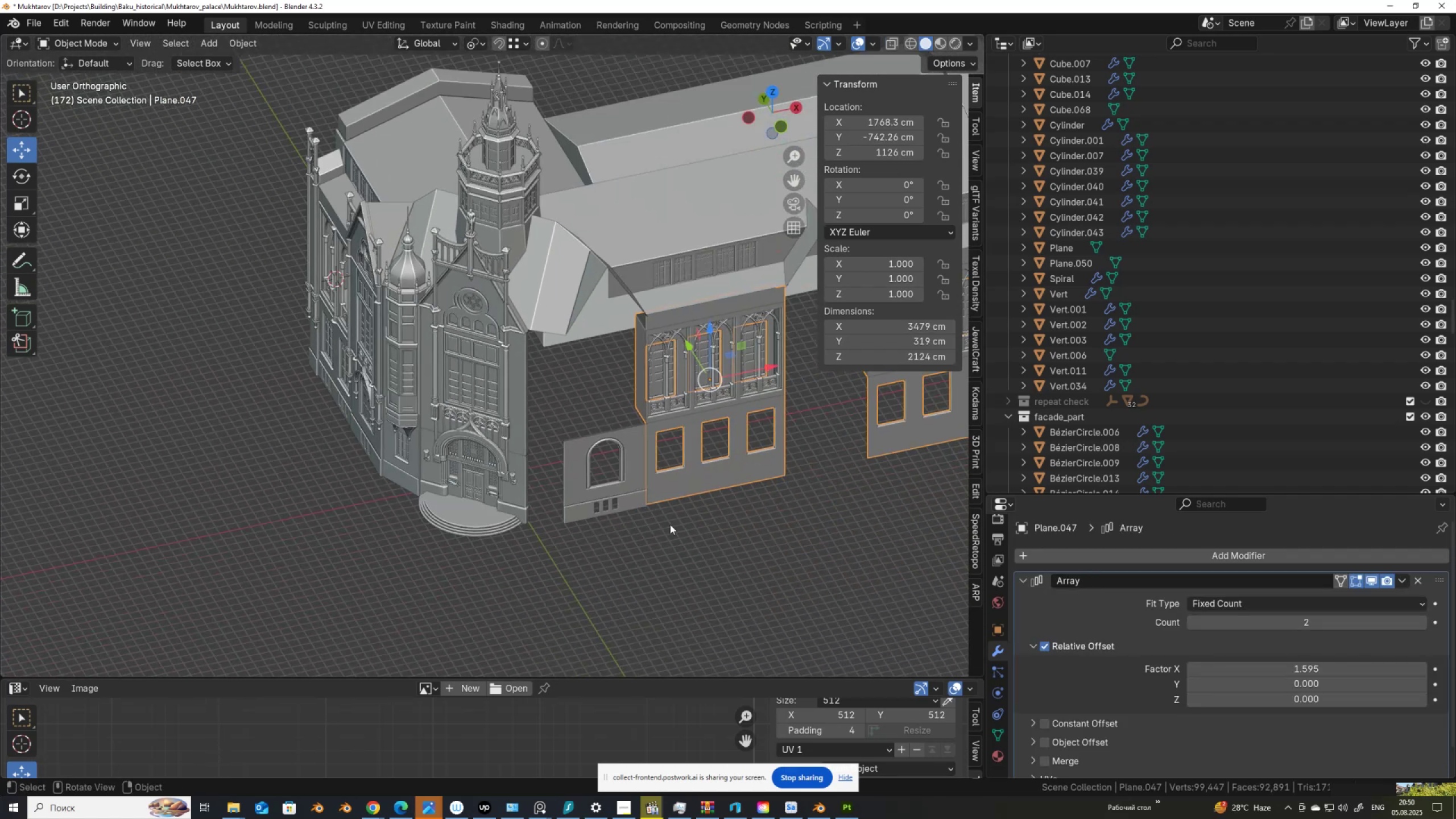 
hold_key(key=ShiftLeft, duration=0.4)
 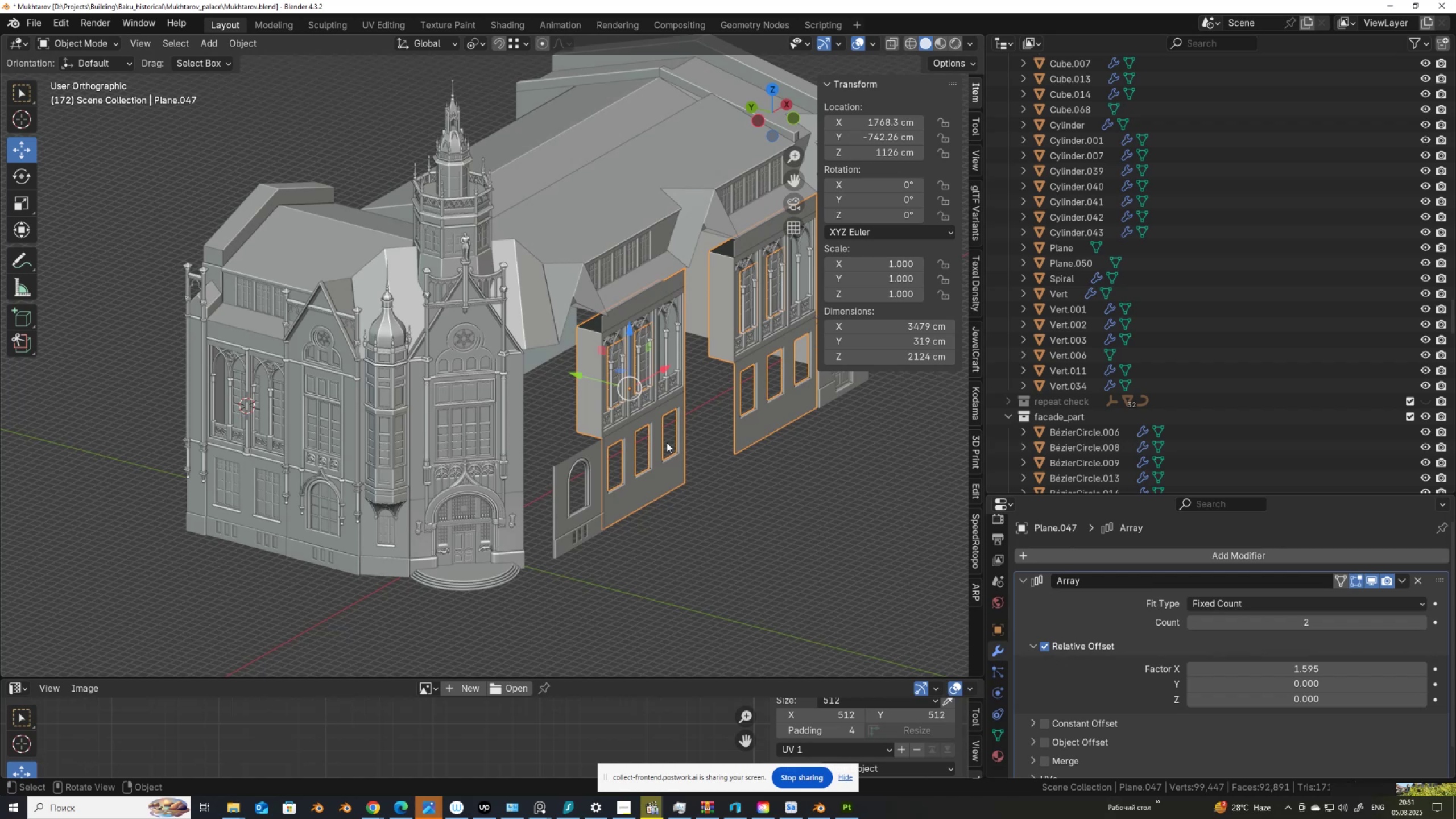 
wait(20.97)
 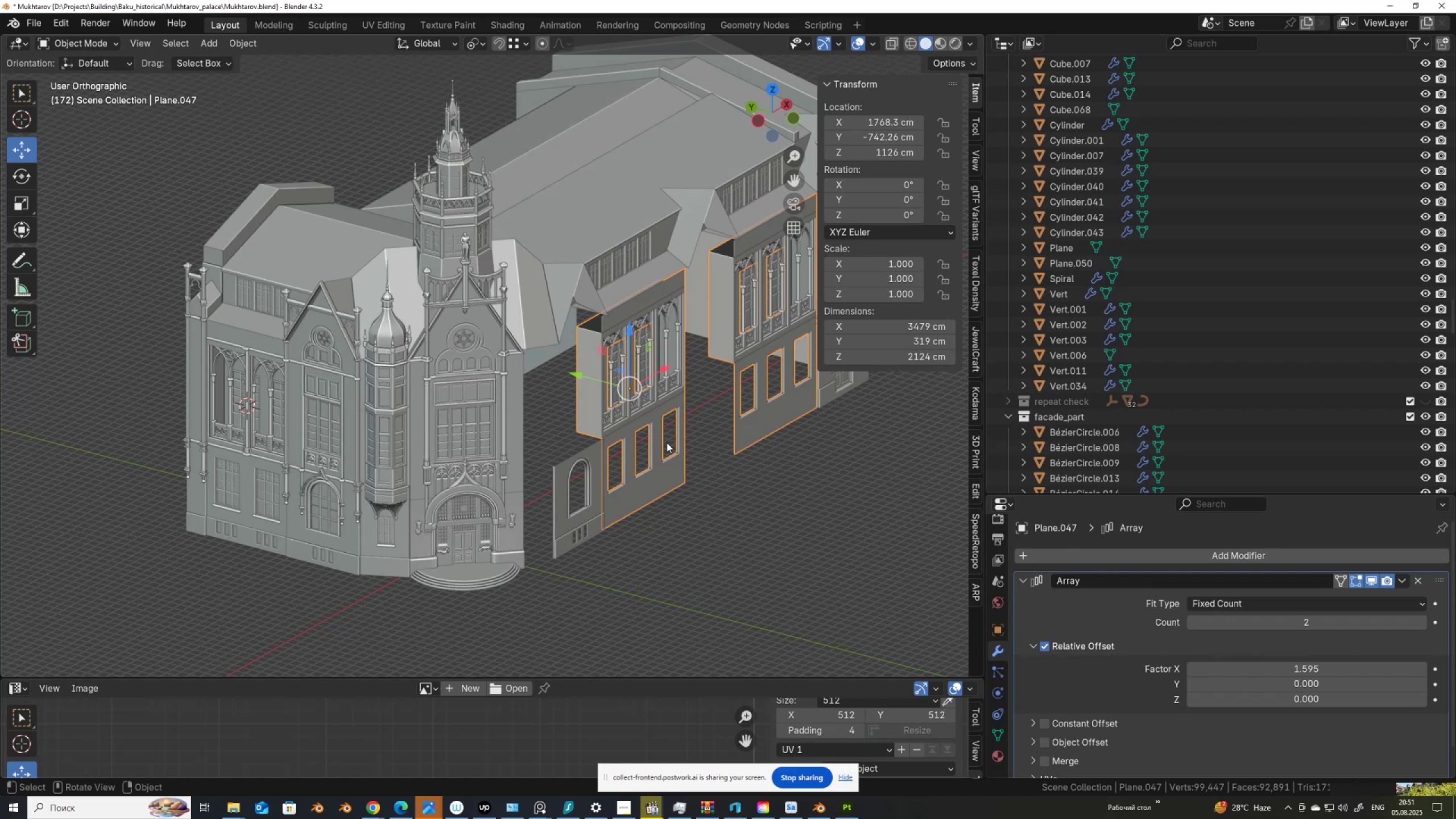 
scroll: coordinate [301, 599], scroll_direction: up, amount: 2.0
 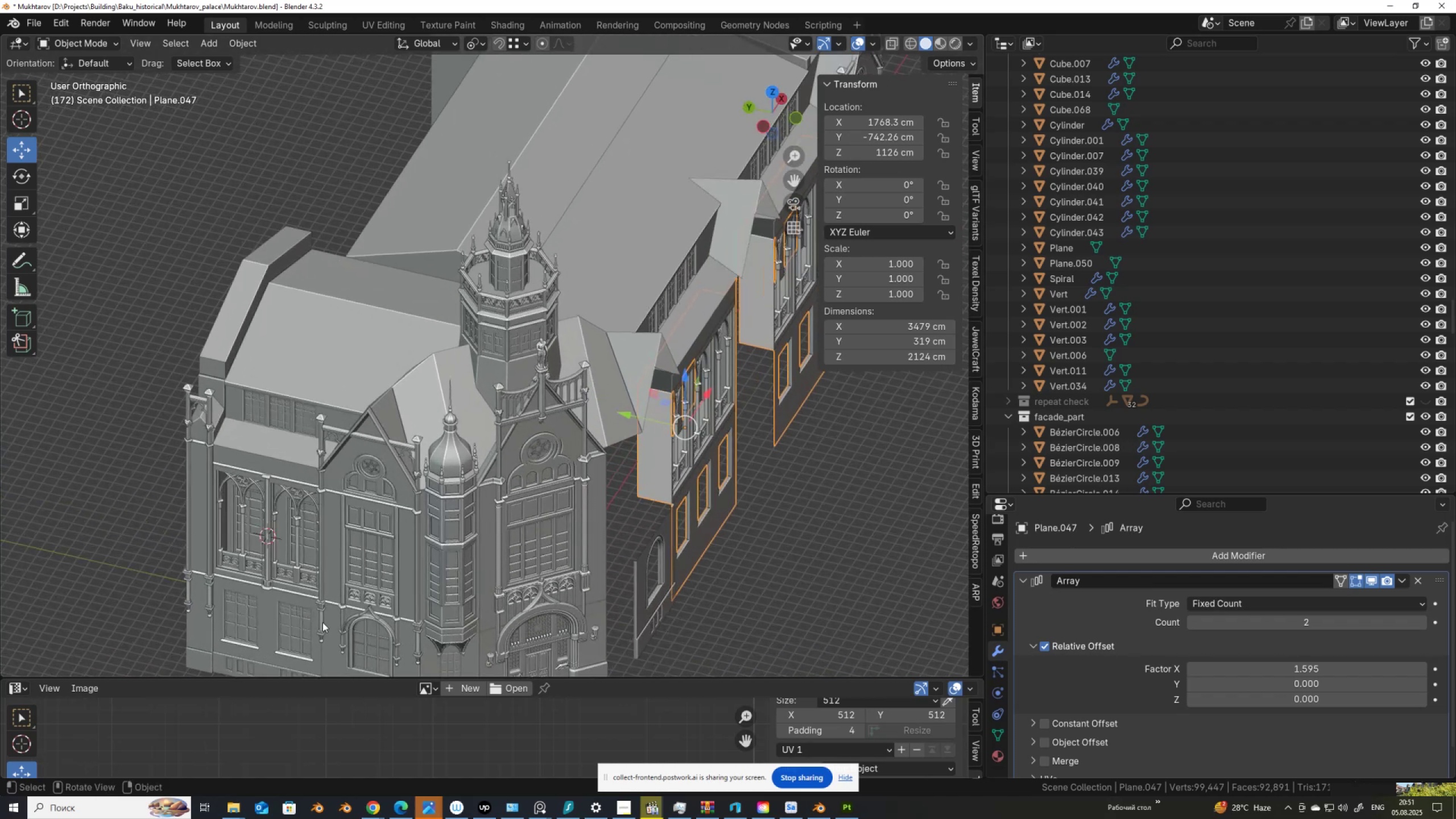 
hold_key(key=ShiftLeft, duration=0.47)
 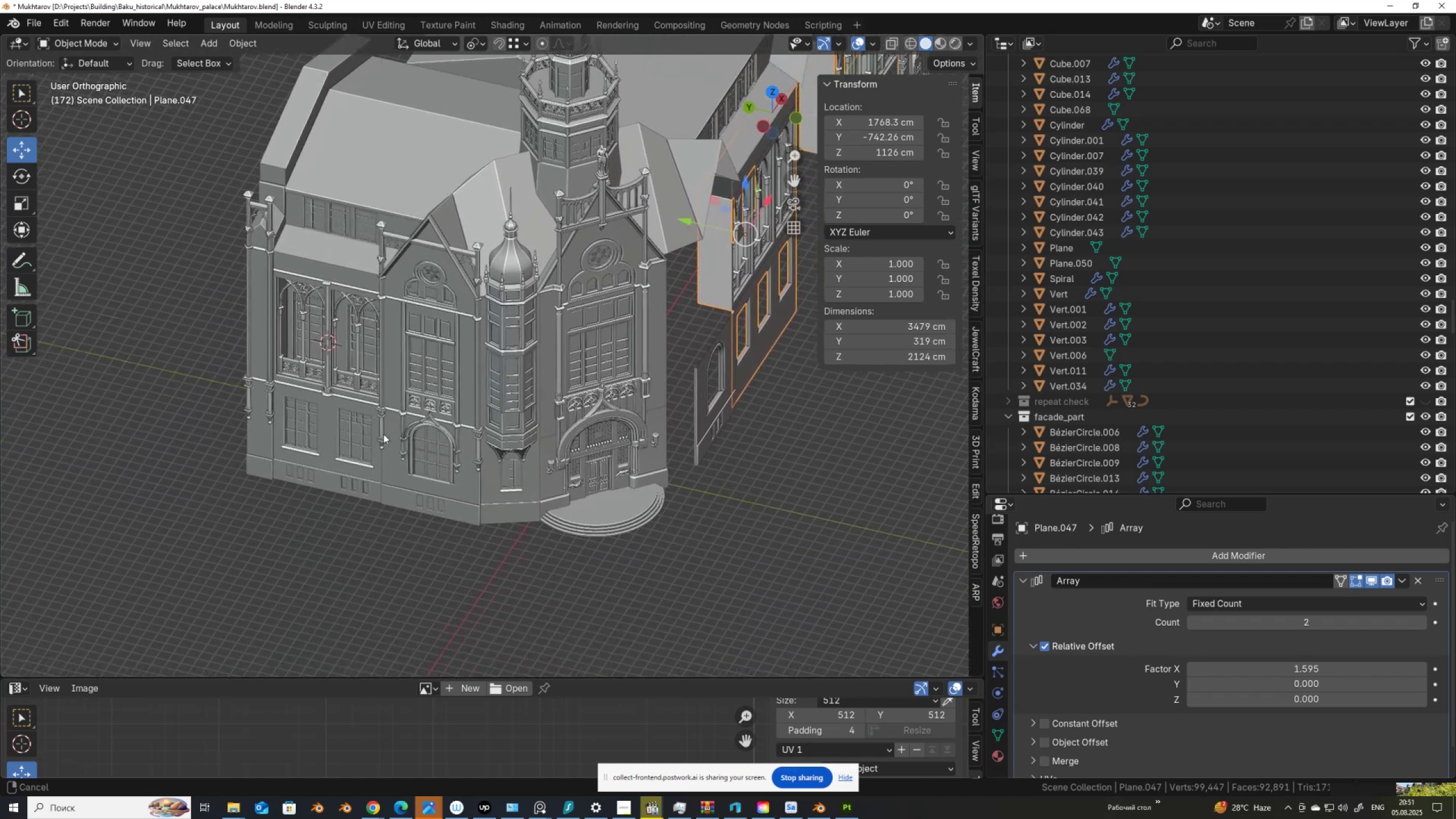 
scroll: coordinate [384, 434], scroll_direction: up, amount: 2.0
 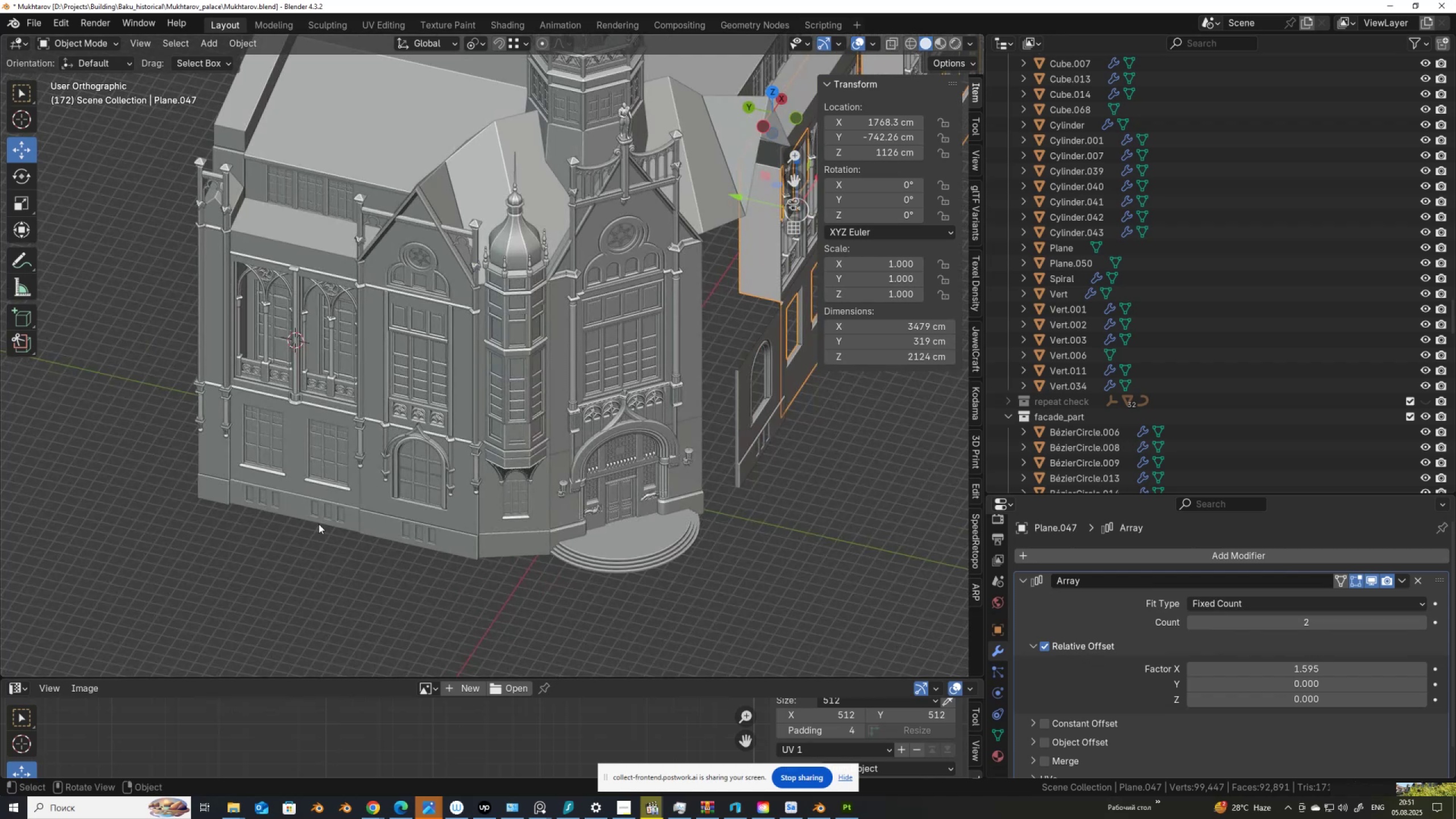 
left_click([333, 519])
 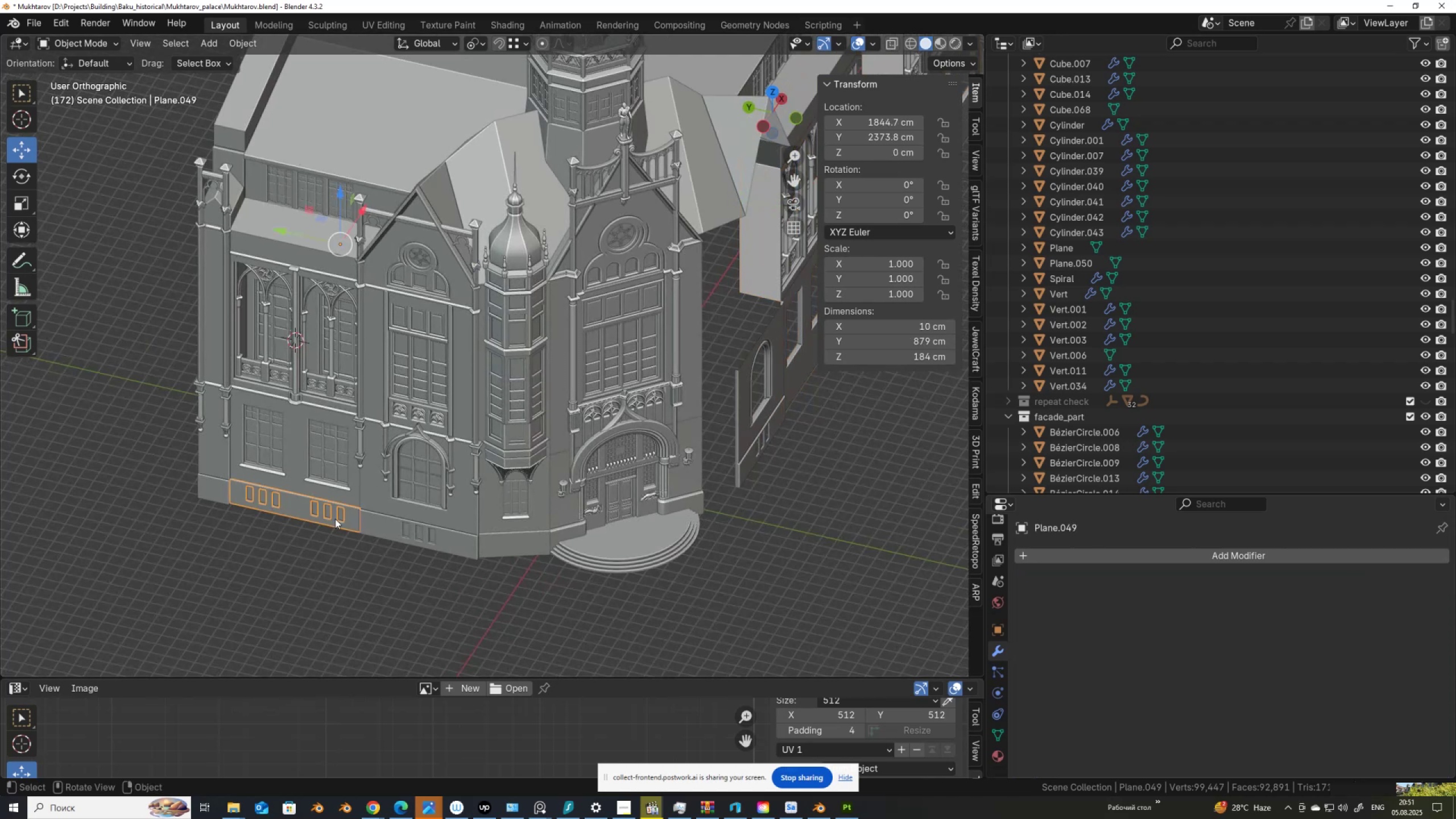 
scroll: coordinate [335, 519], scroll_direction: up, amount: 3.0
 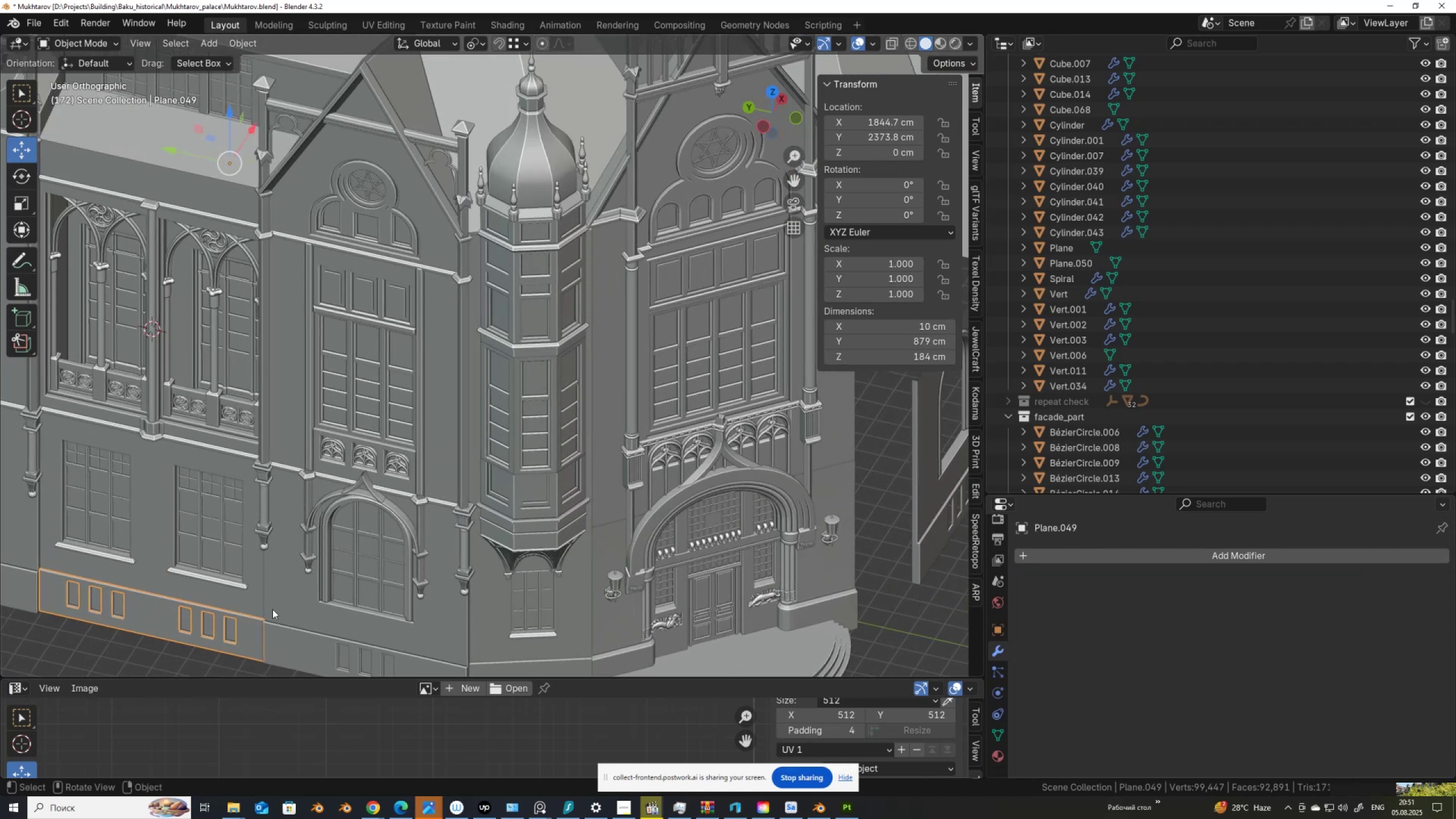 
hold_key(key=ShiftLeft, duration=0.46)
 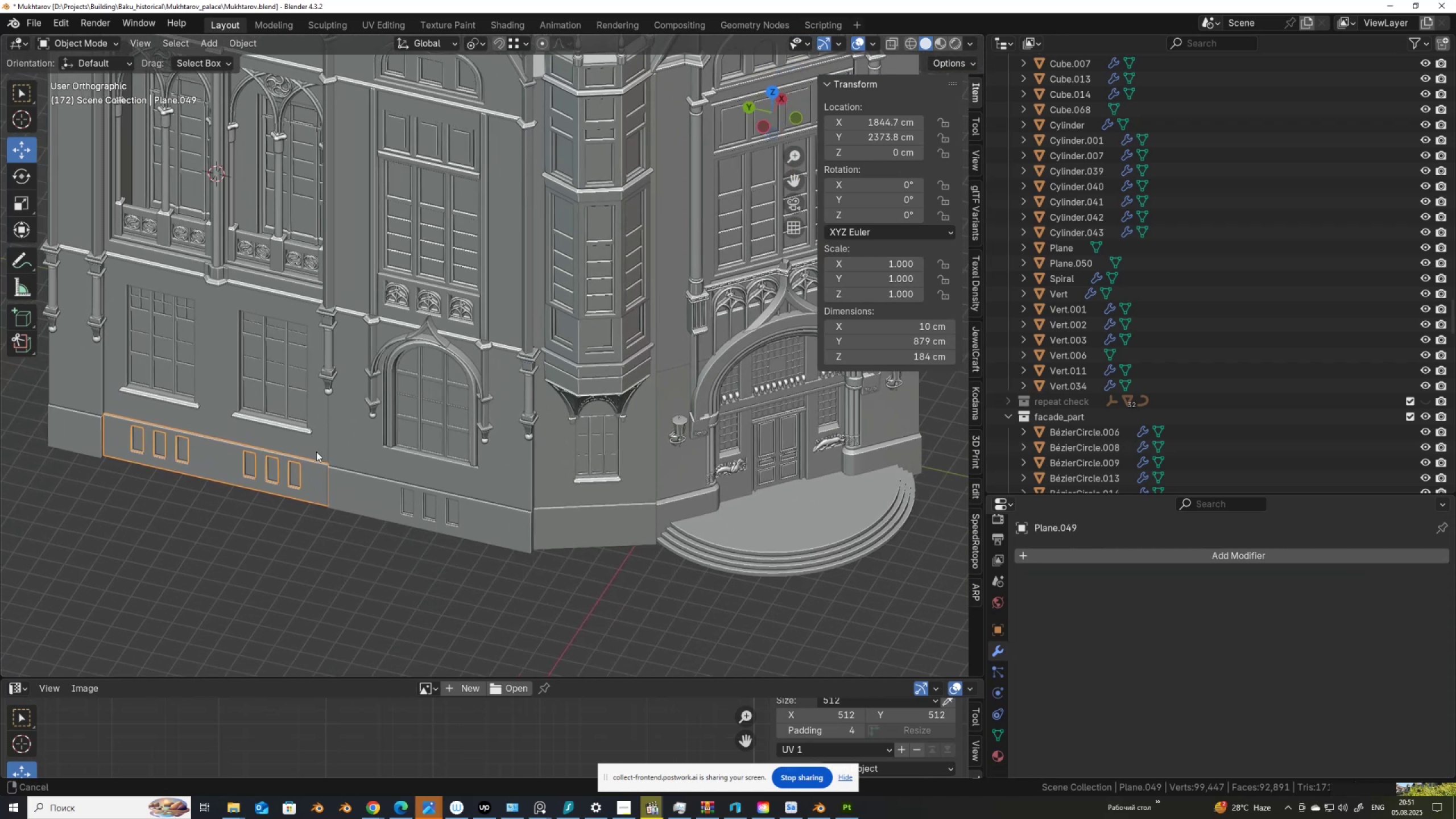 
scroll: coordinate [257, 504], scroll_direction: up, amount: 4.0
 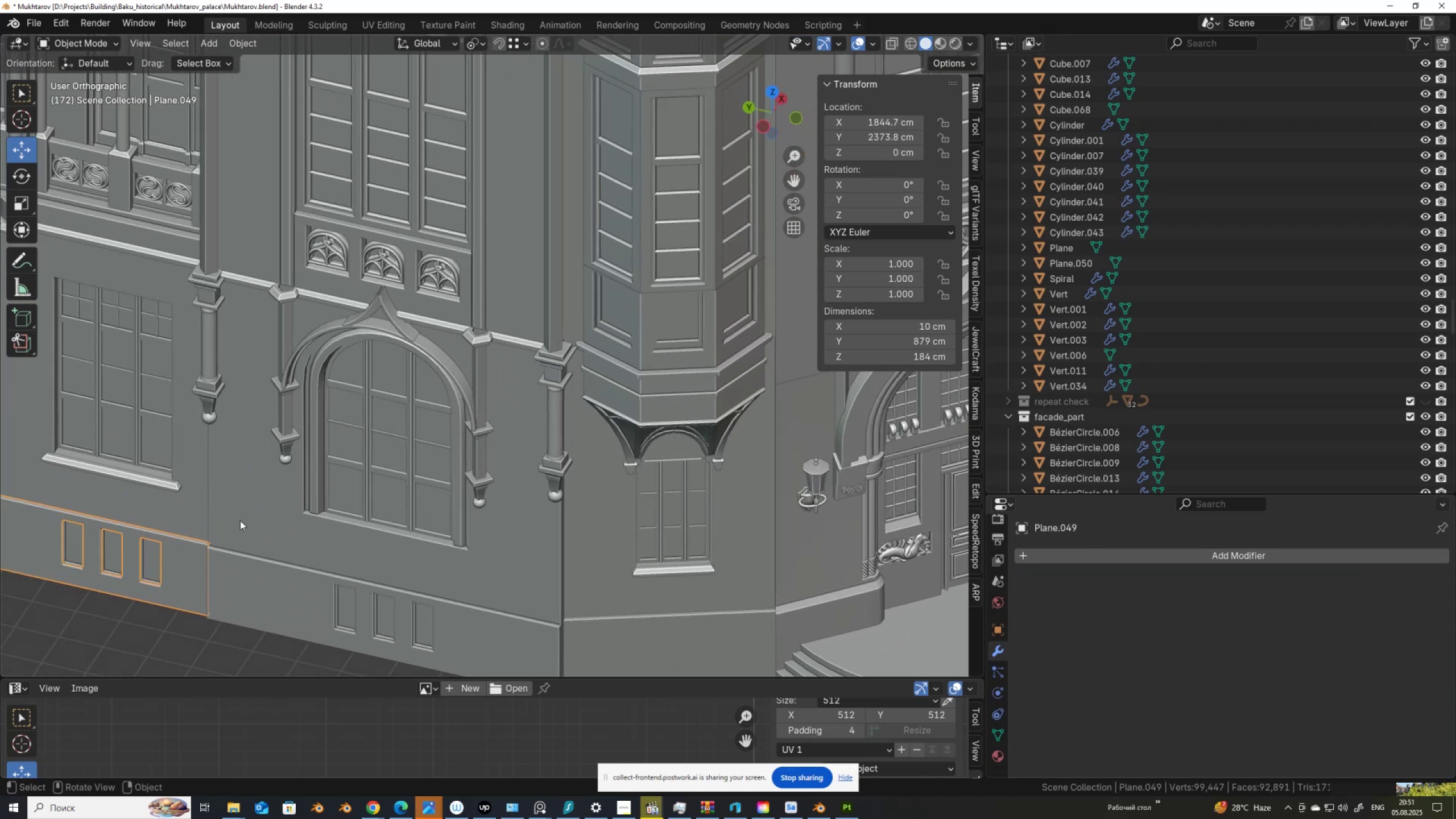 
hold_key(key=ShiftLeft, duration=0.58)
 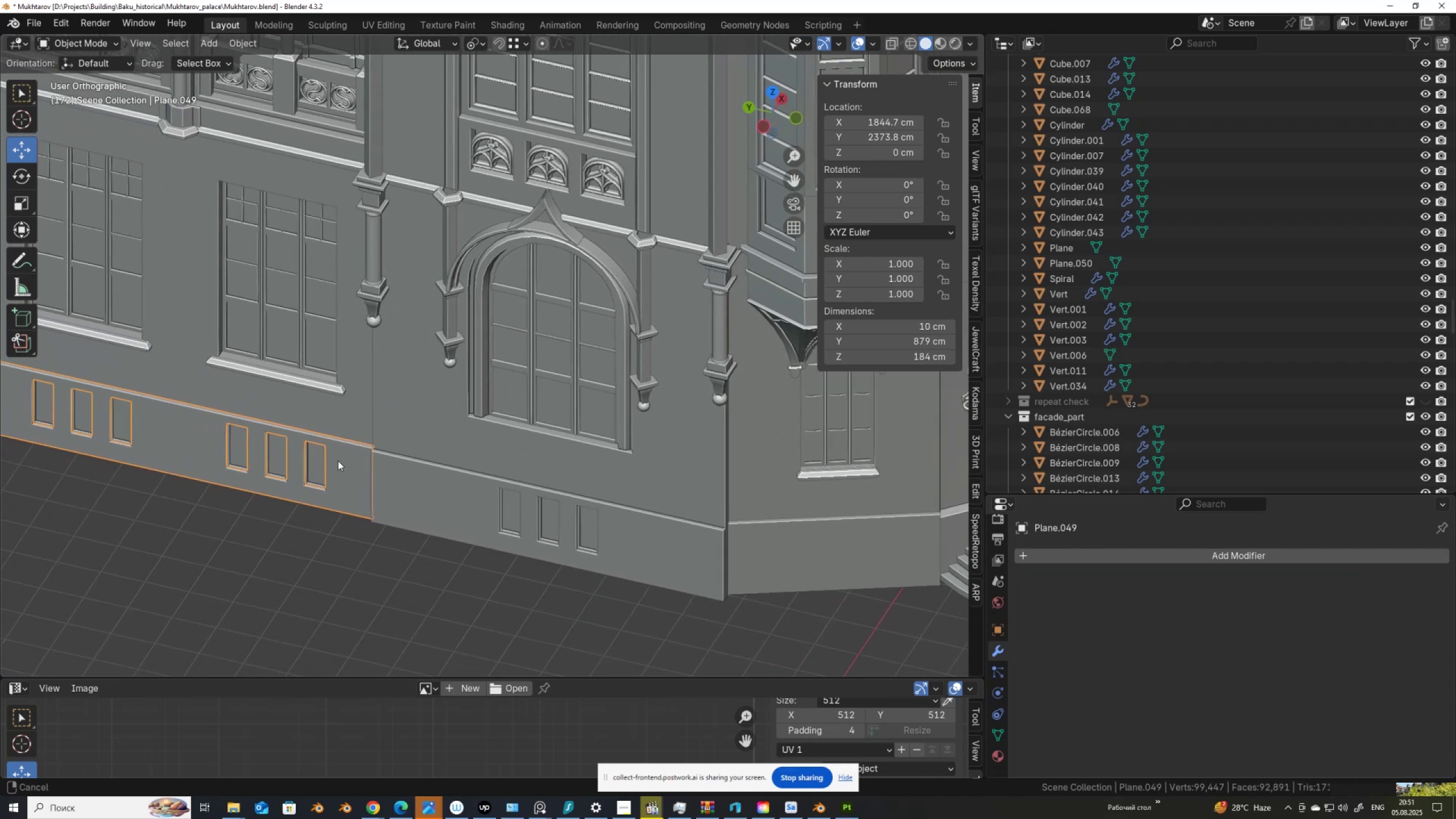 
scroll: coordinate [338, 461], scroll_direction: up, amount: 2.0
 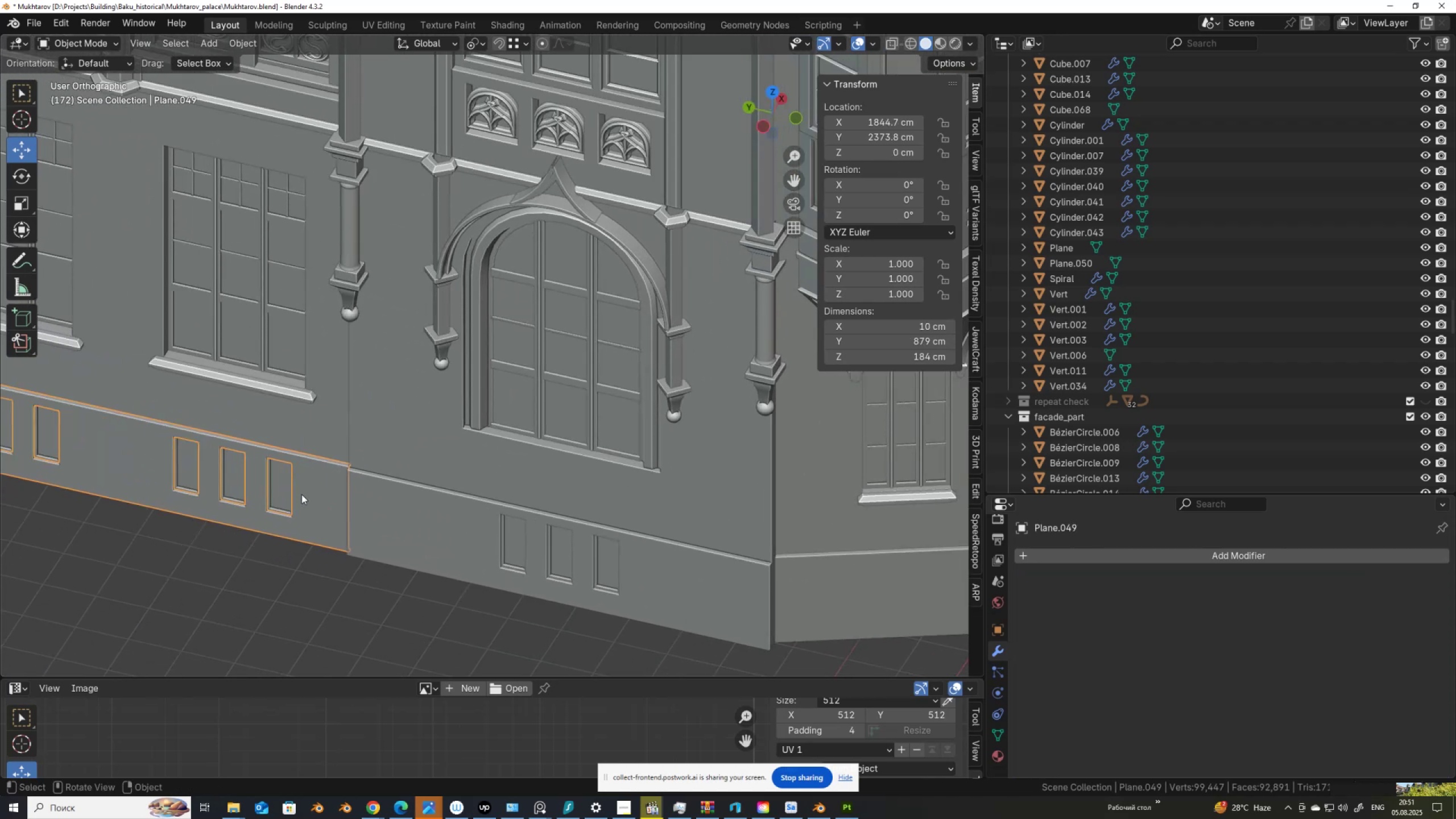 
scroll: coordinate [300, 495], scroll_direction: down, amount: 2.0
 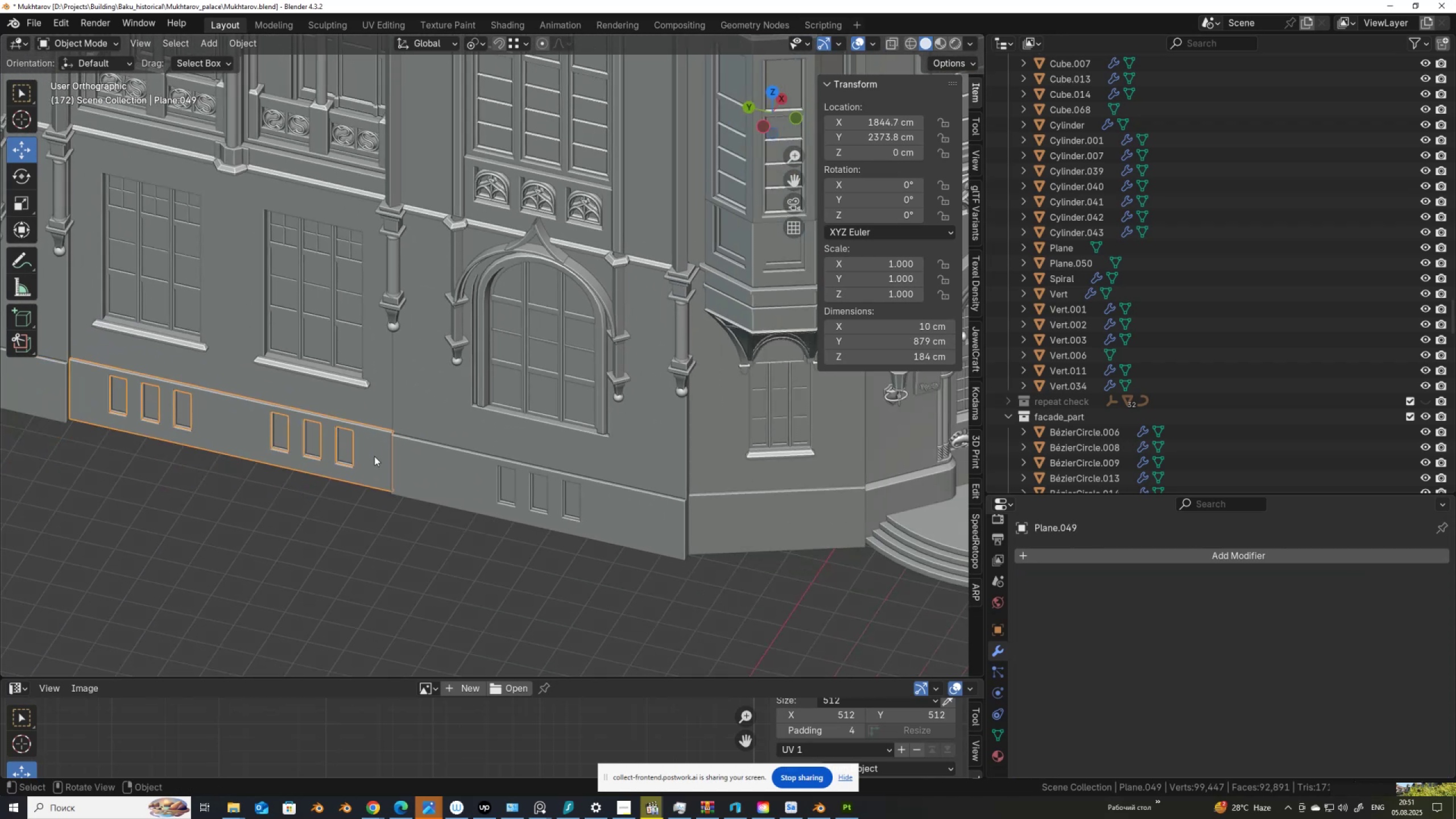 
key(G)
 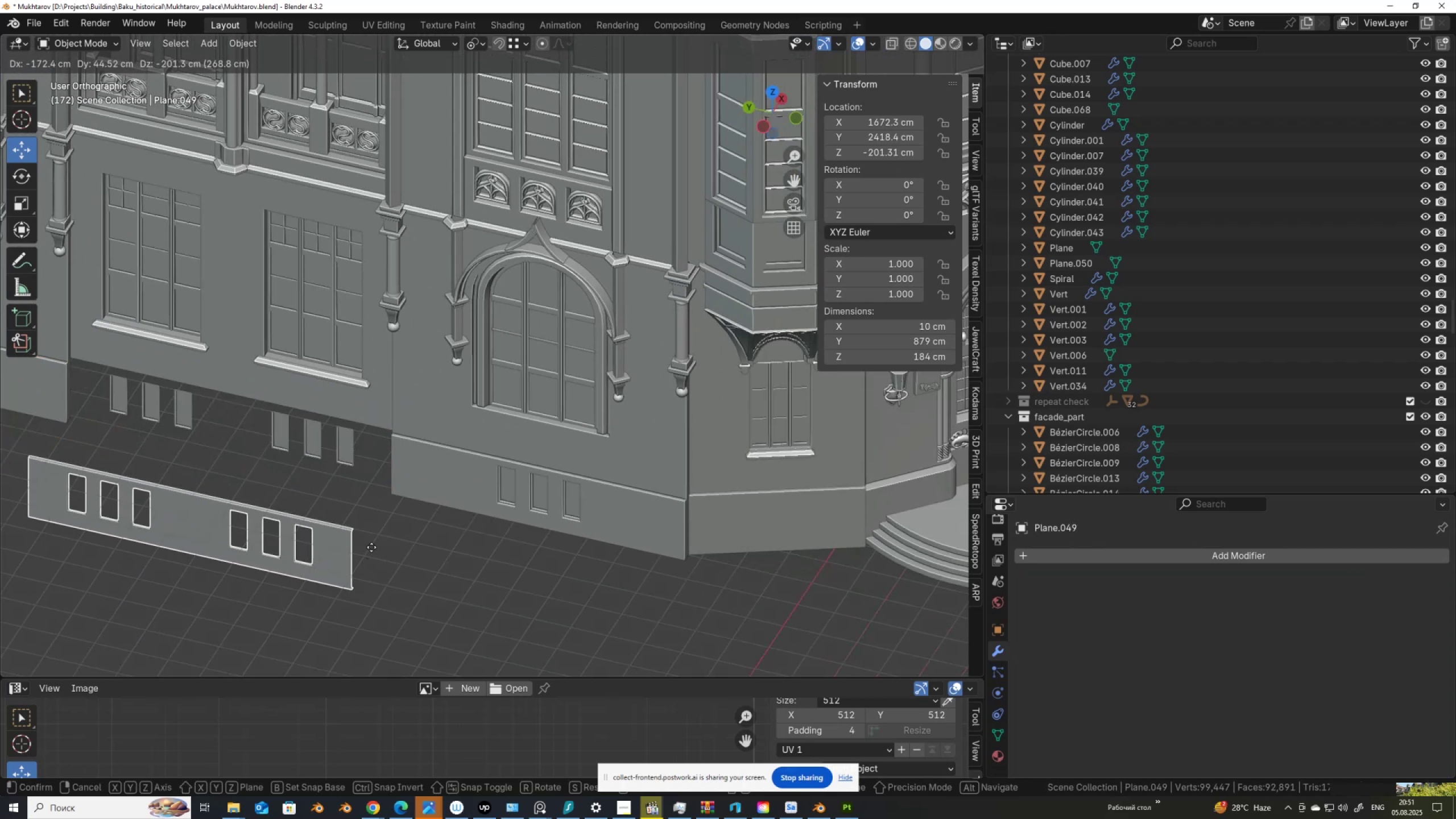 
right_click([386, 525])
 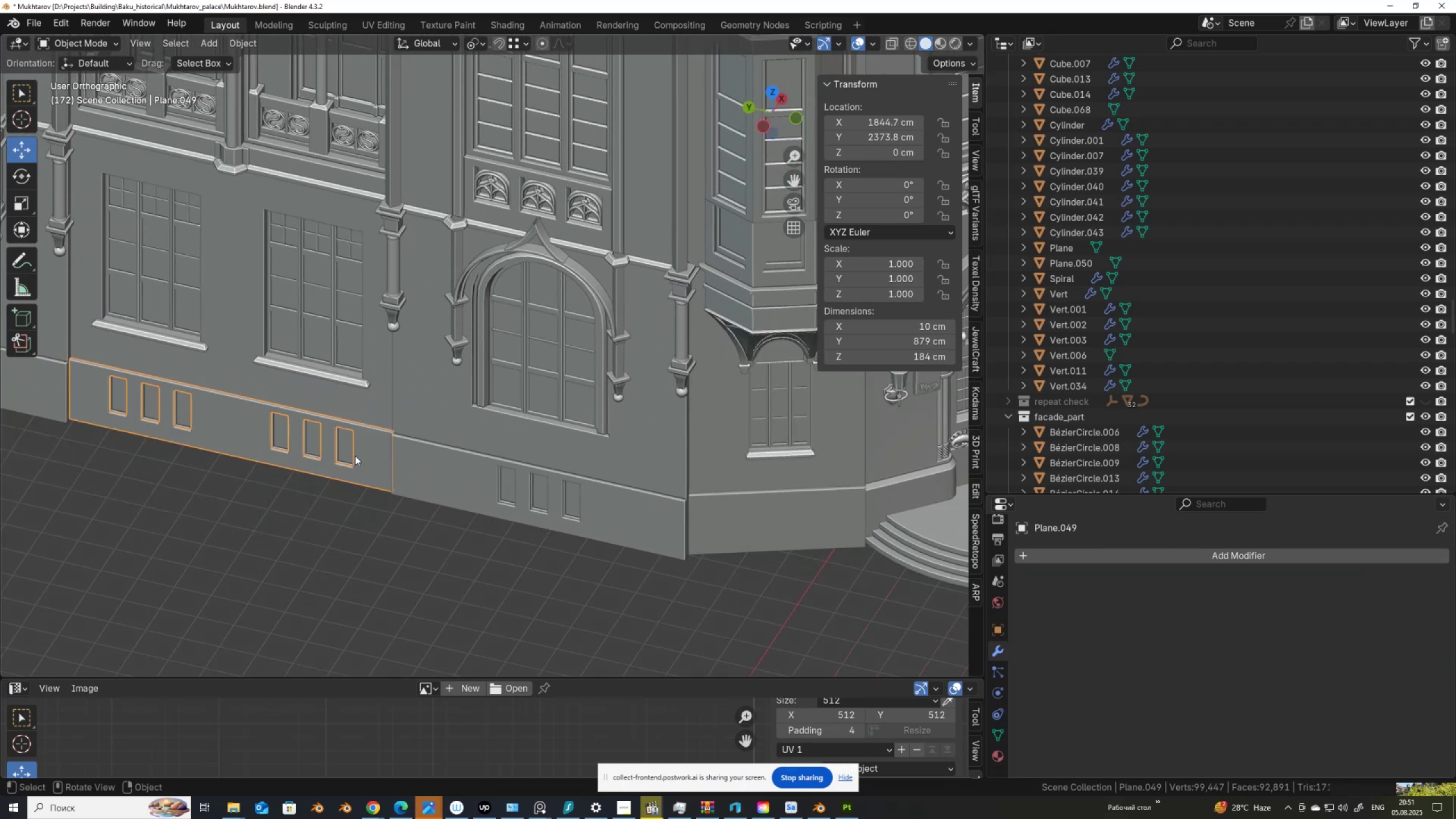 
hold_key(key=ShiftLeft, duration=1.5)
left_click([344, 444])
 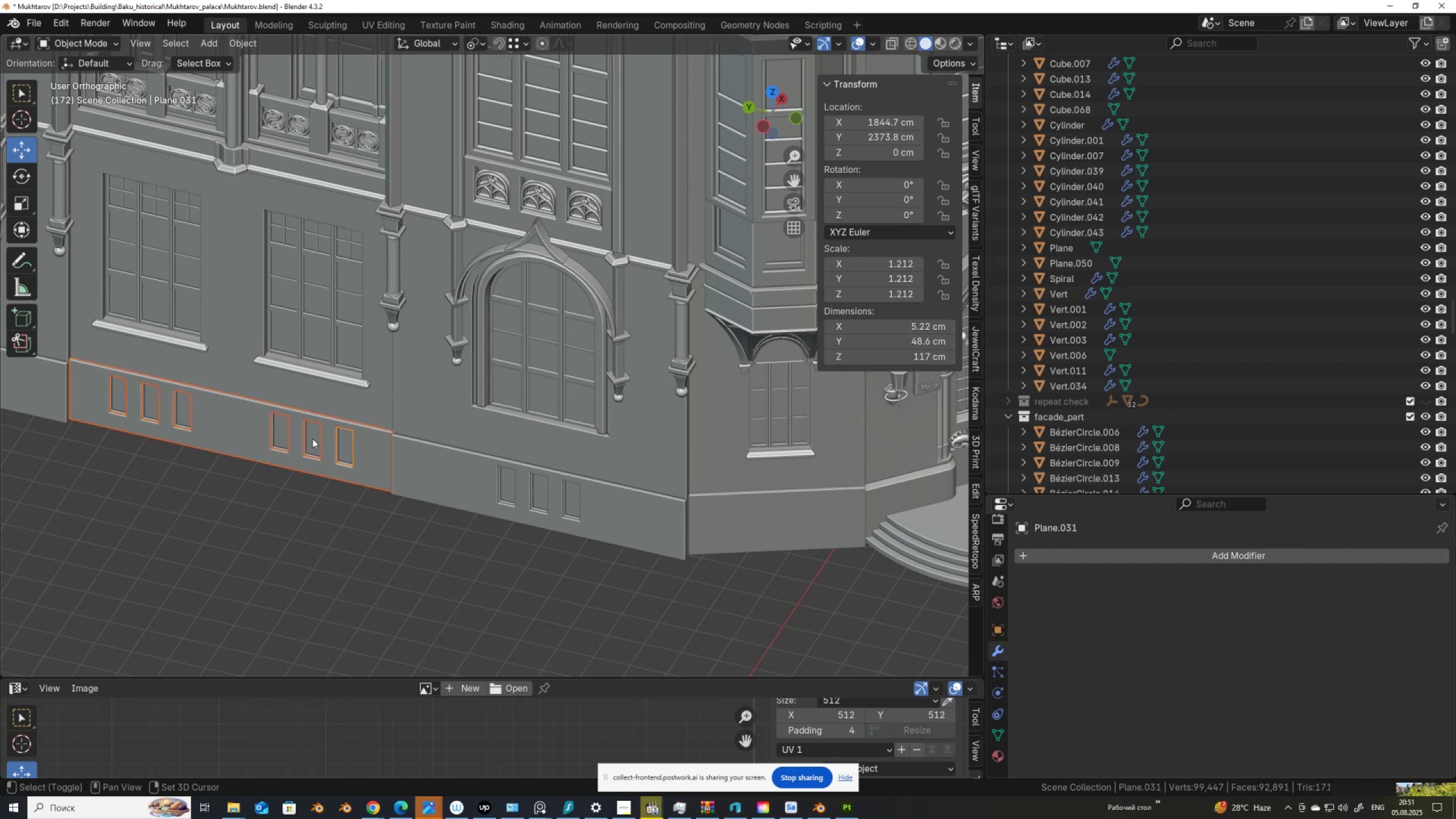 
hold_key(key=ShiftLeft, duration=1.52)
left_click([312, 439])
 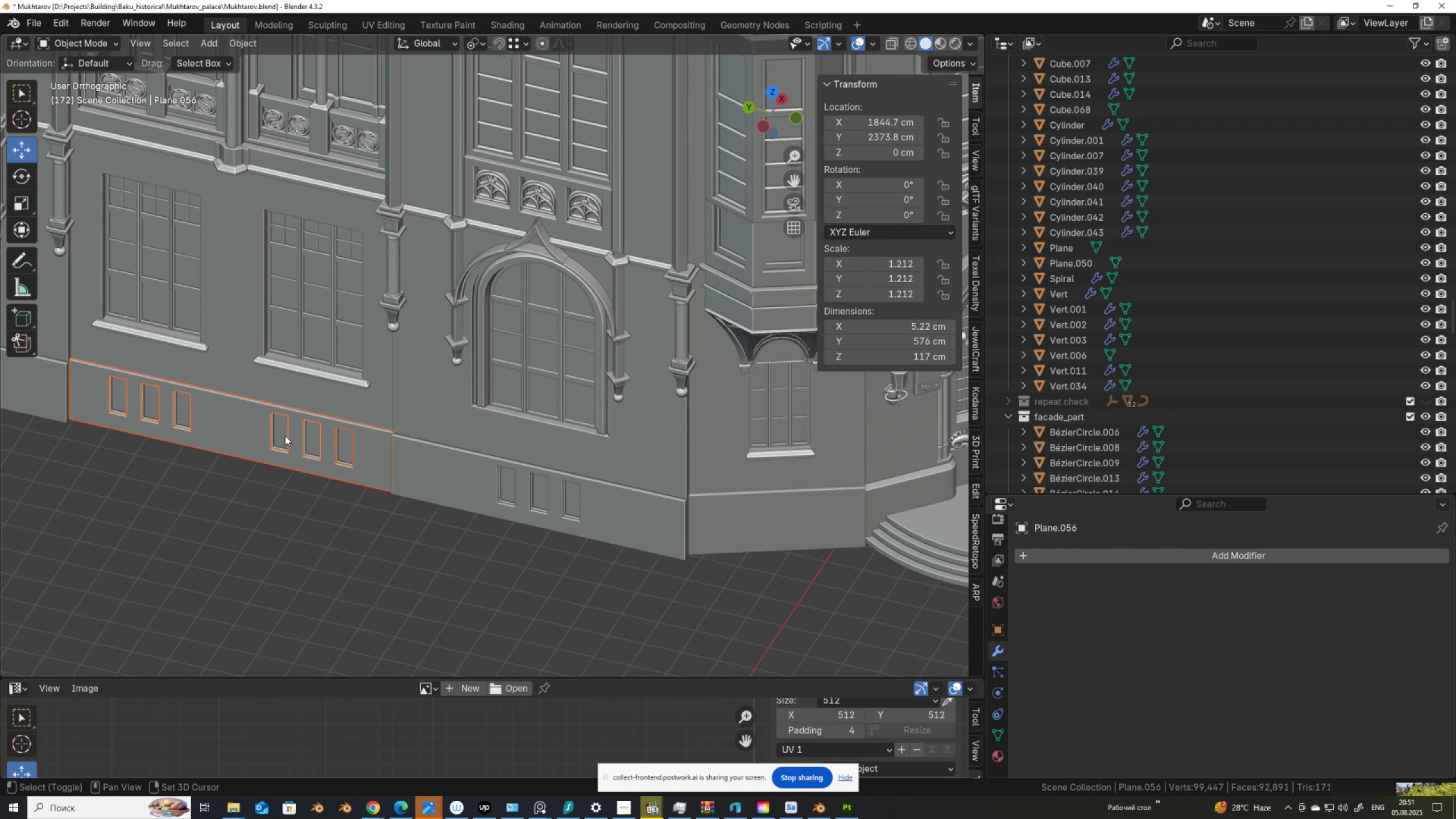 
left_click([285, 436])
 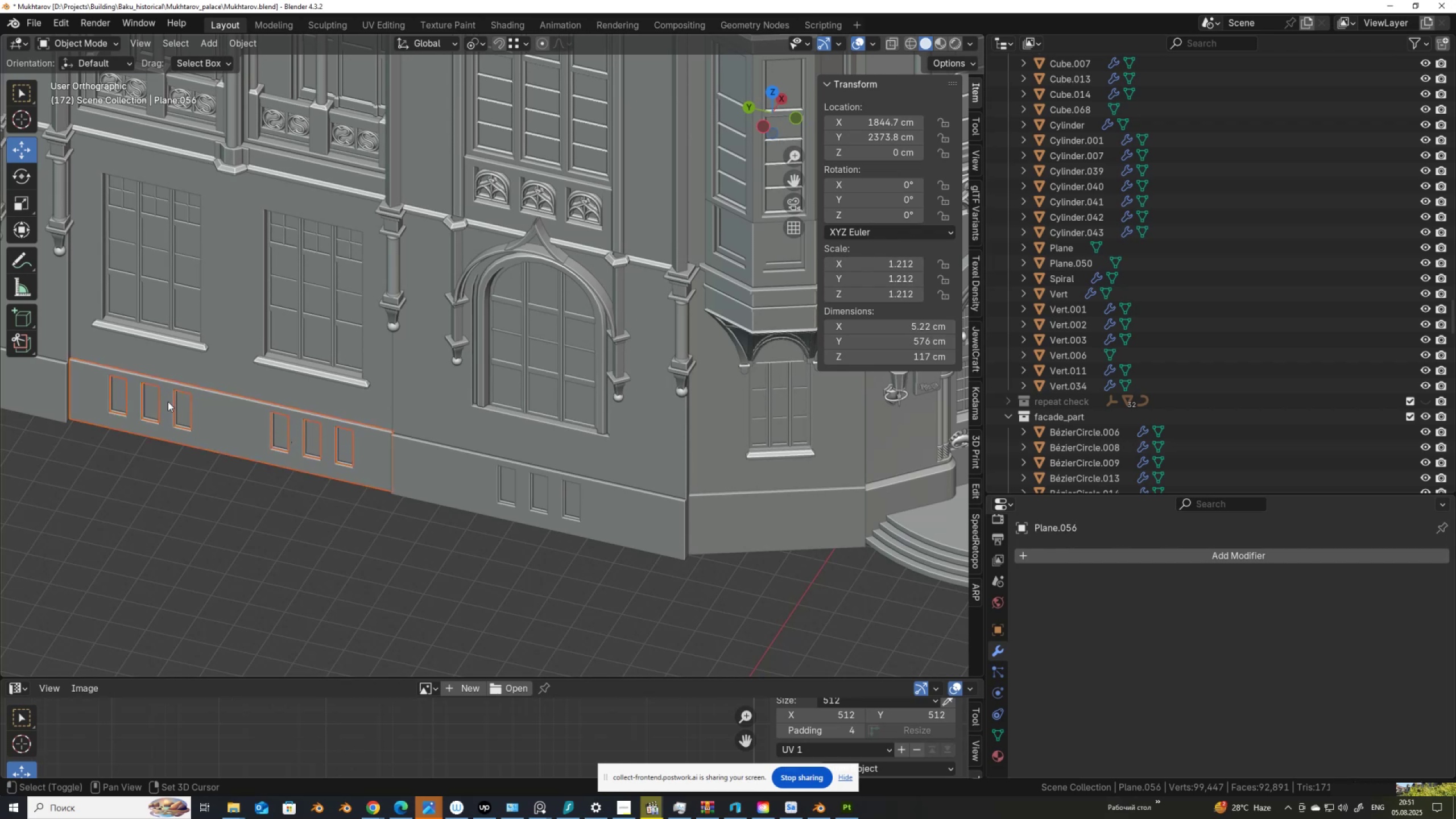 
key(Shift+ShiftLeft)
 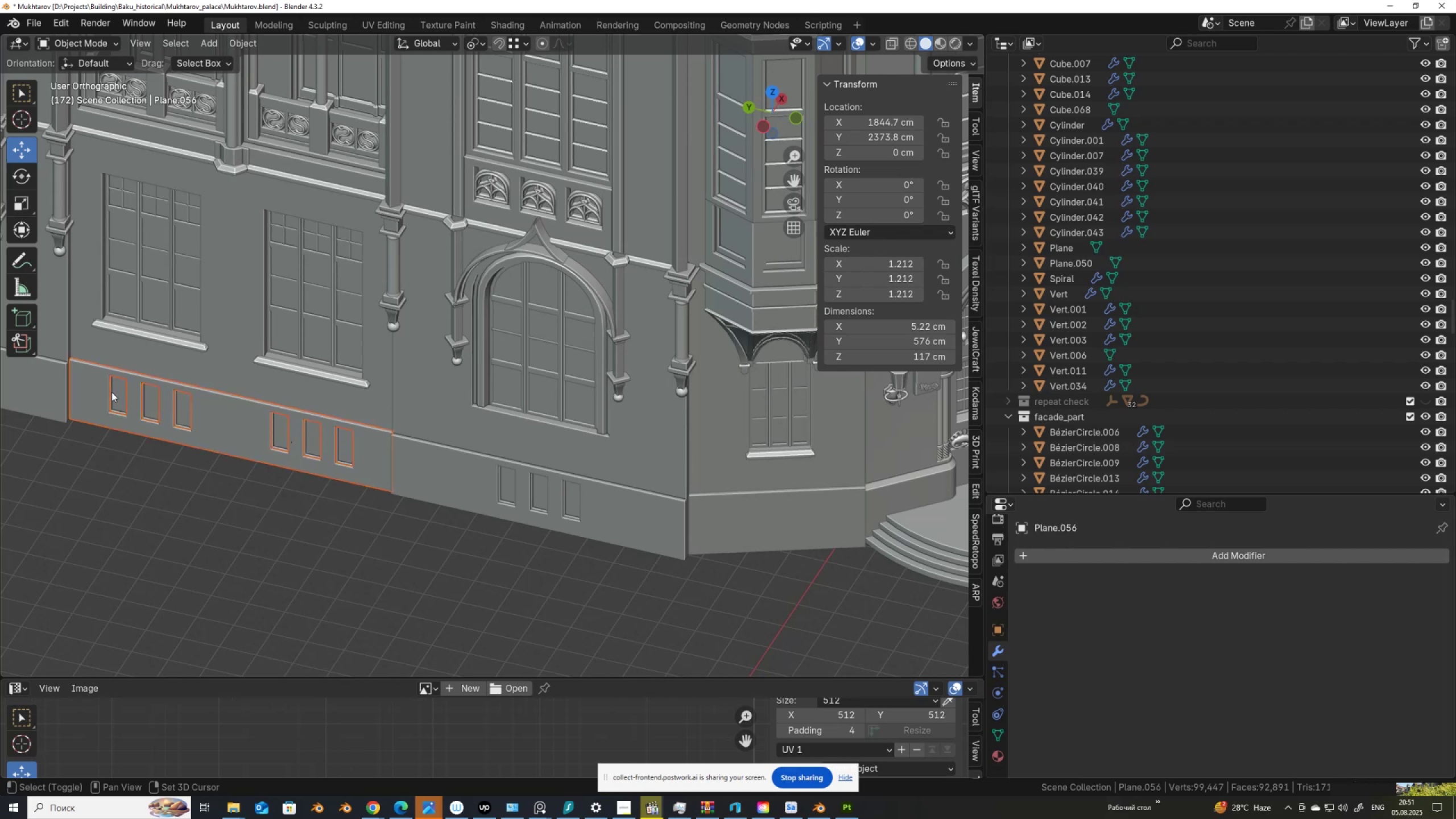 
key(Shift+ShiftLeft)
 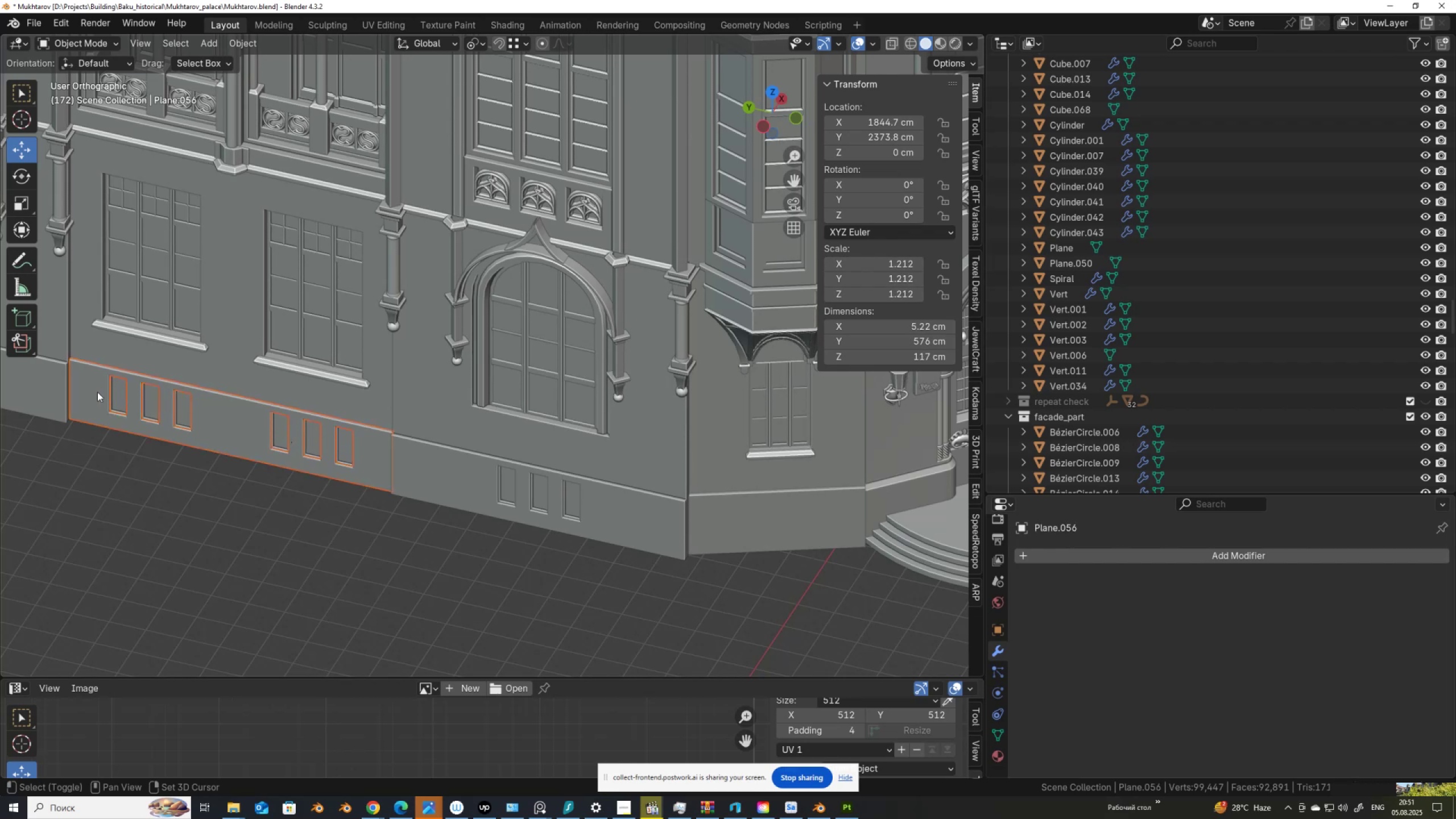 
key(Shift+ShiftLeft)
 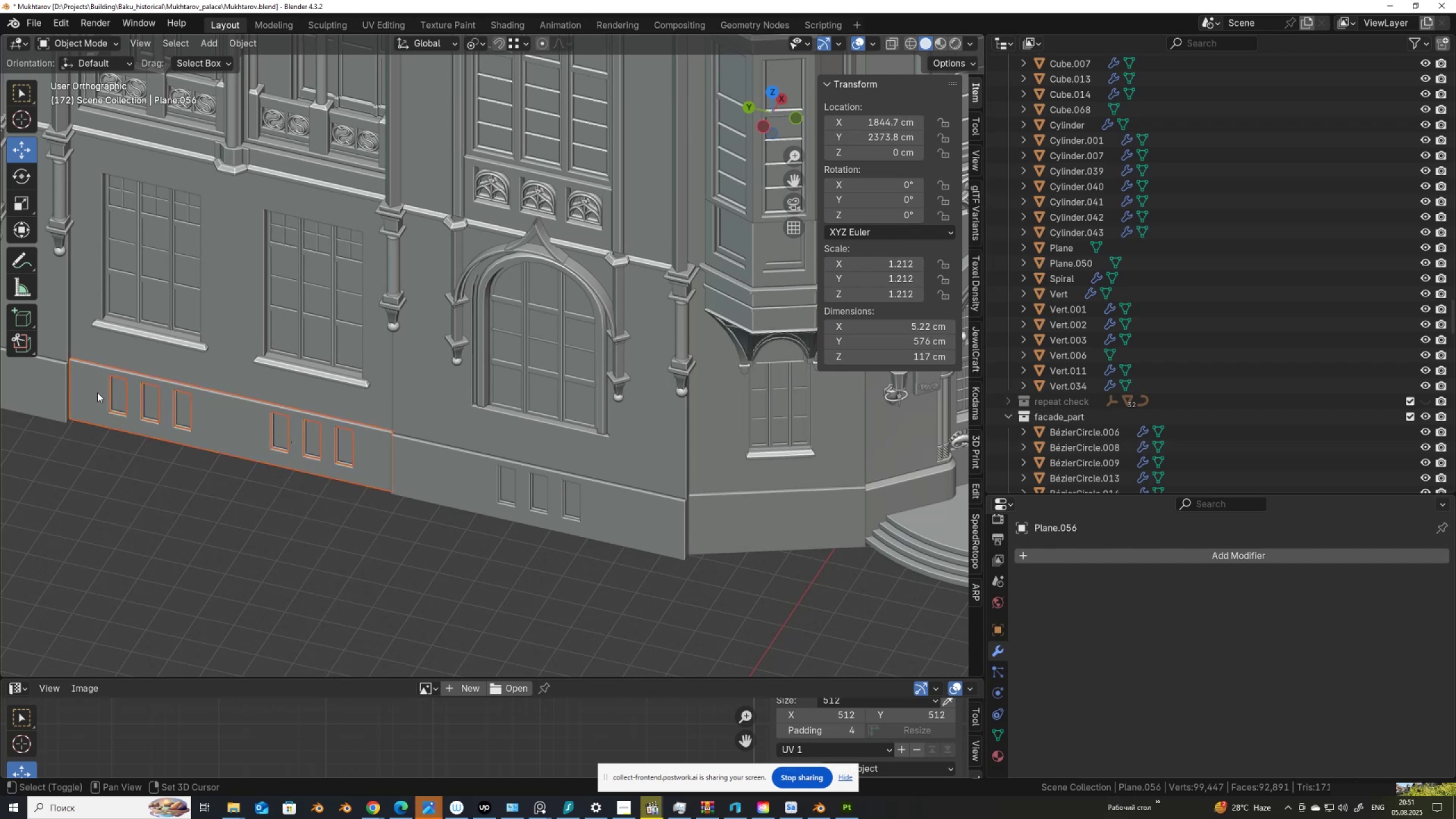 
key(Shift+ShiftLeft)
 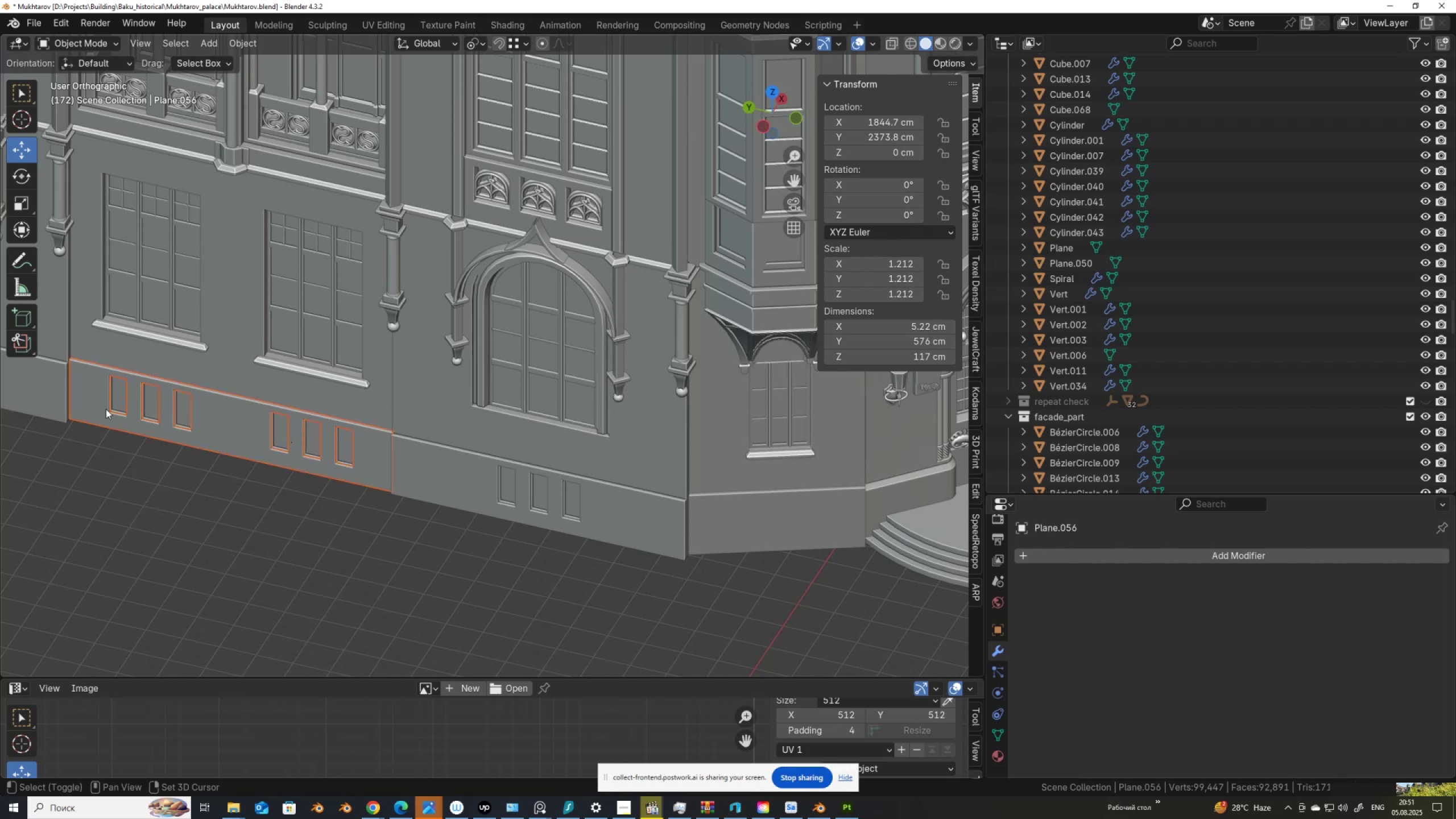 
key(Shift+ShiftLeft)
 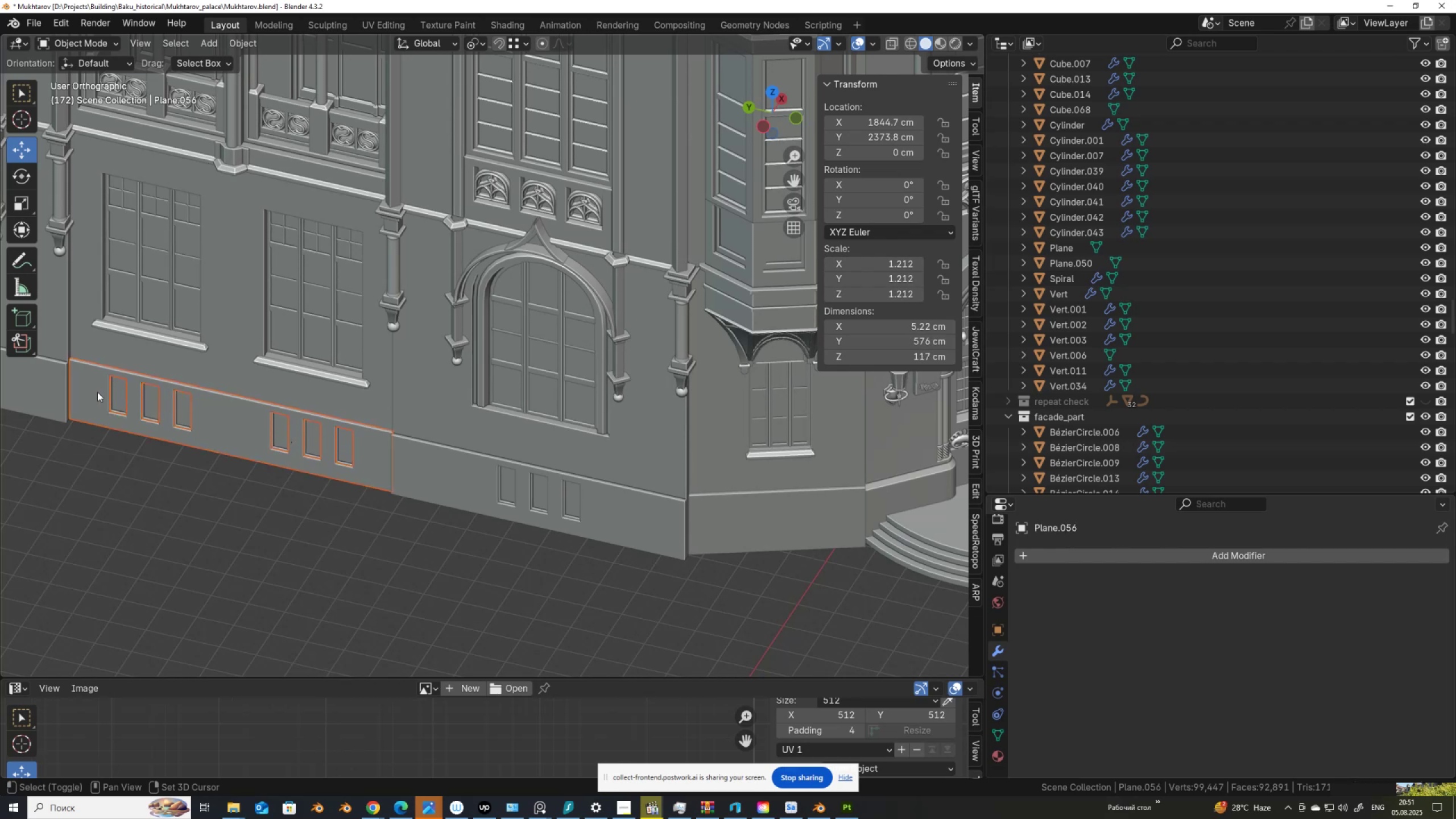 
key(Shift+ShiftLeft)
 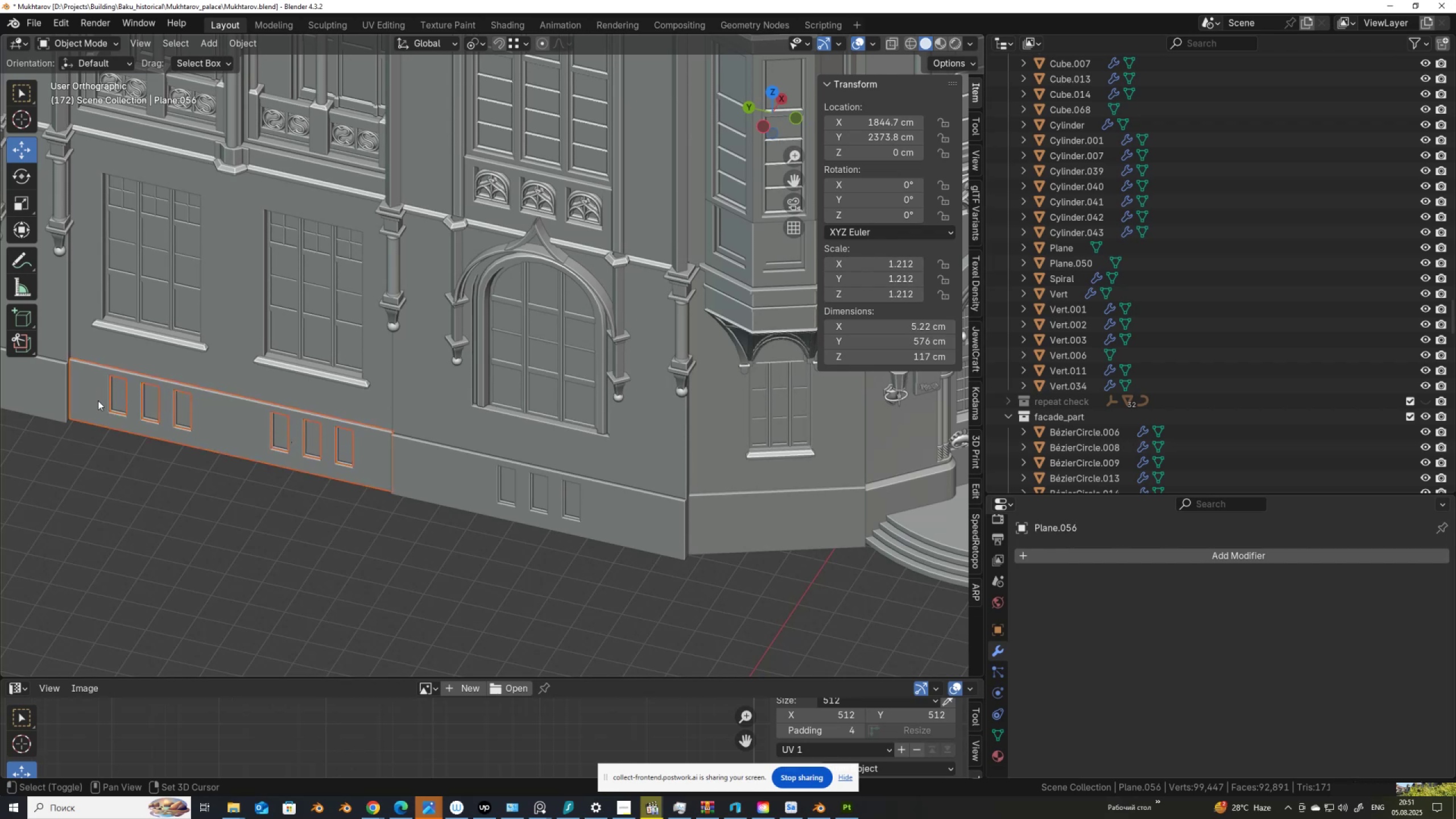 
key(Shift+ShiftLeft)
 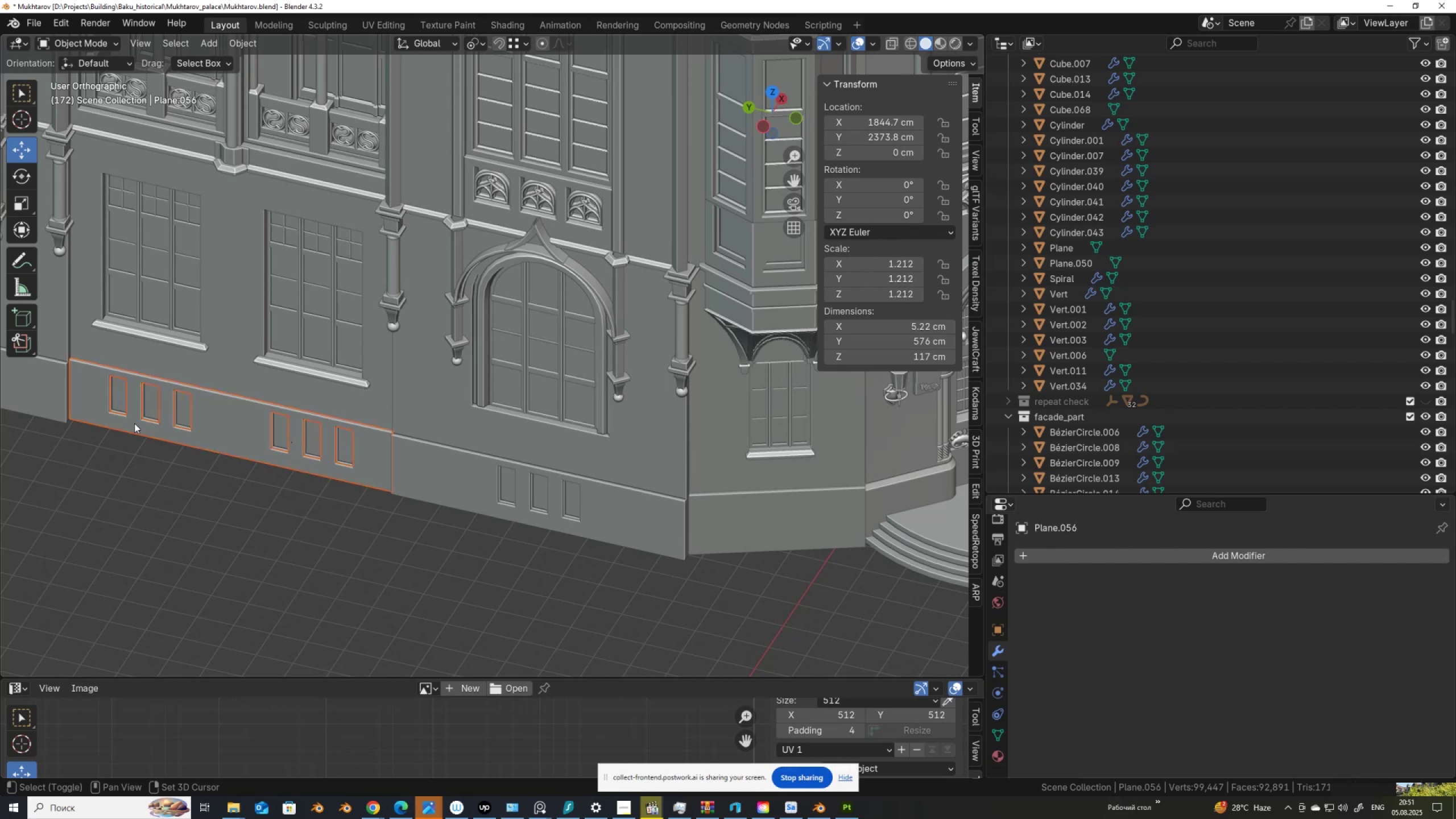 
key(Shift+ShiftLeft)
 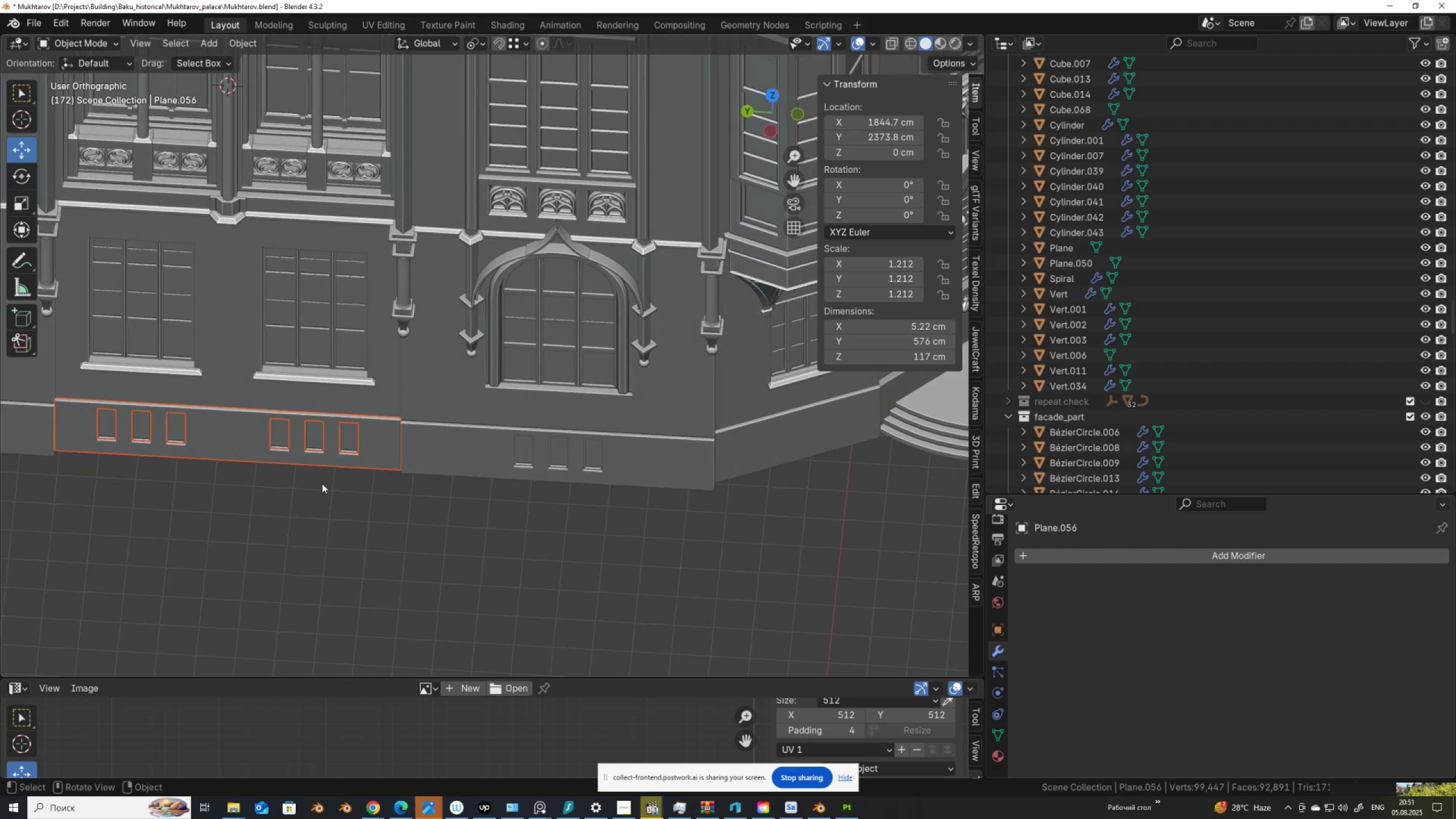 
left_click_drag(start_coordinate=[373, 485], to_coordinate=[97, 432])
 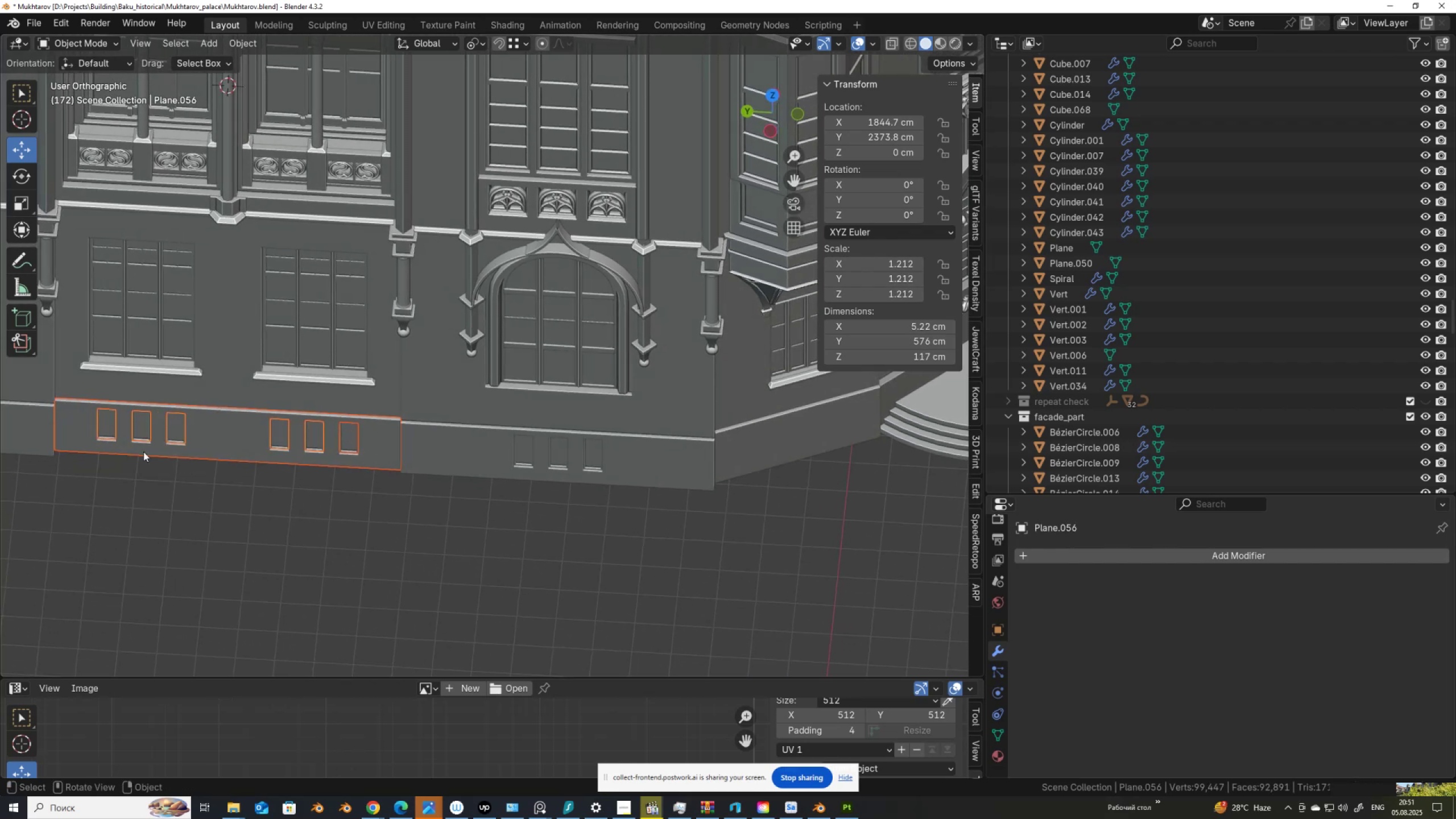 
scroll: coordinate [222, 466], scroll_direction: down, amount: 2.0
 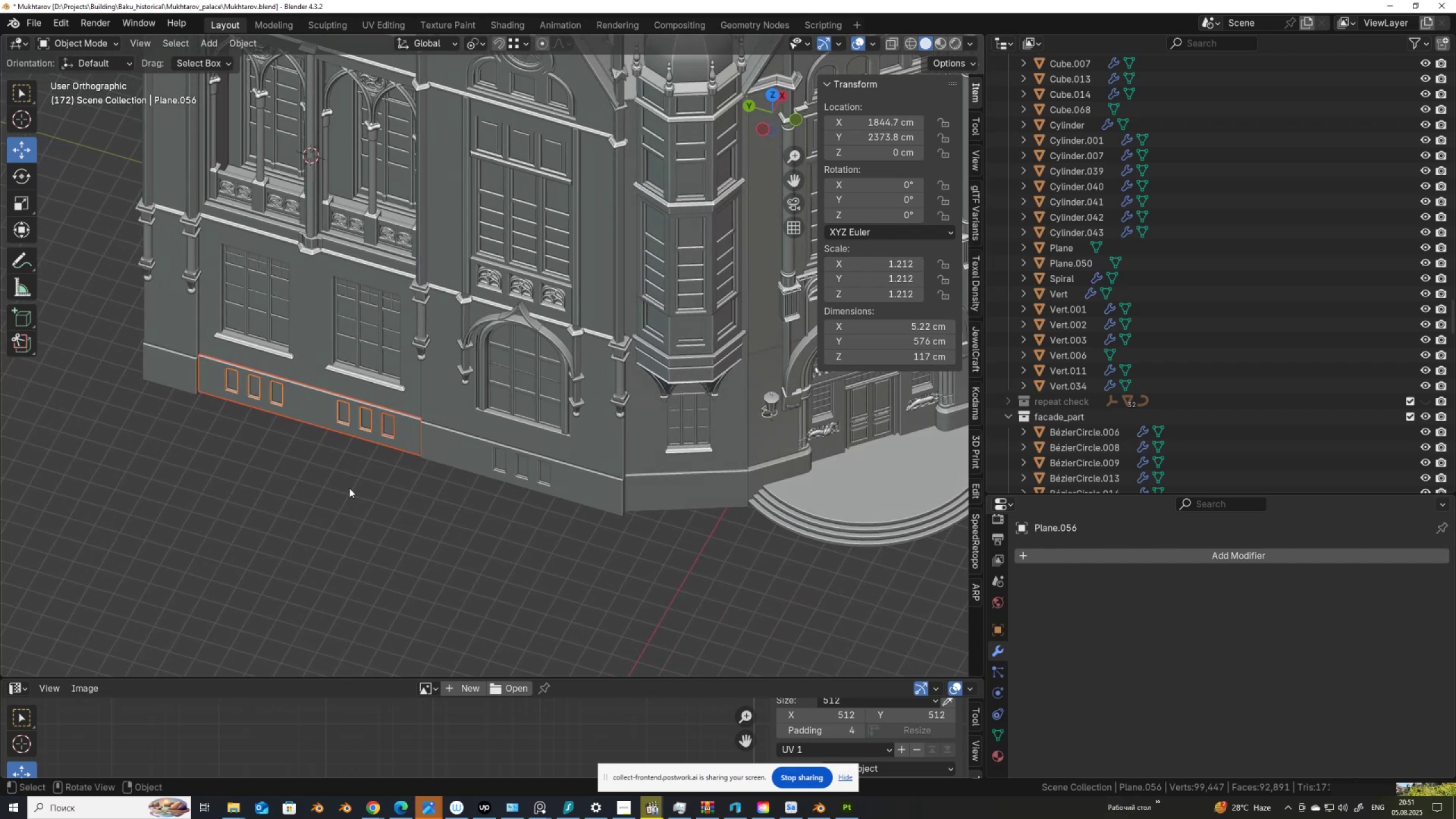 
hold_key(key=ShiftLeft, duration=0.46)
 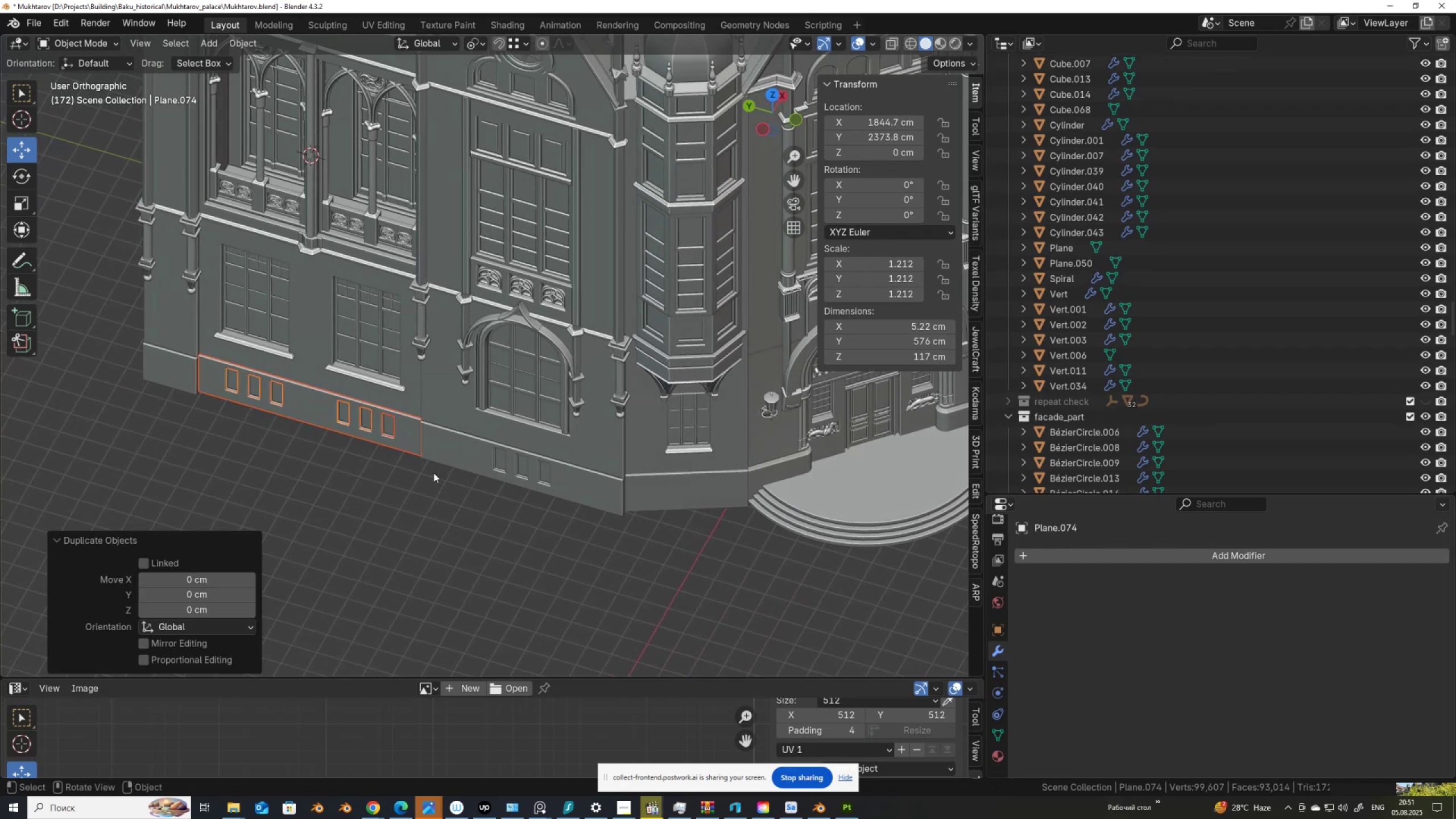 
key(D)
 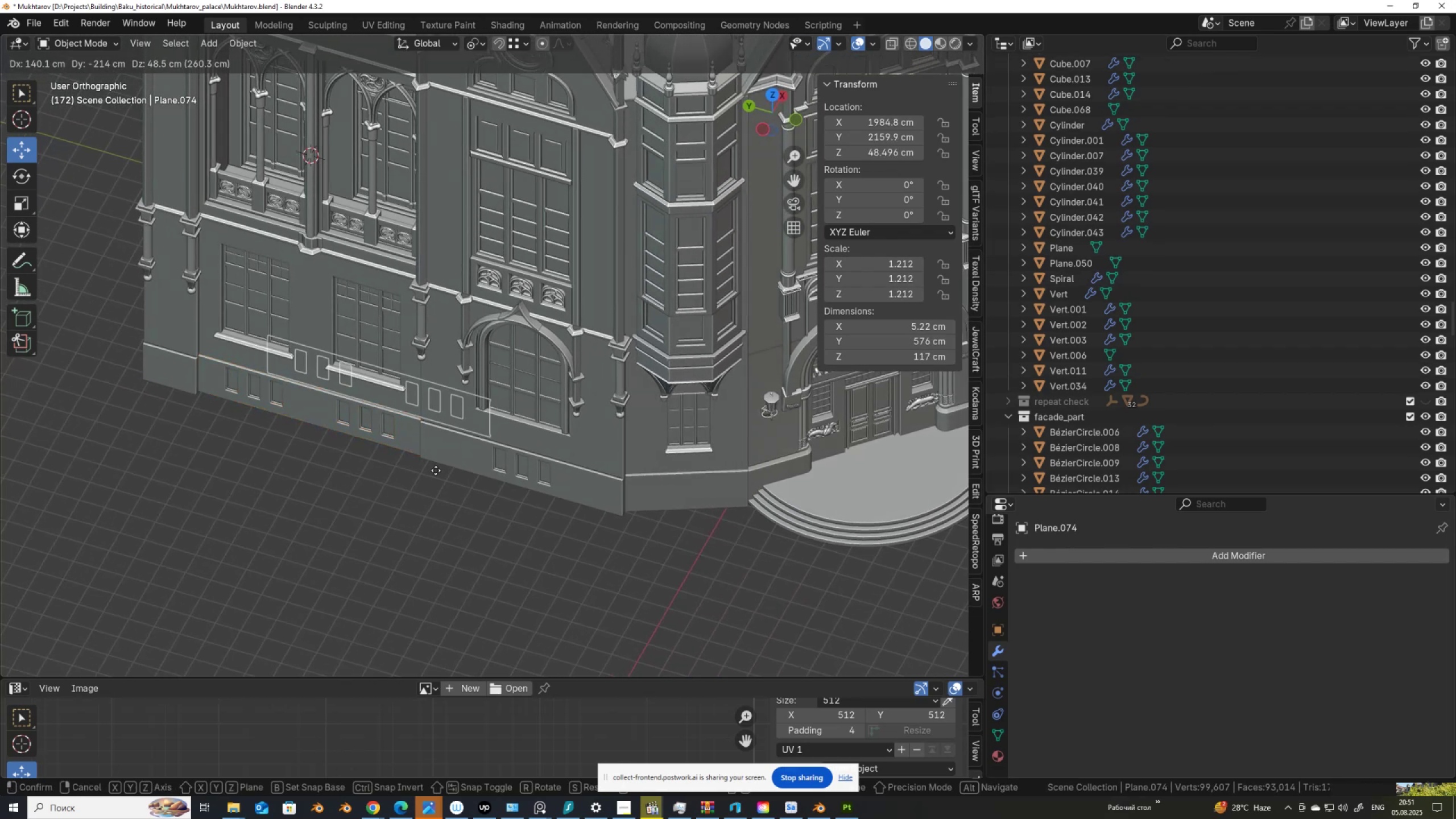 
right_click([436, 470])
 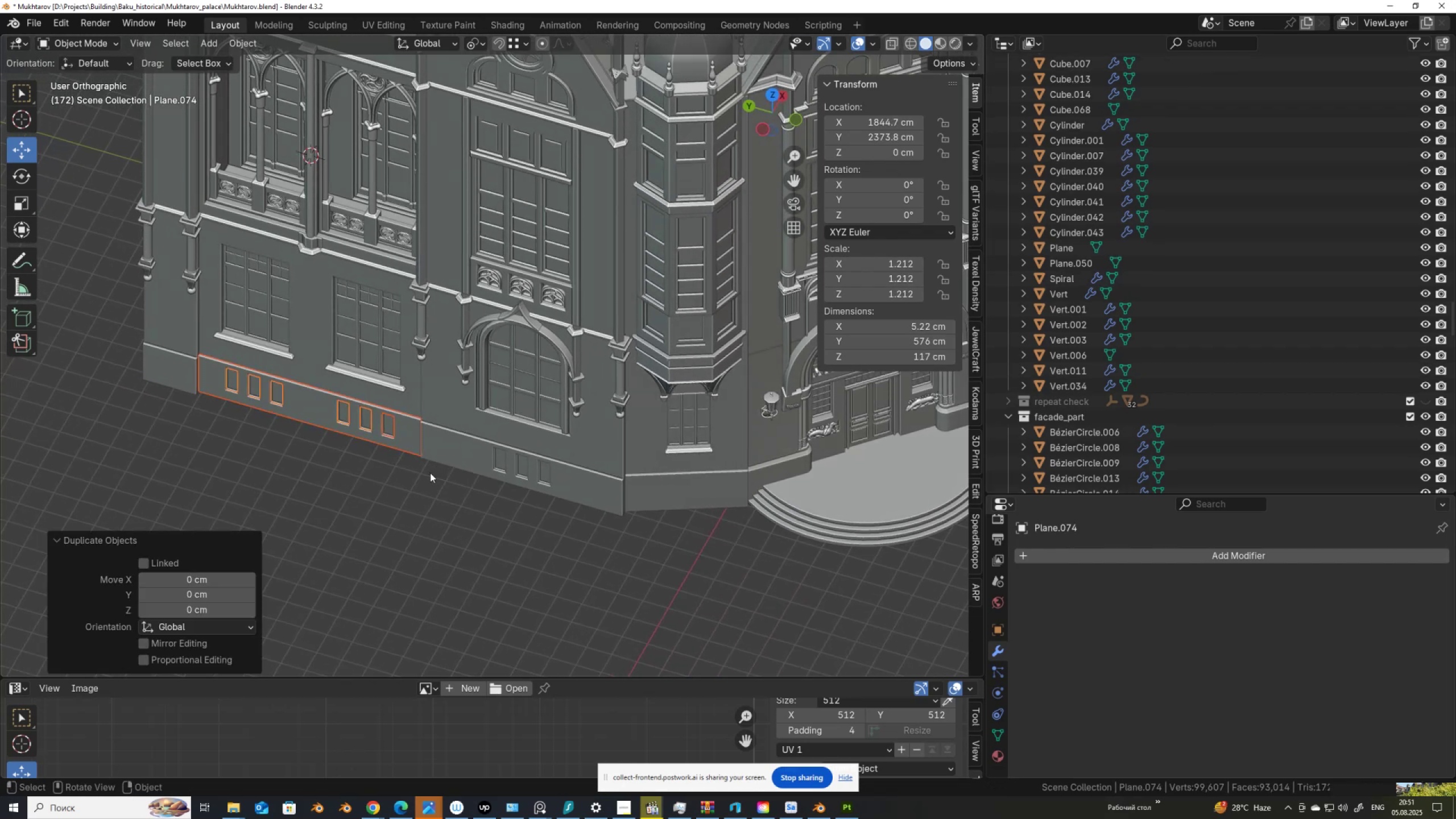 
scroll: coordinate [427, 470], scroll_direction: down, amount: 3.0
 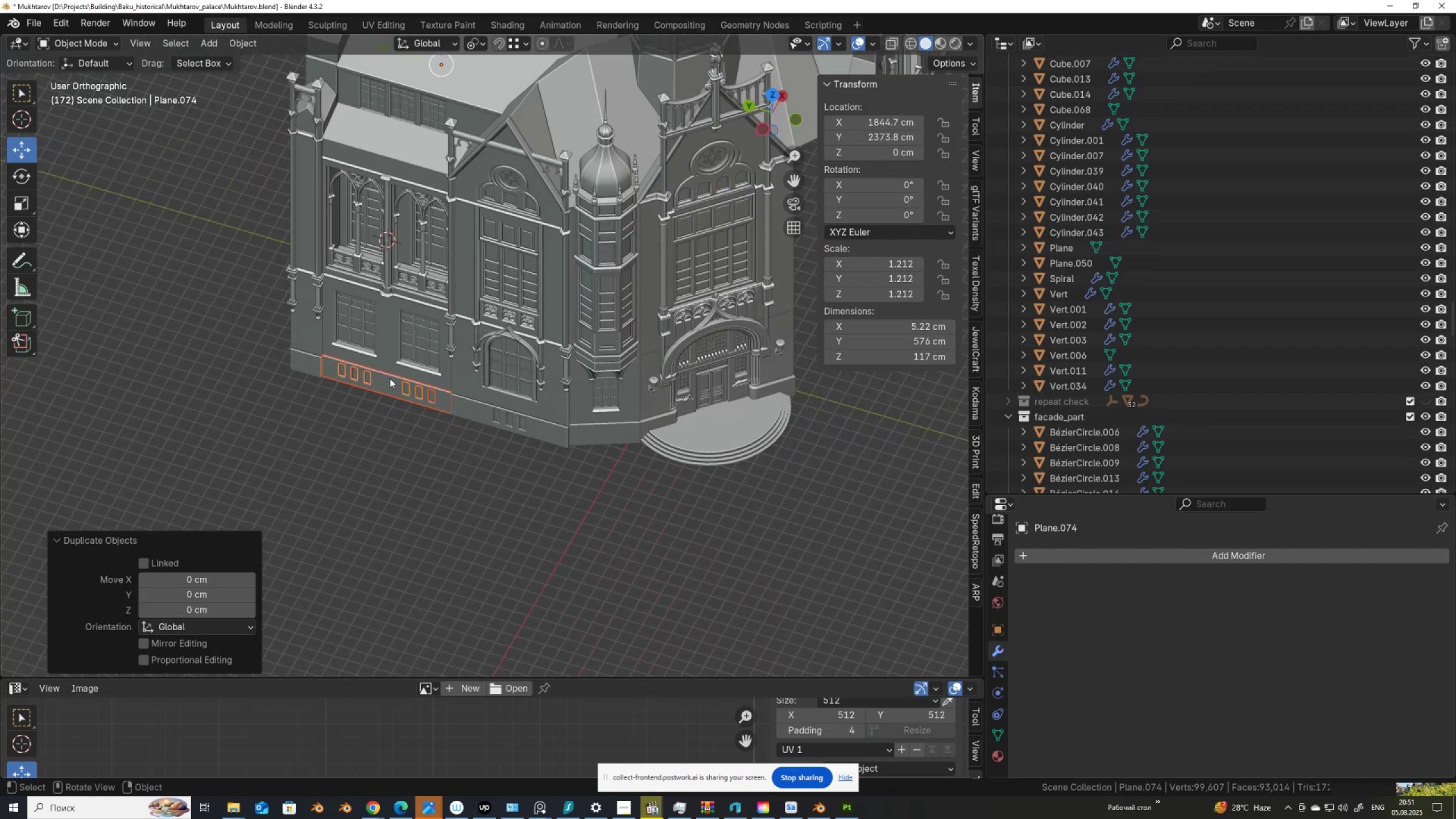 
hold_key(key=ShiftLeft, duration=0.58)
 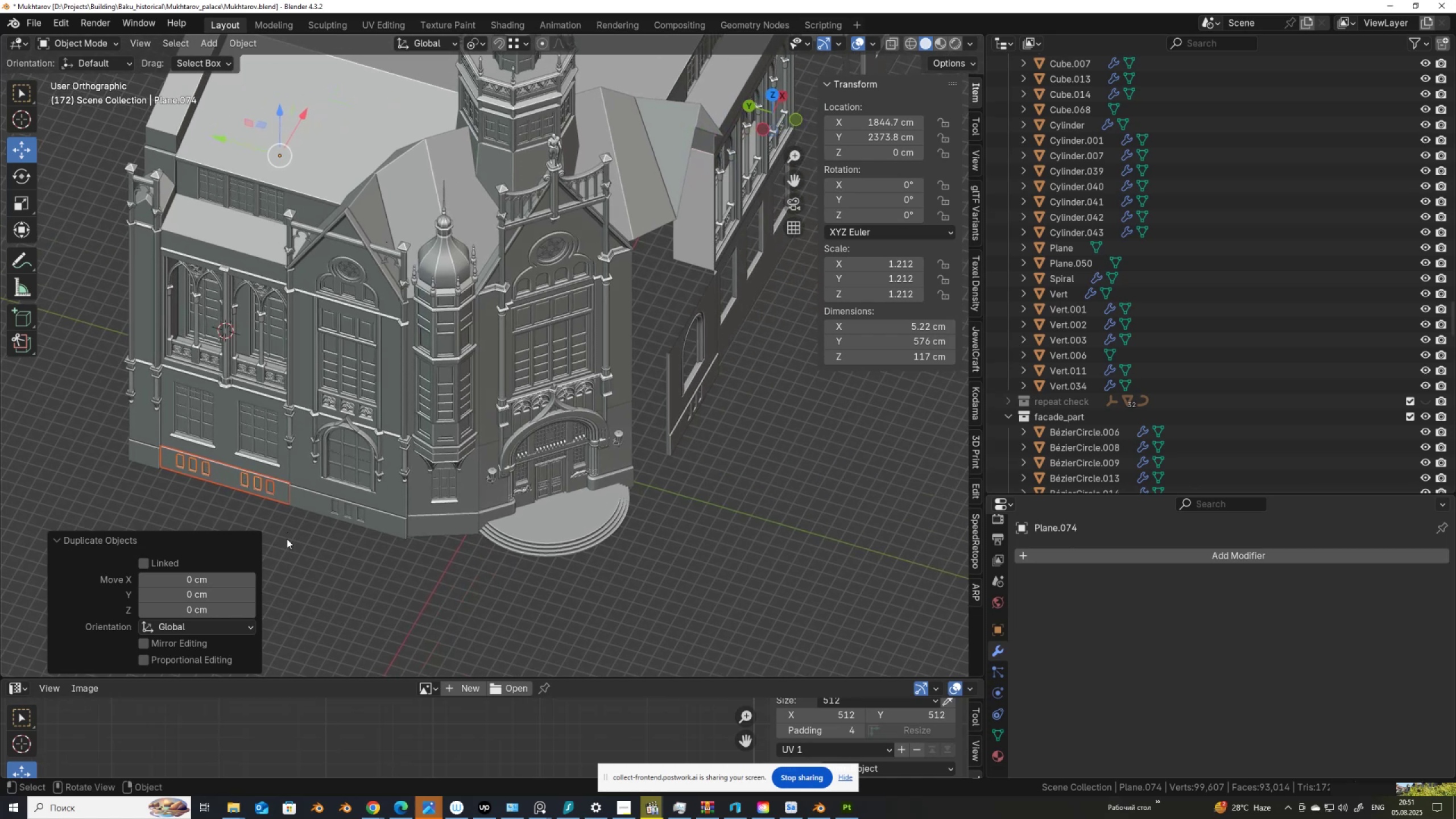 
hold_key(key=ShiftLeft, duration=1.53)
left_click([284, 494])
 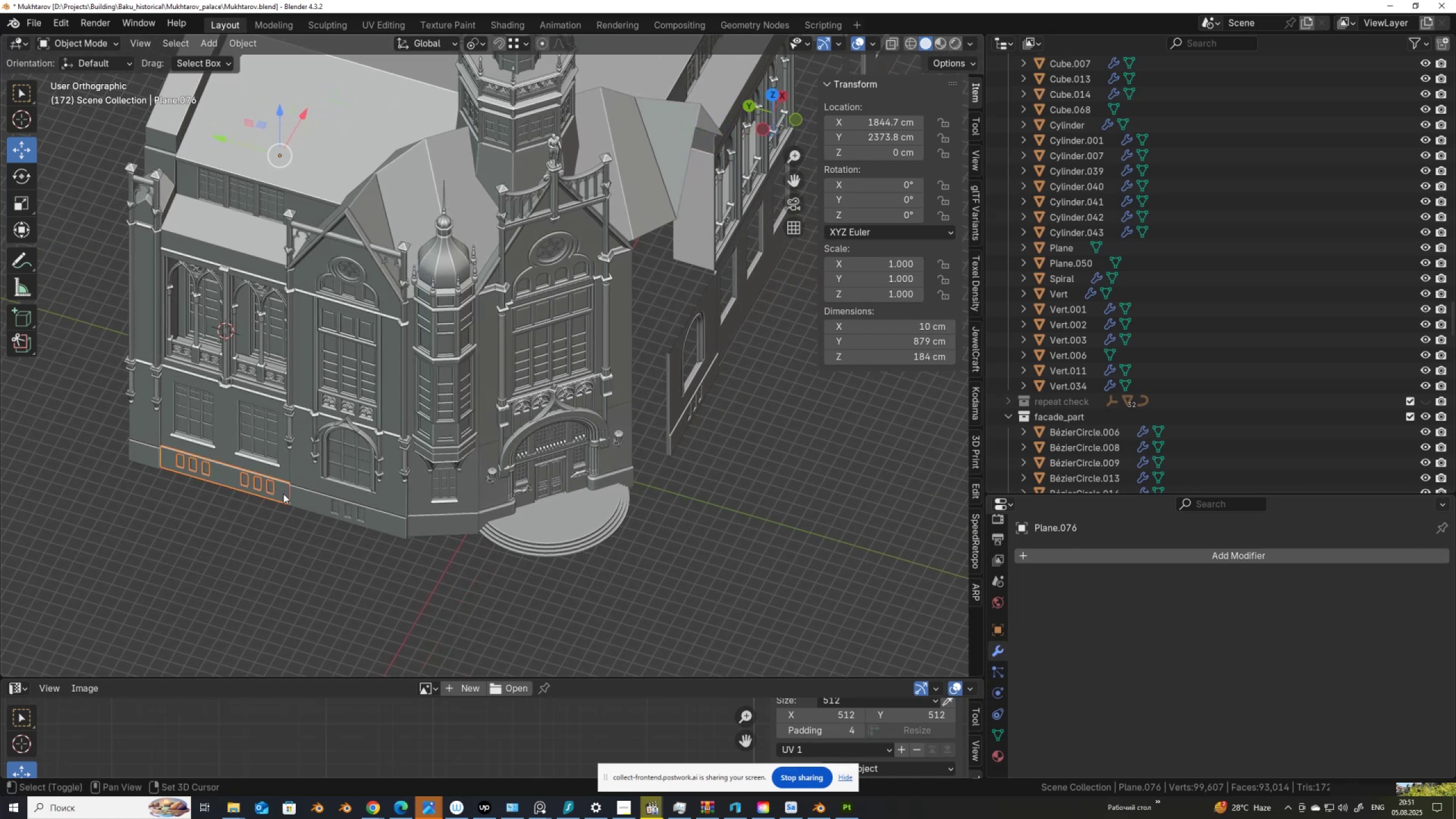 
key(Shift+ShiftLeft)
 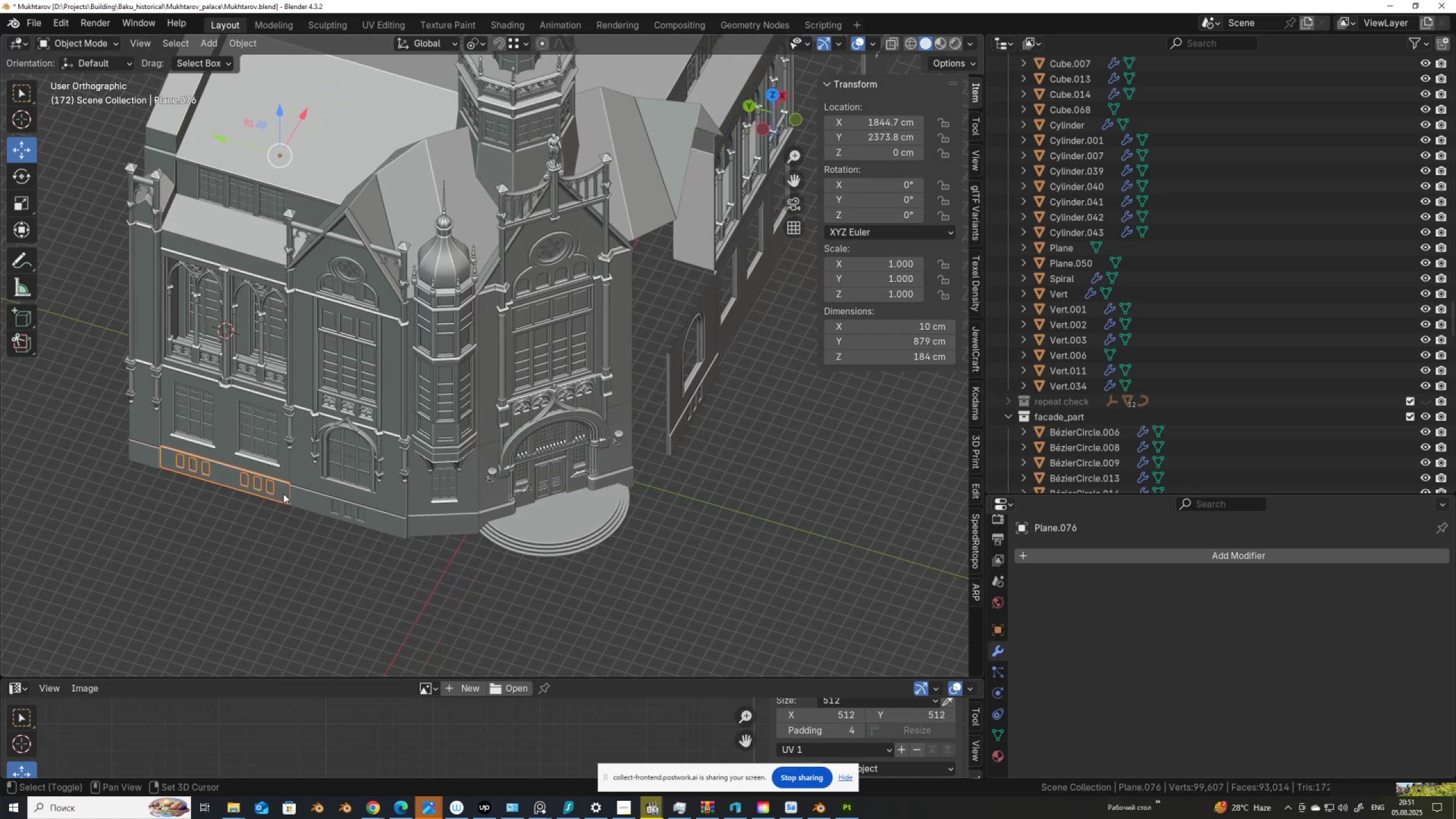 
key(Shift+ShiftLeft)
 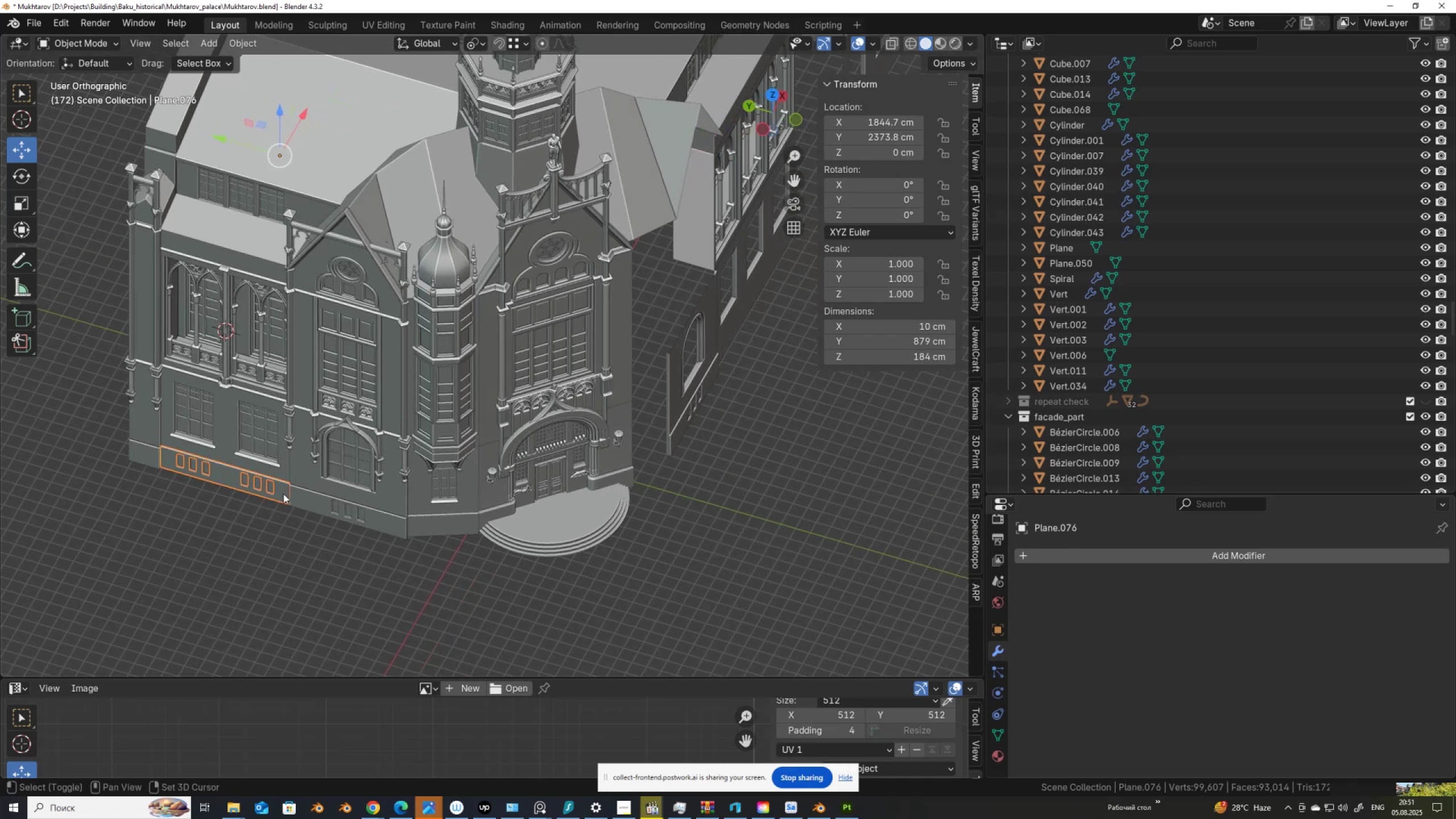 
key(Shift+ShiftLeft)
 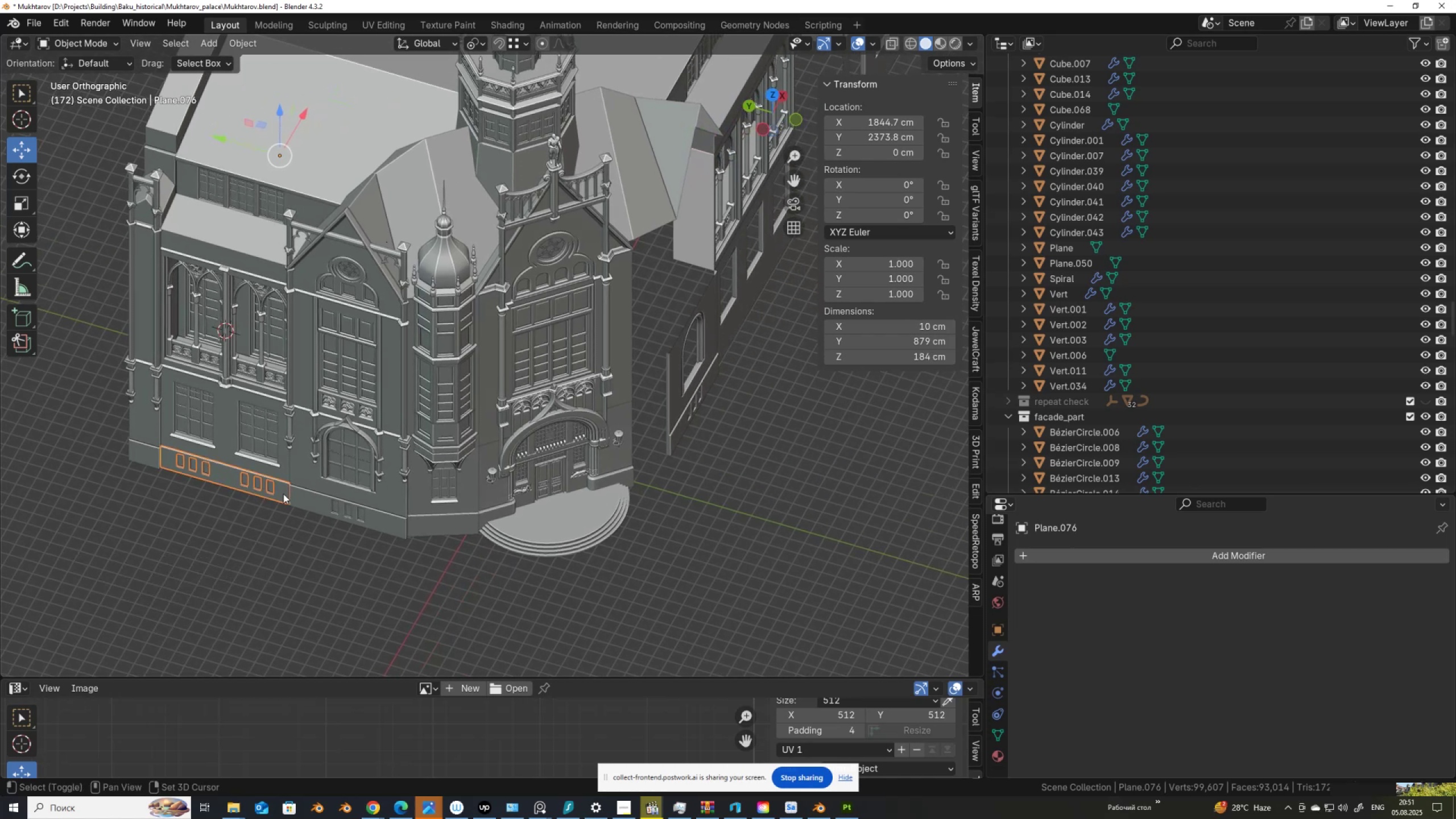 
key(Shift+ShiftLeft)
 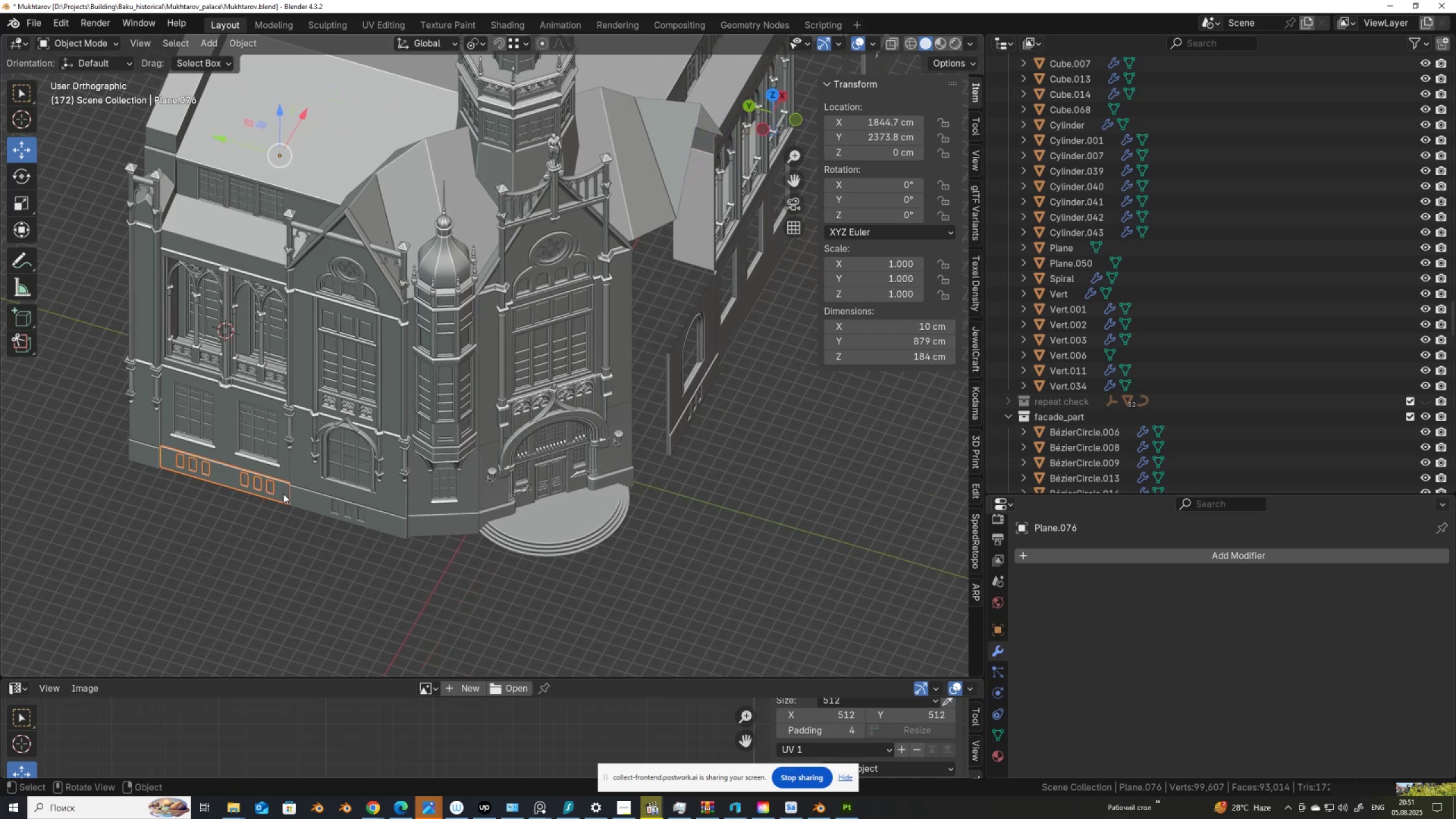 
key(Shift+ShiftLeft)
 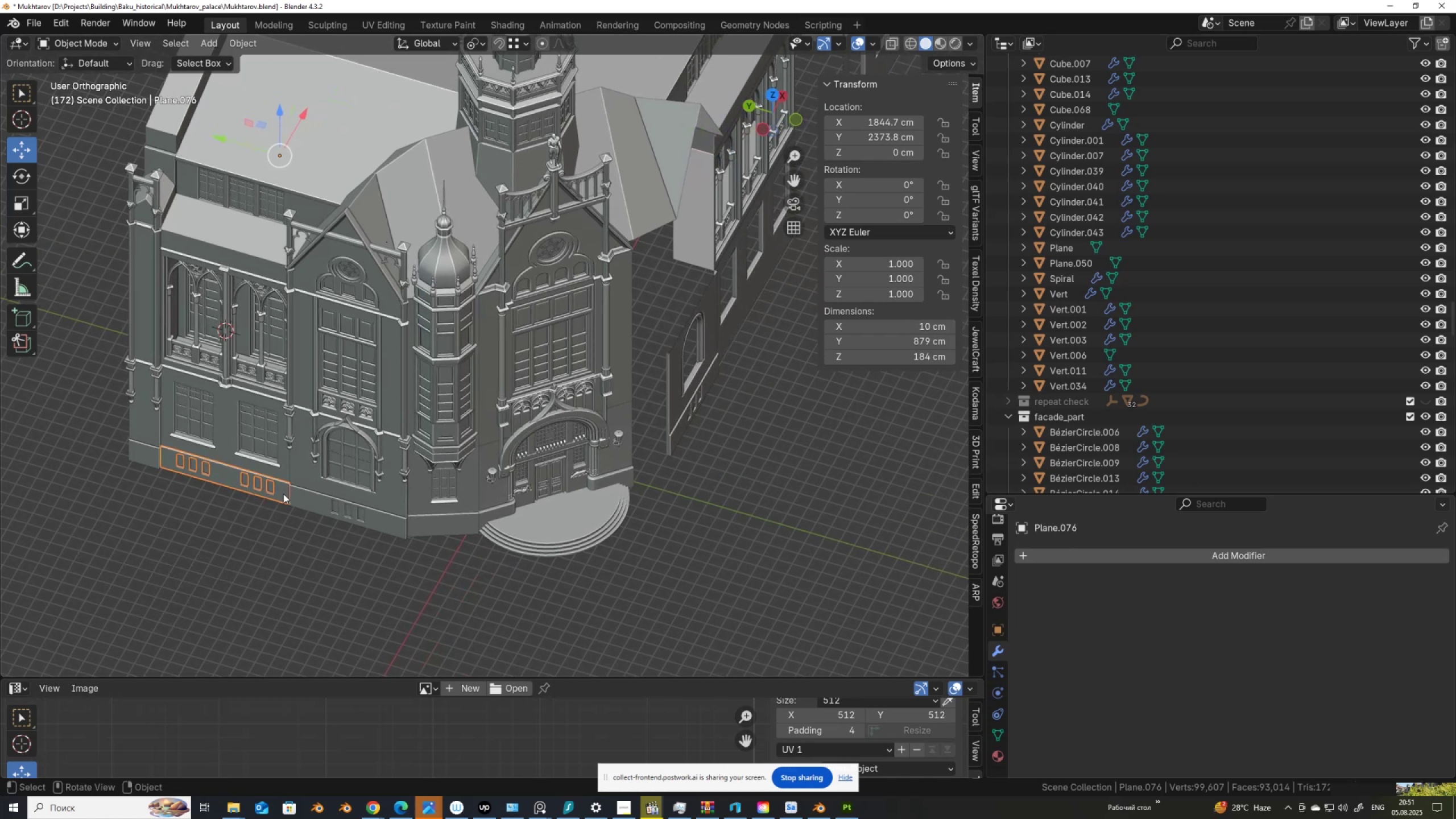 
scroll: coordinate [283, 494], scroll_direction: down, amount: 4.0
 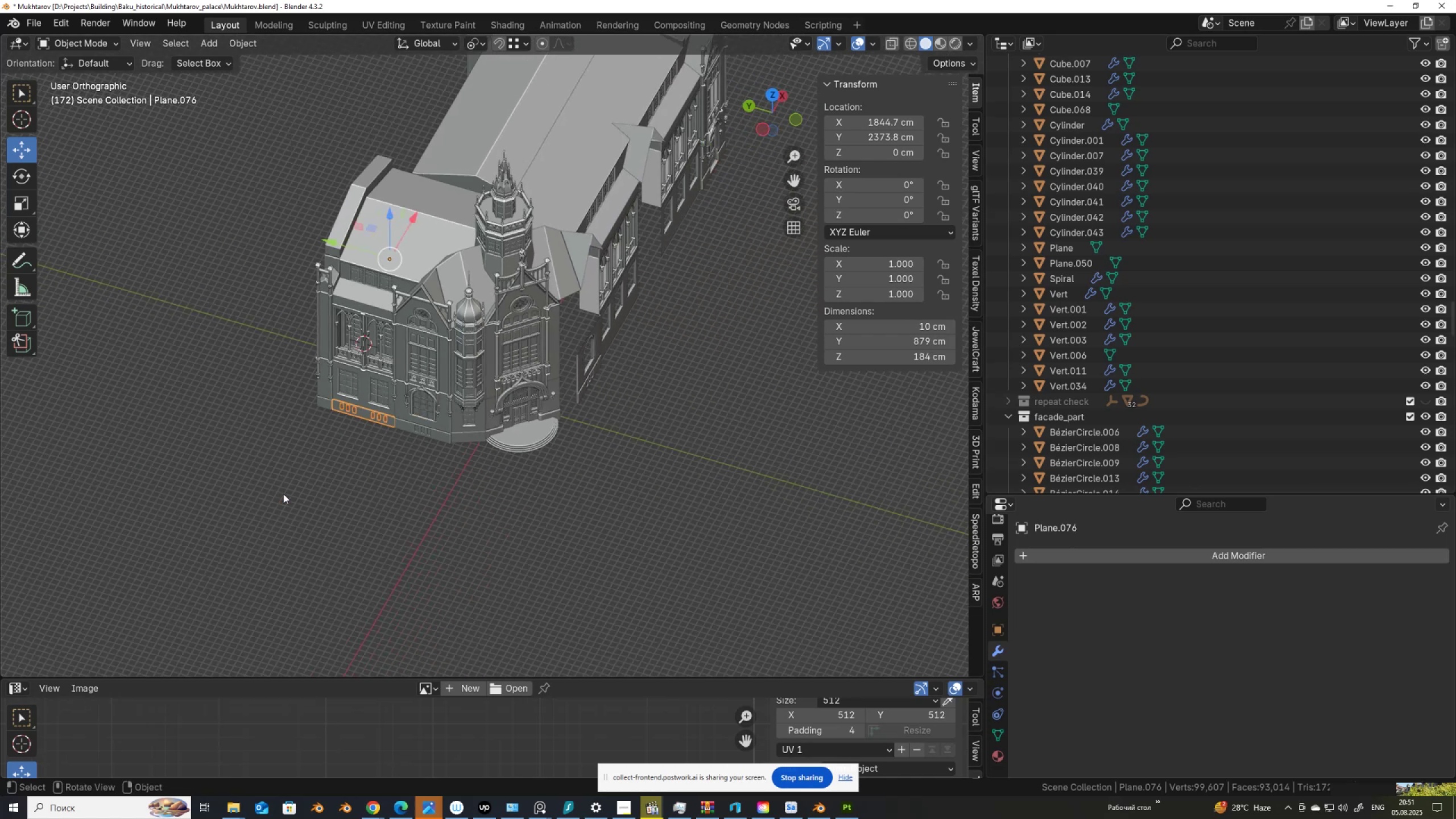 
scroll: coordinate [283, 494], scroll_direction: up, amount: 2.0
 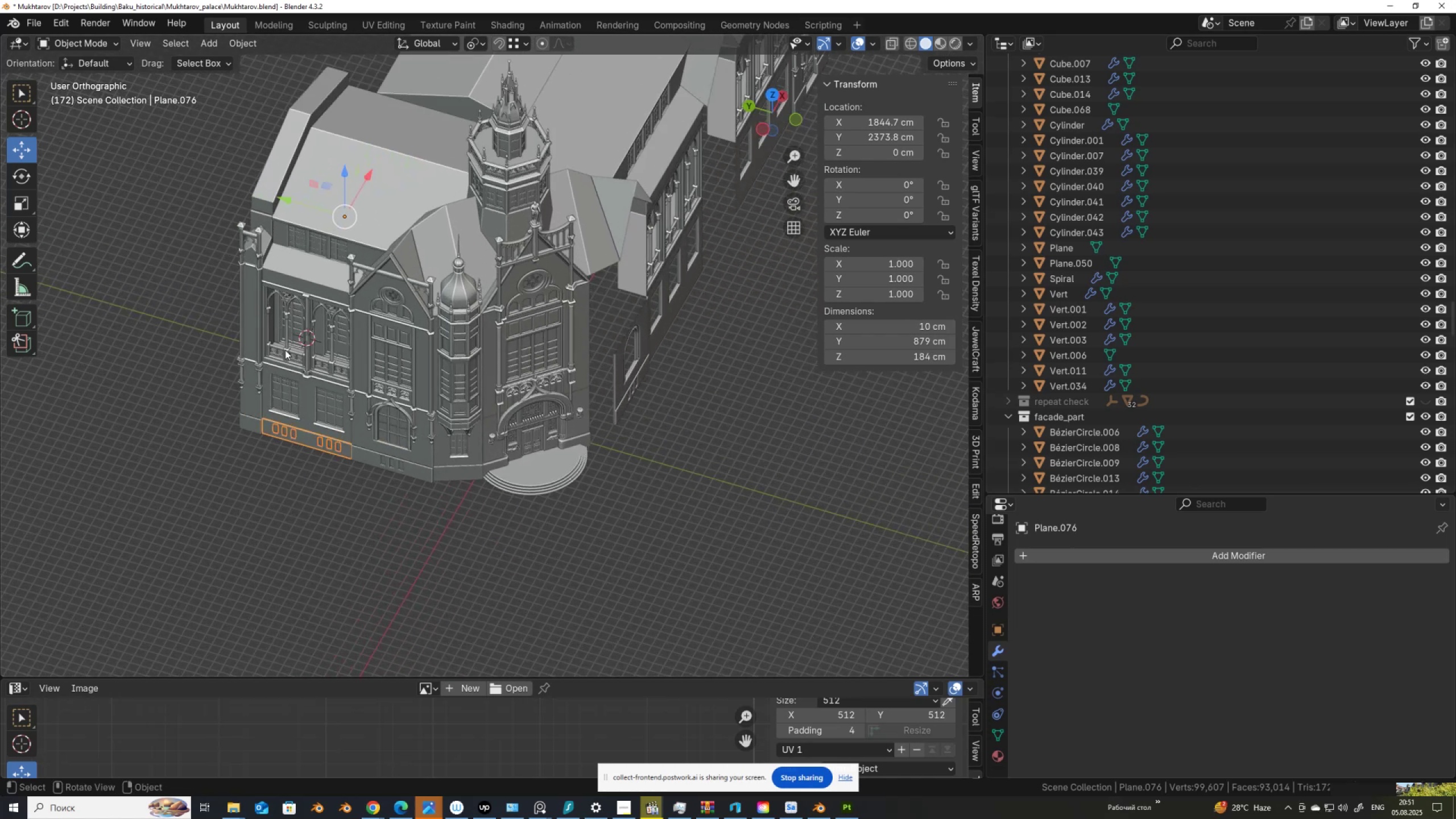 
key(Q)
 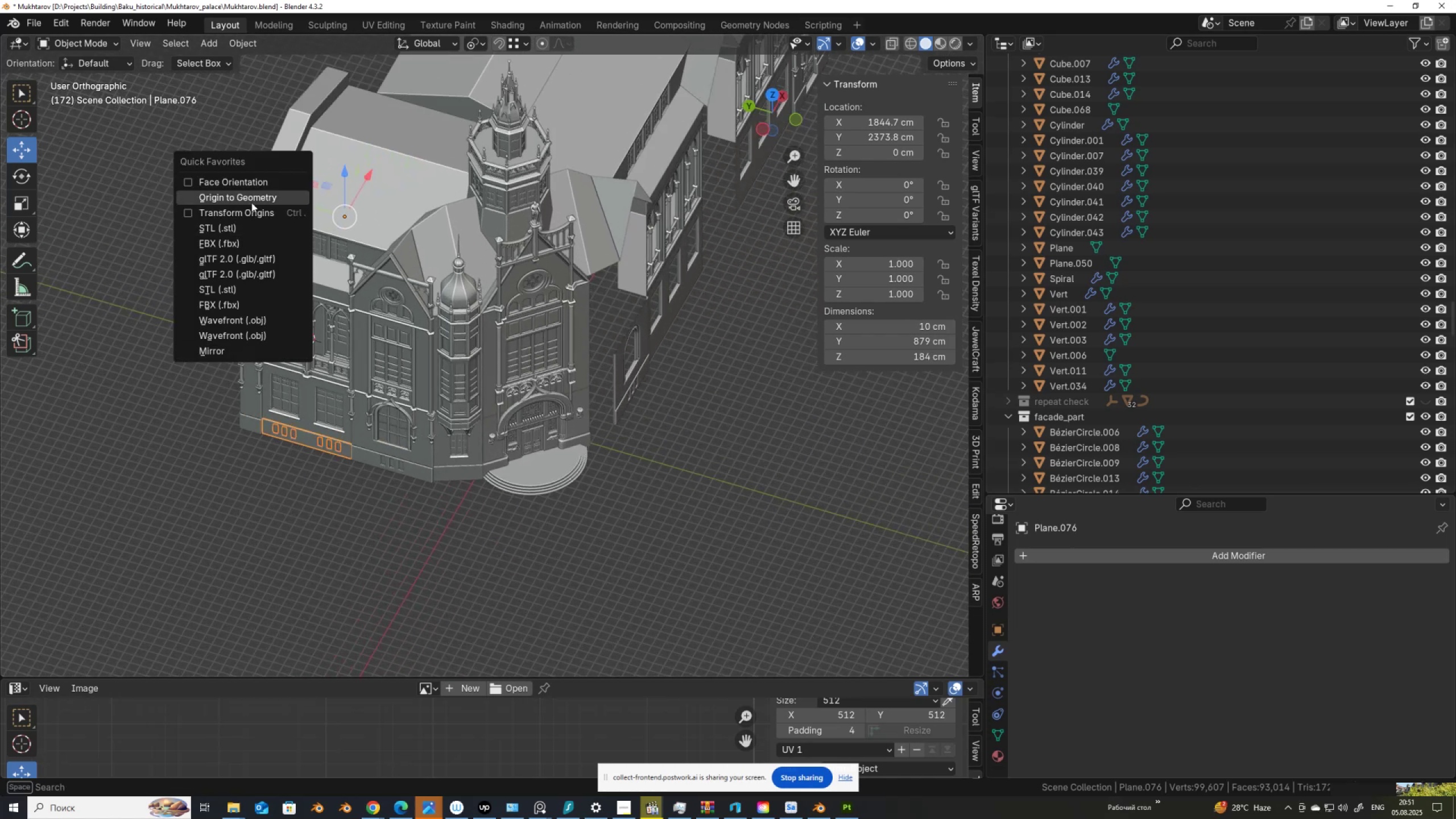 
left_click([256, 198])
 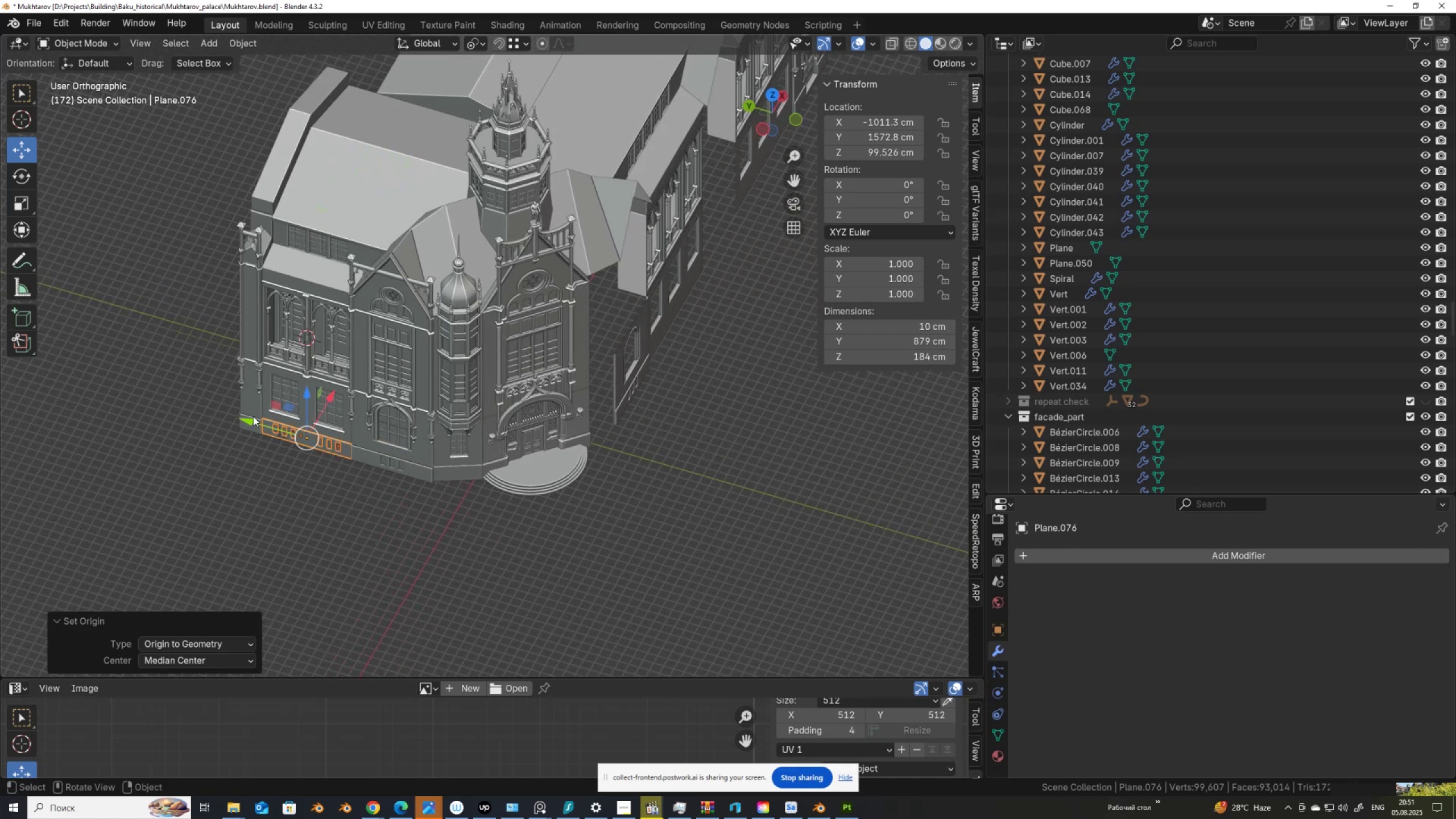 
left_click_drag(start_coordinate=[259, 420], to_coordinate=[520, 492])
 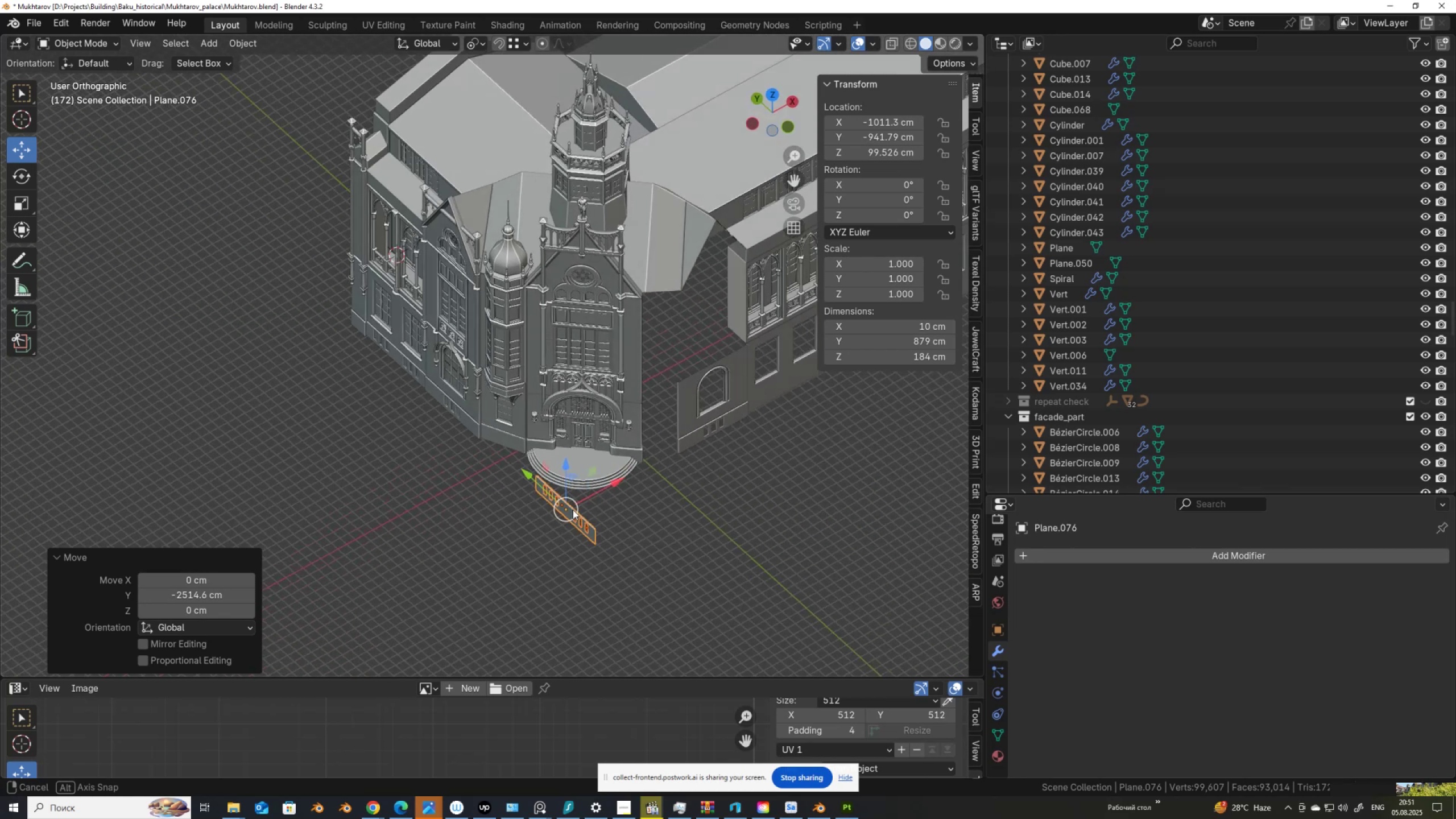 
scroll: coordinate [438, 470], scroll_direction: up, amount: 3.0
 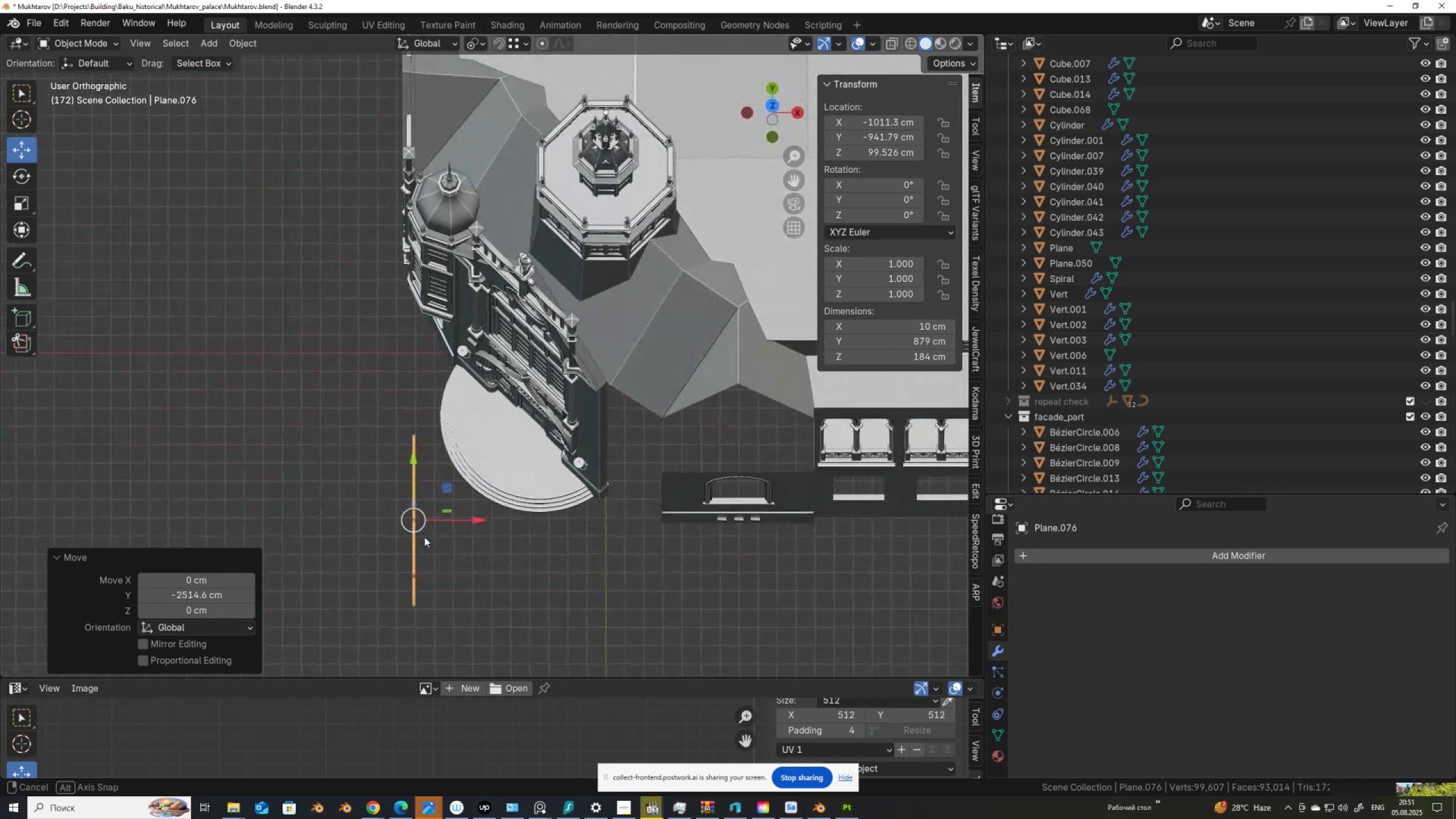 
hold_key(key=ShiftLeft, duration=0.36)
 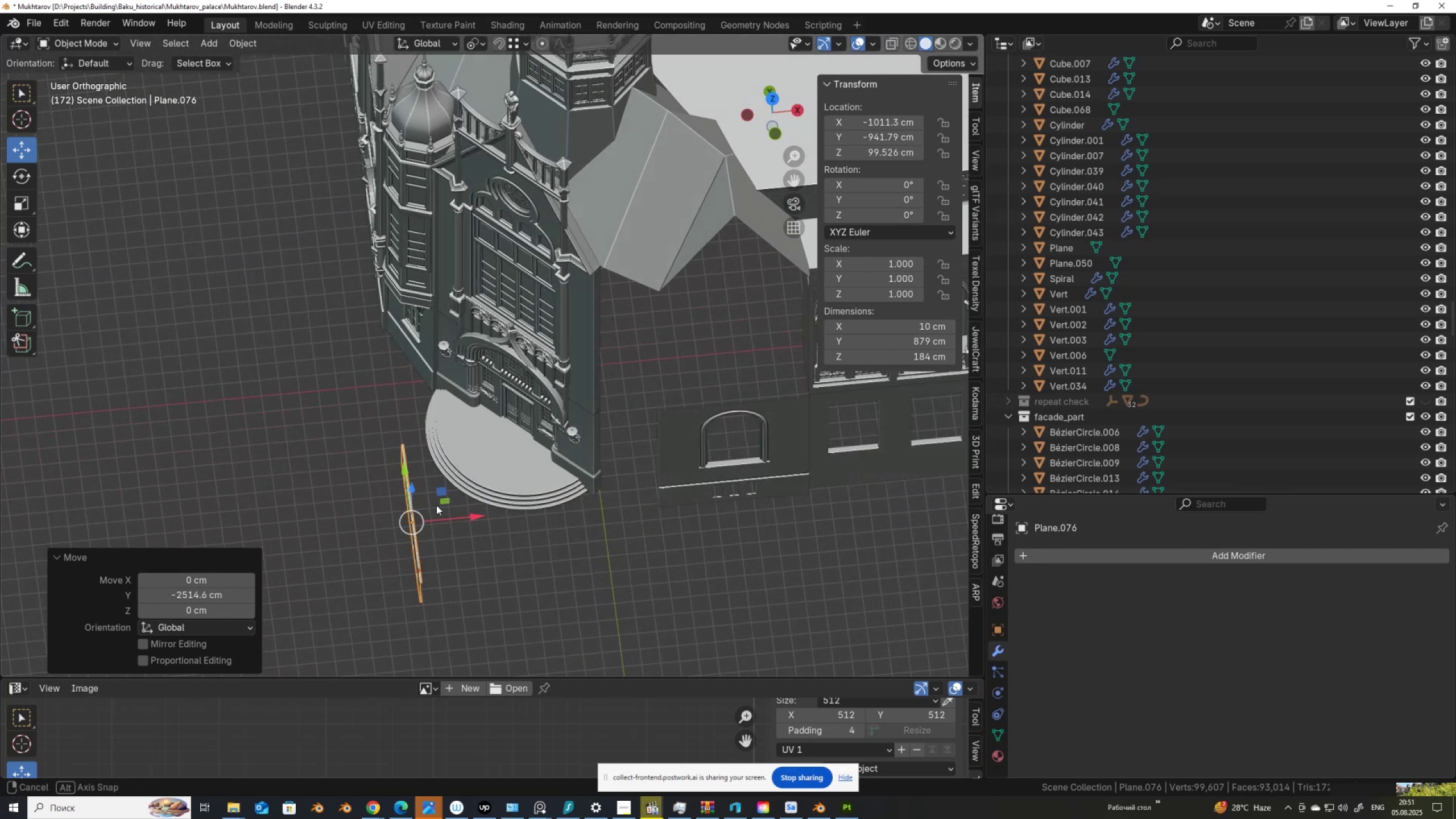 
hold_key(key=AltLeft, duration=0.72)
scroll: coordinate [422, 546], scroll_direction: down, amount: 1.0
 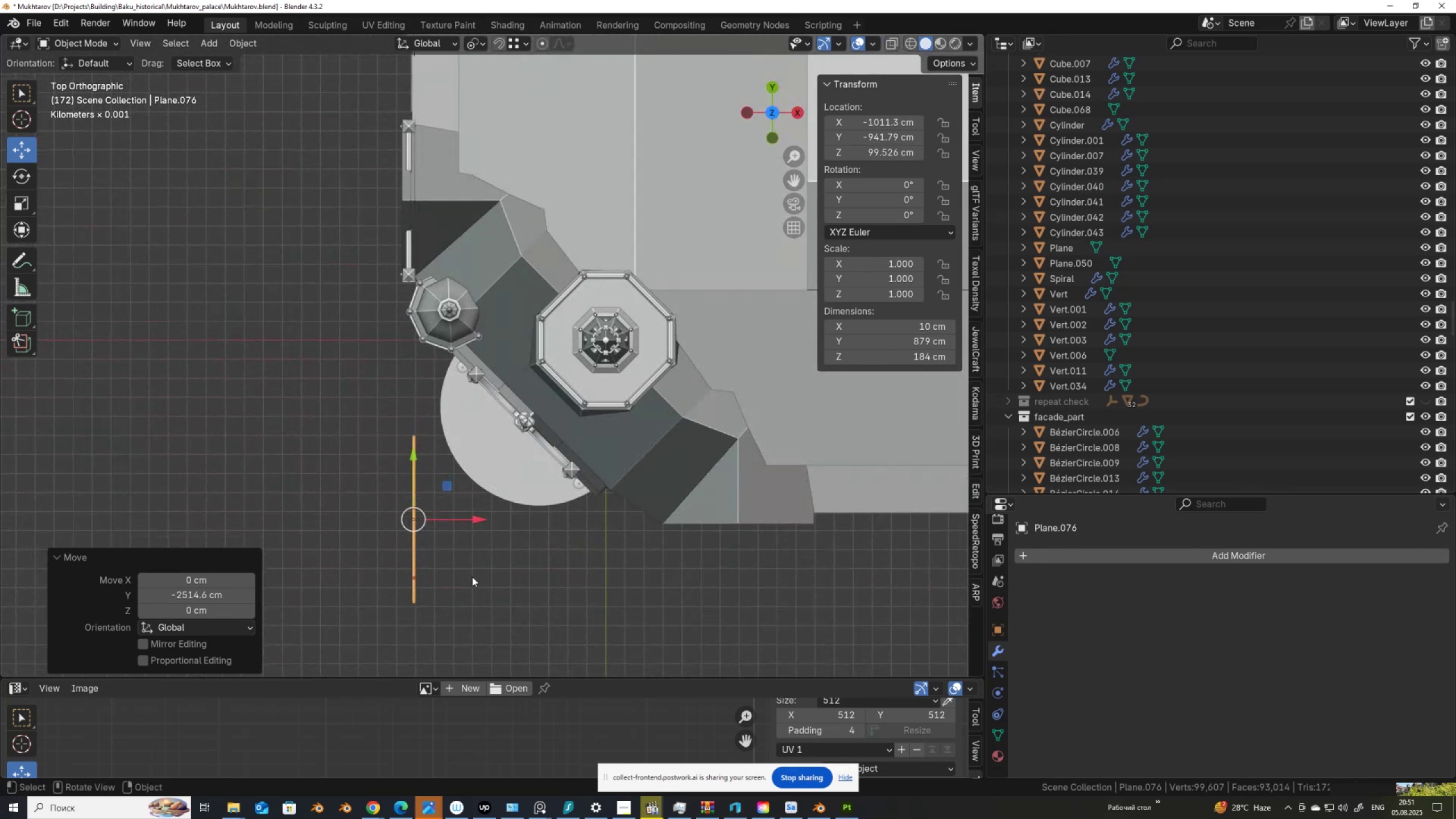 
key(R)
 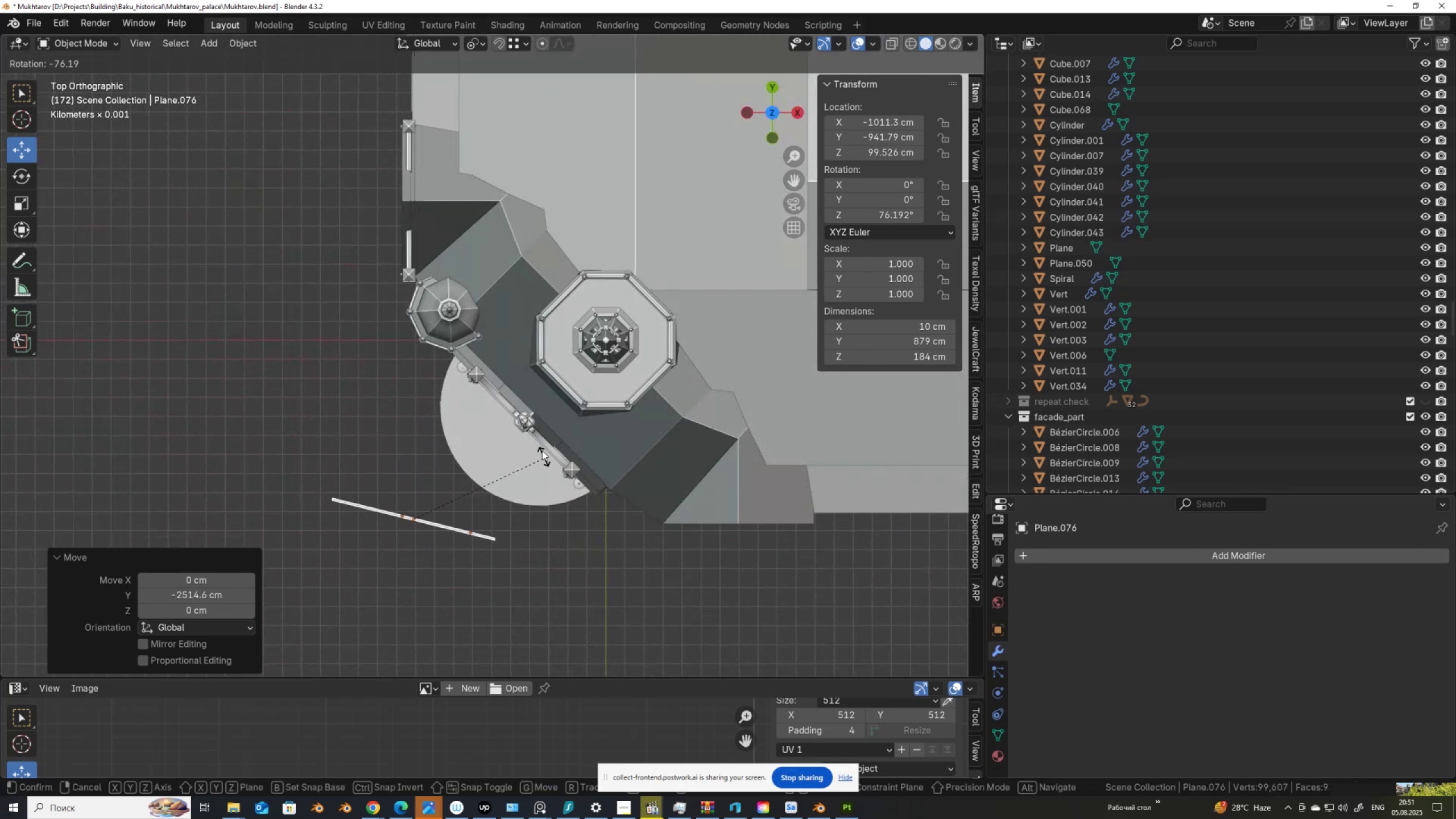 
hold_key(key=ControlLeft, duration=0.67)
left_click([518, 428])
 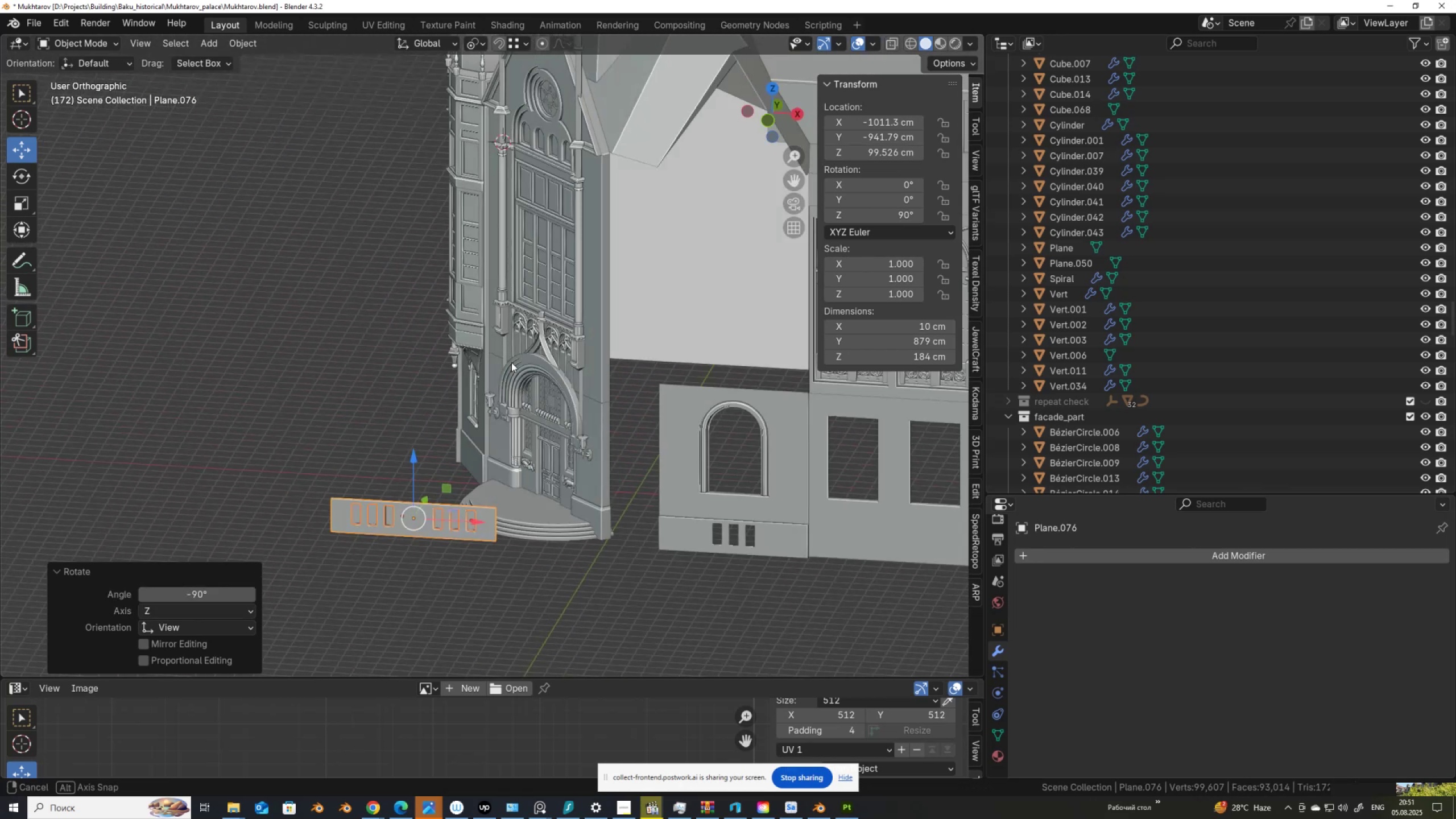 
hold_key(key=ShiftLeft, duration=0.44)
scroll: coordinate [565, 406], scroll_direction: up, amount: 1.0
 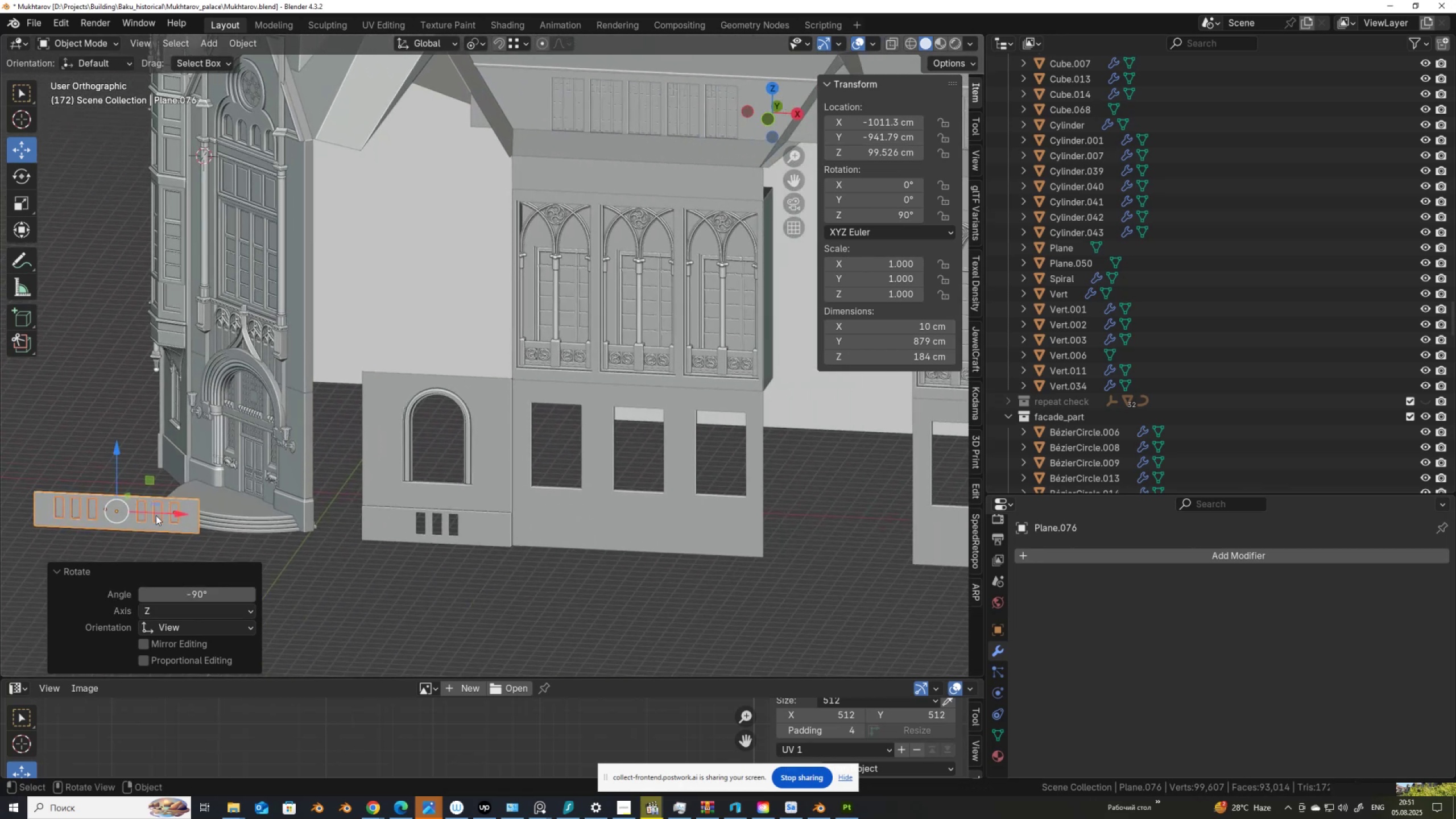 
left_click_drag(start_coordinate=[171, 508], to_coordinate=[772, 552])
 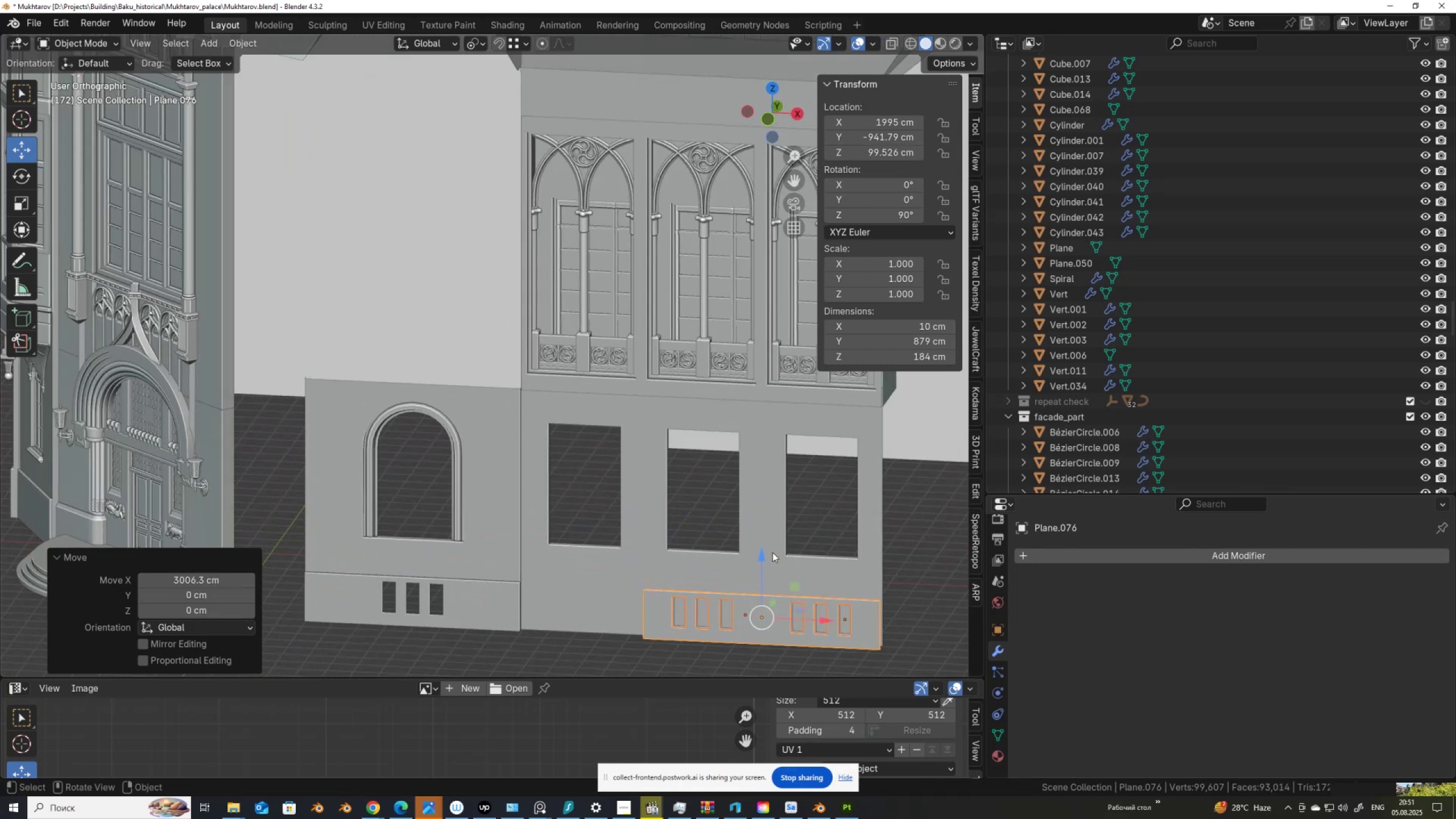 
hold_key(key=ControlLeft, duration=1.02)
 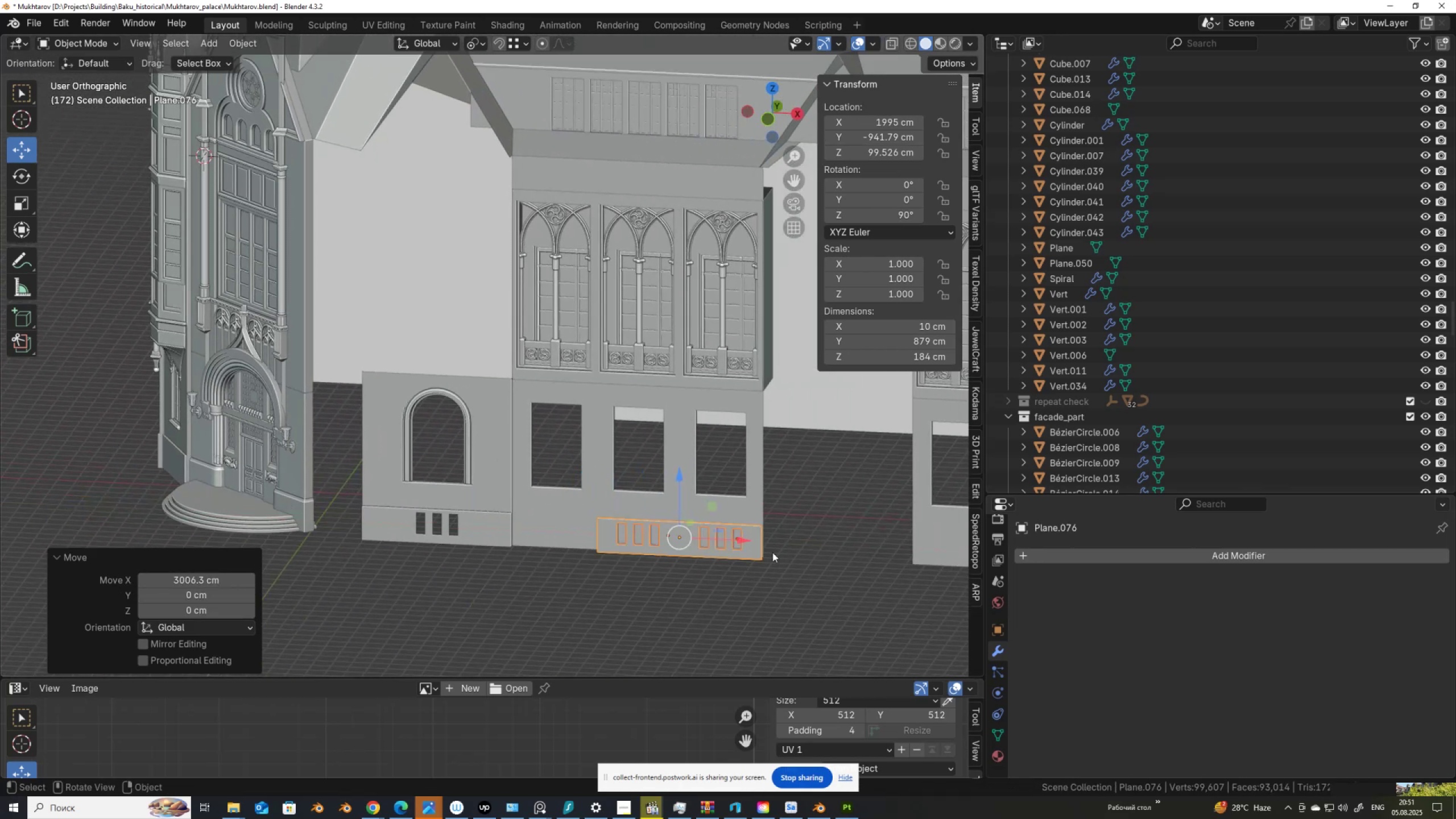 
scroll: coordinate [772, 552], scroll_direction: up, amount: 2.0
 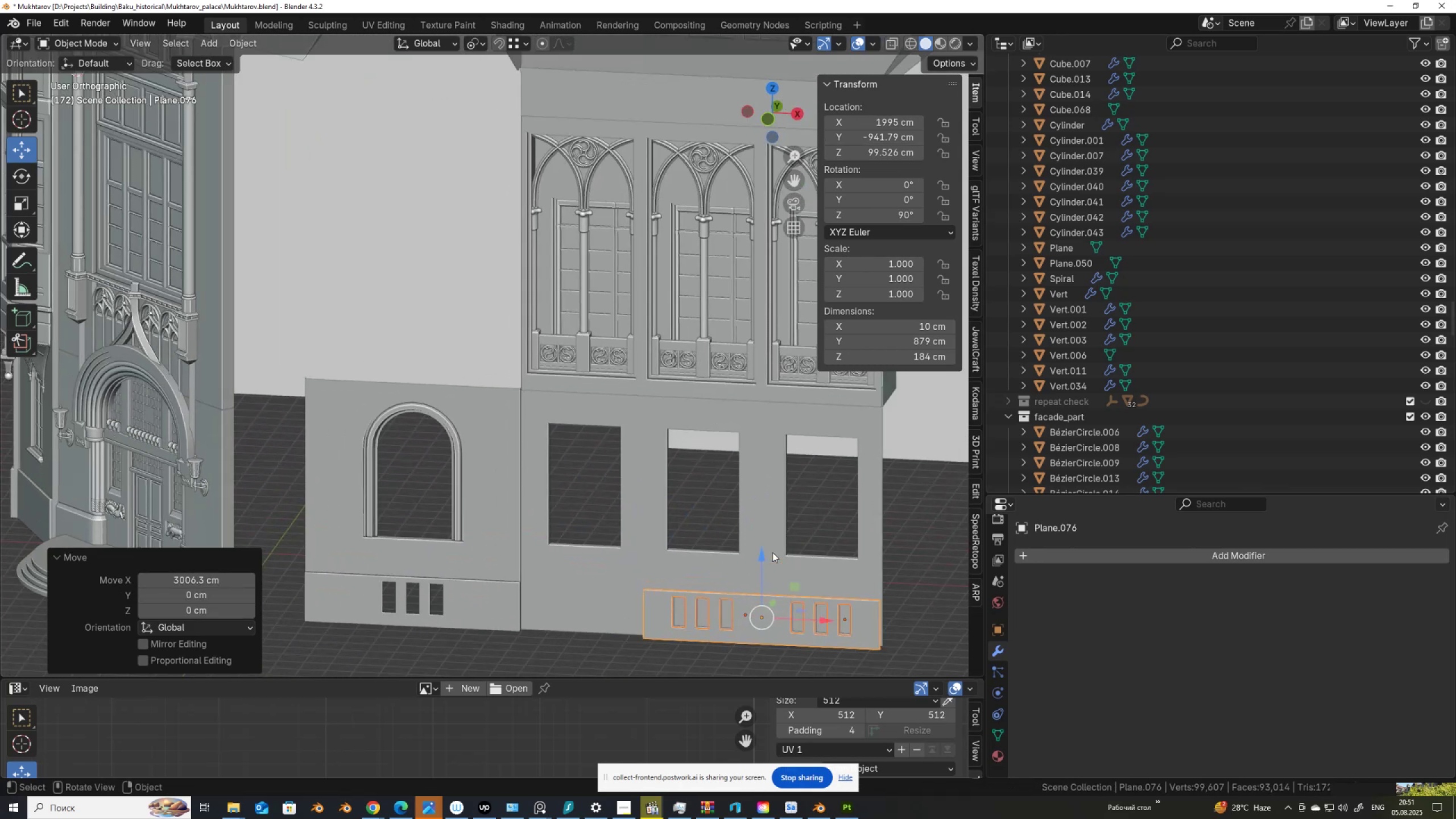 
hold_key(key=ShiftLeft, duration=0.42)
 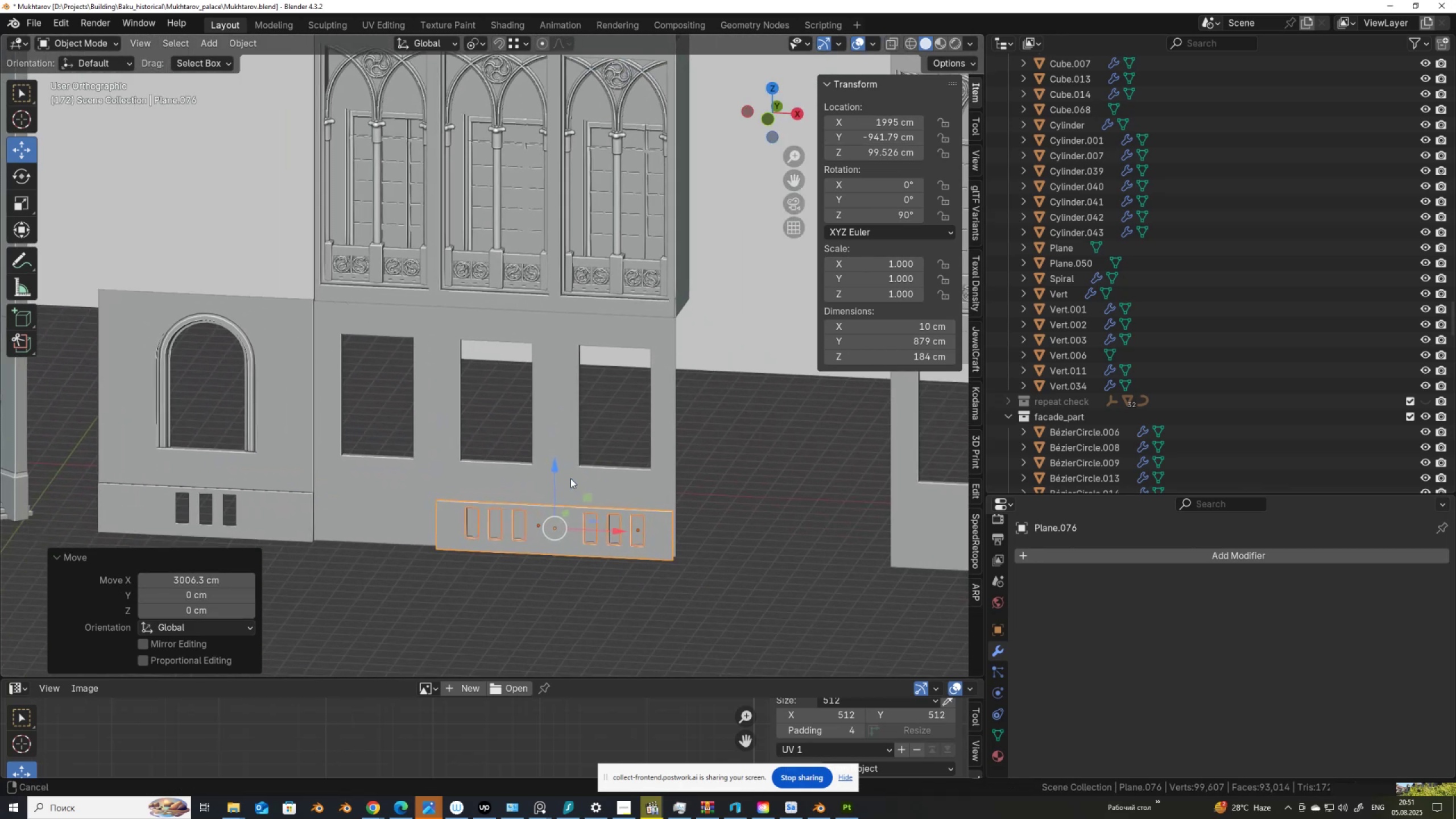 
scroll: coordinate [570, 478], scroll_direction: up, amount: 2.0
 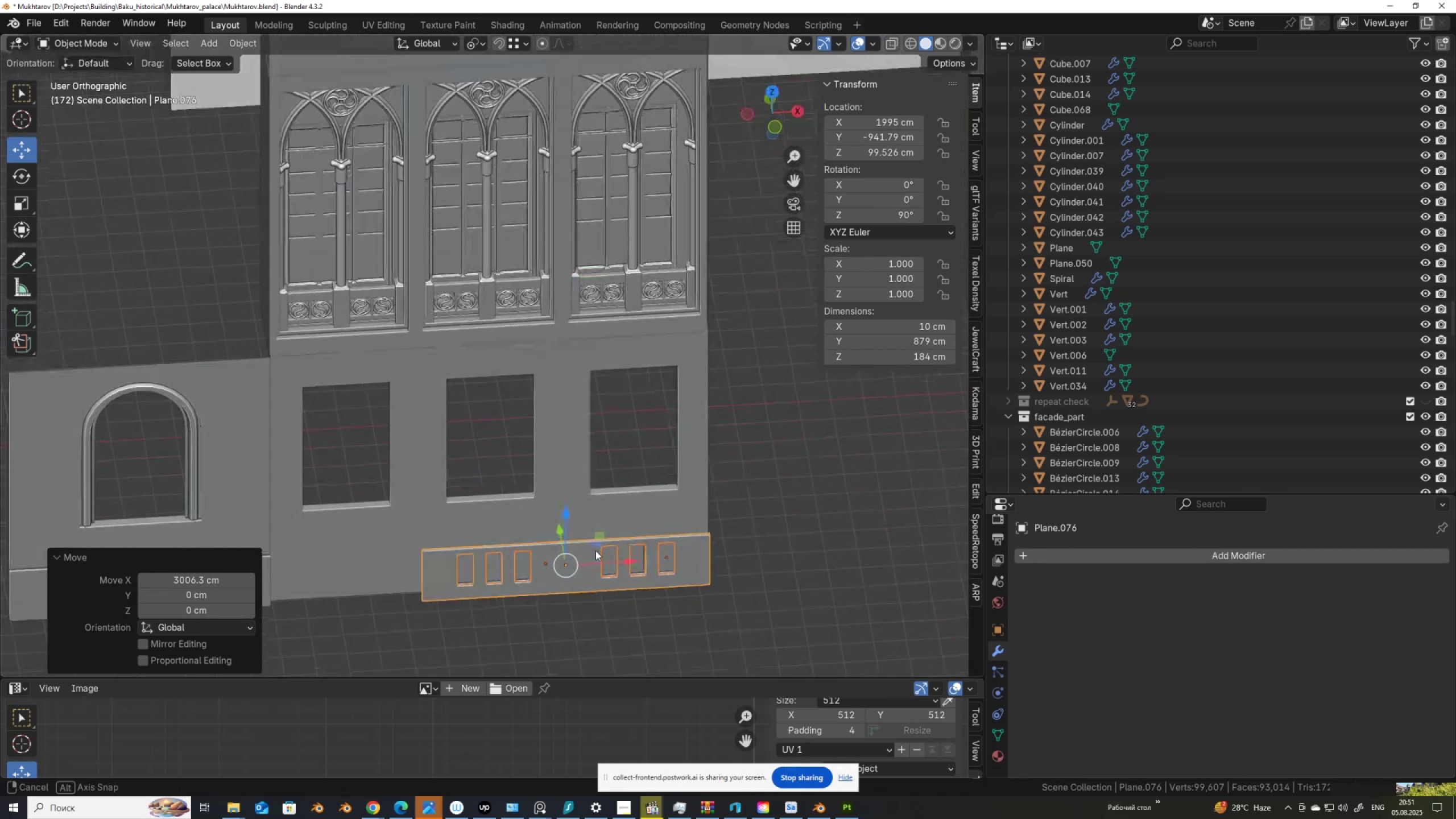 
hold_key(key=ShiftLeft, duration=0.42)
 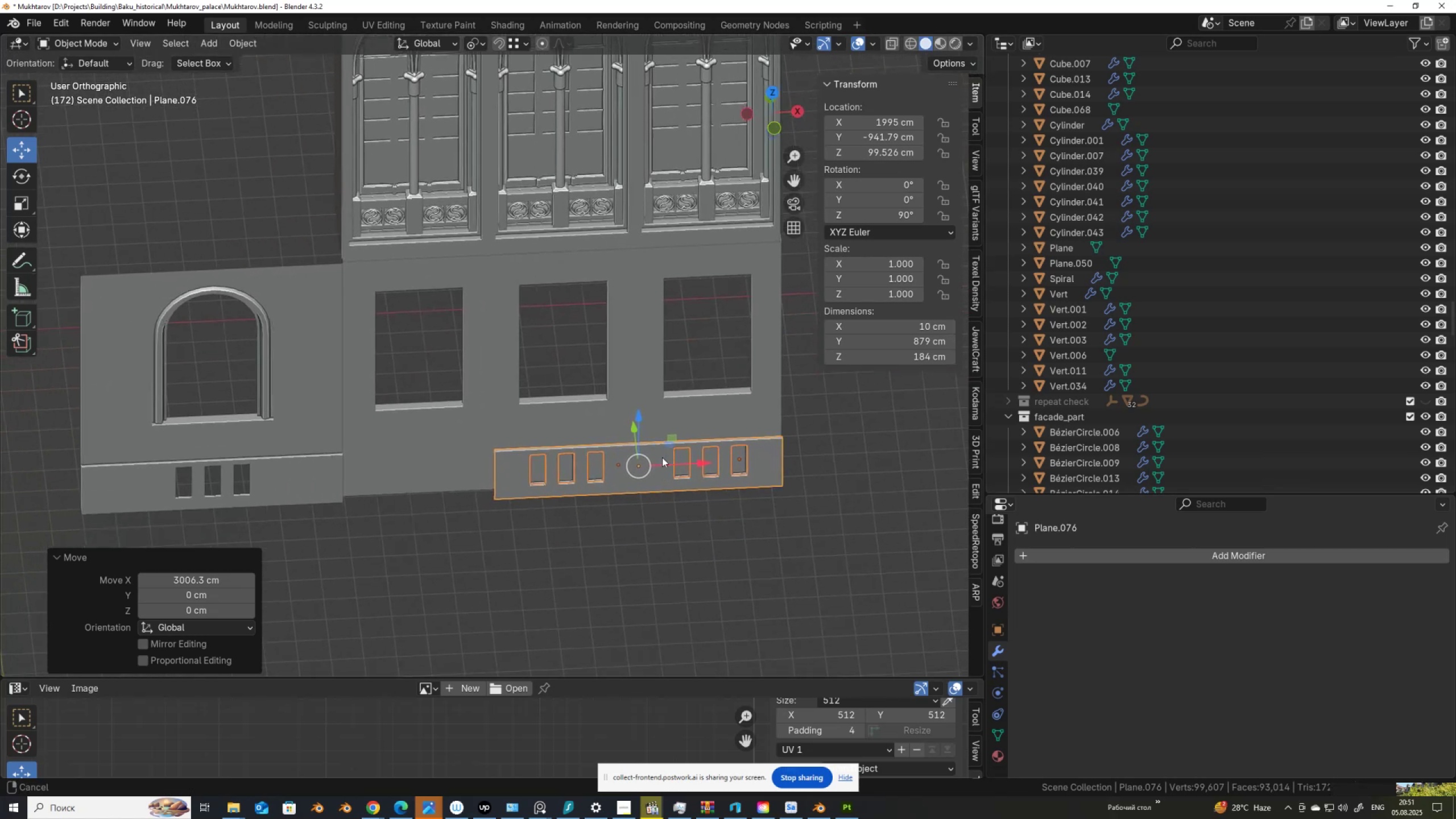 
scroll: coordinate [662, 457], scroll_direction: up, amount: 3.0
 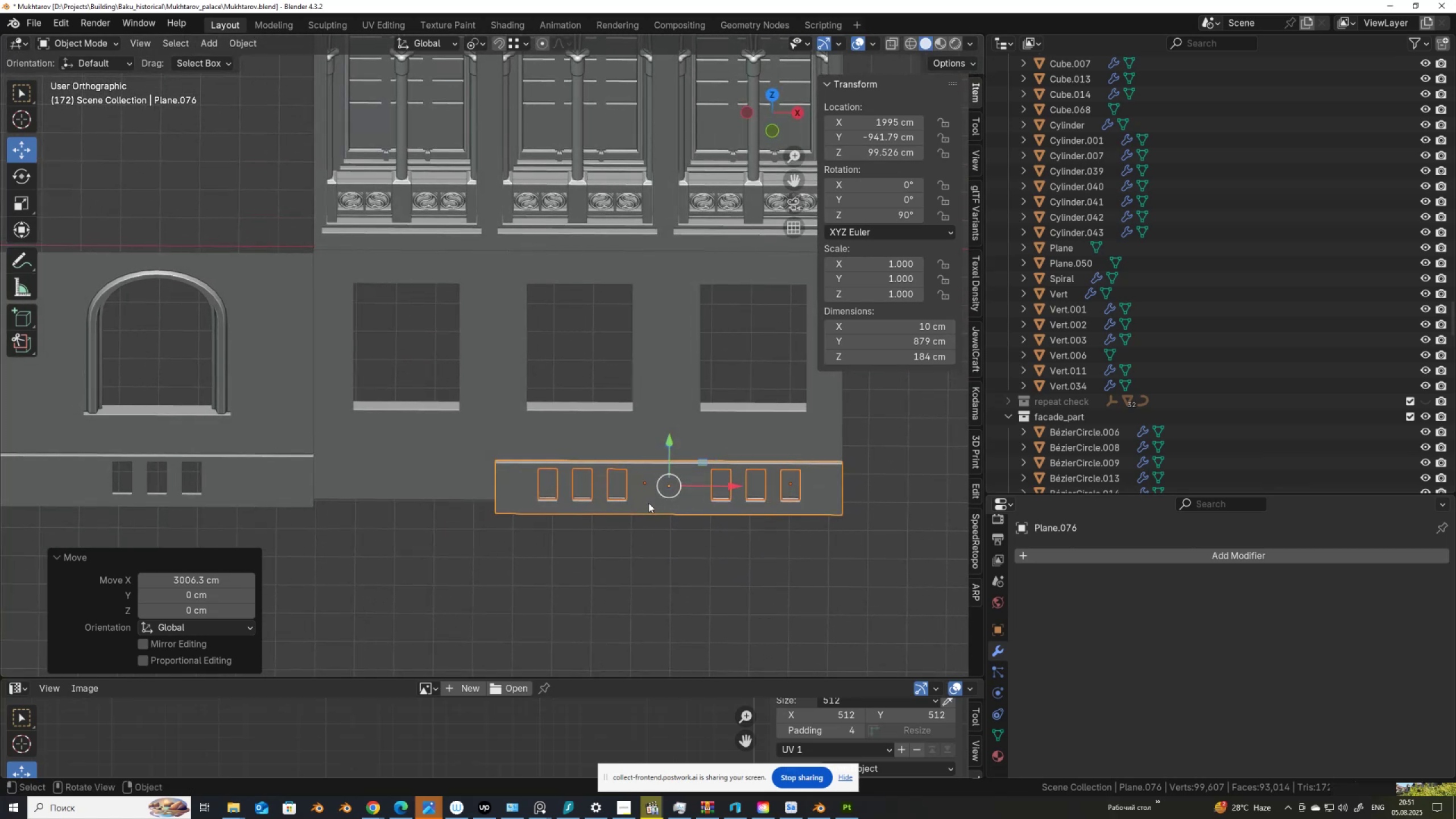 
key(Tab)
 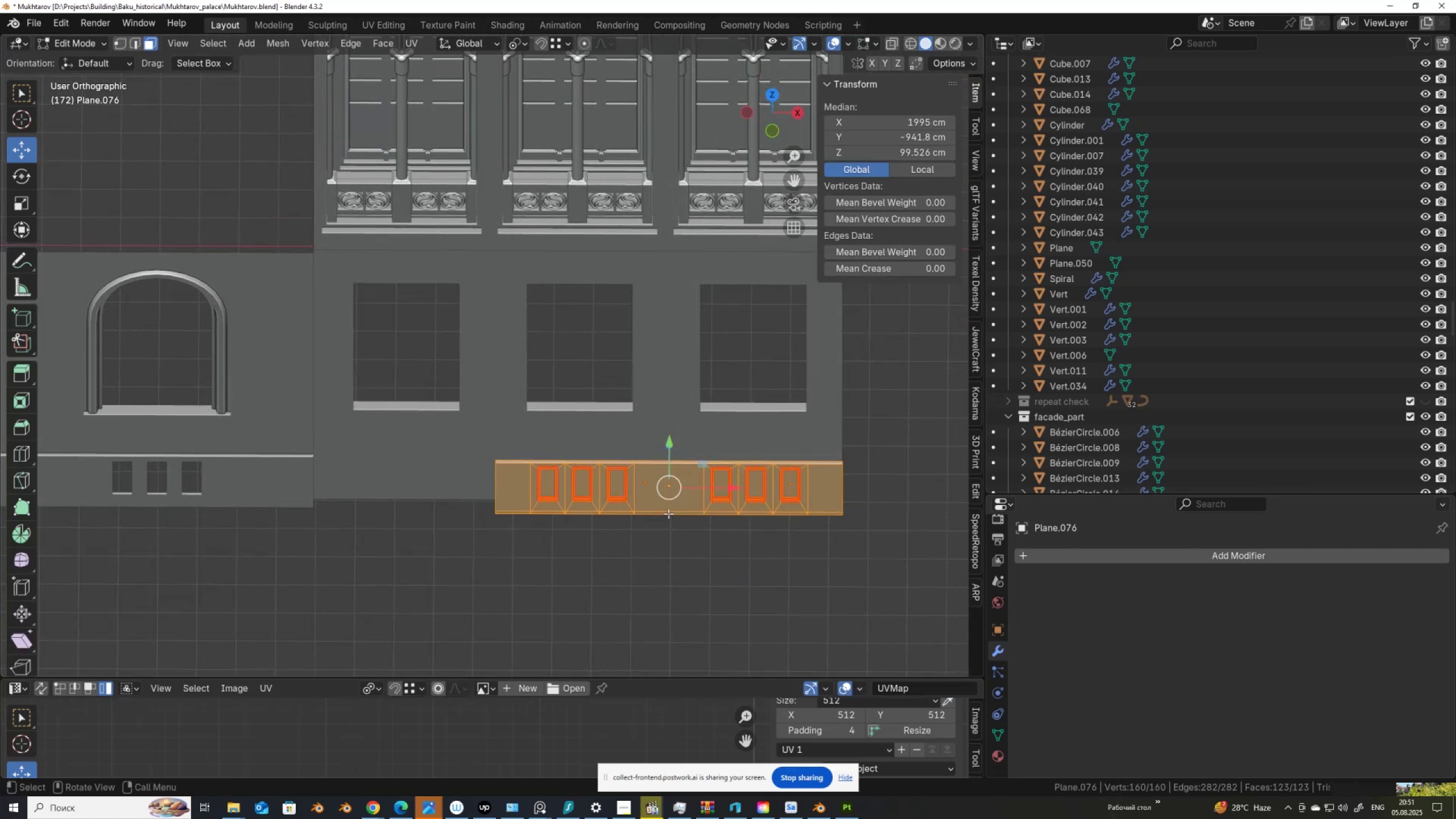 
scroll: coordinate [668, 514], scroll_direction: up, amount: 2.0
 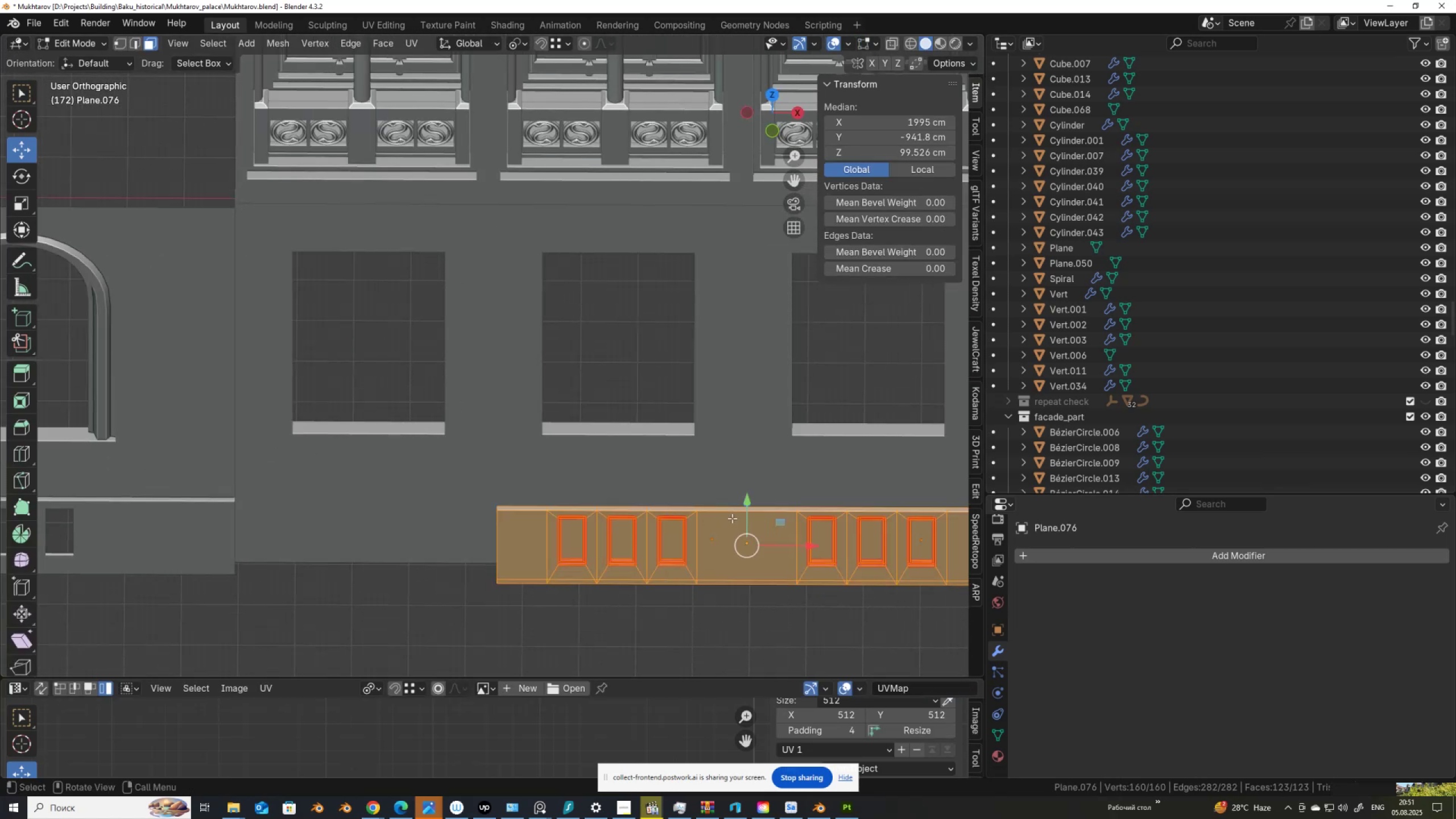 
key(Control+R)
 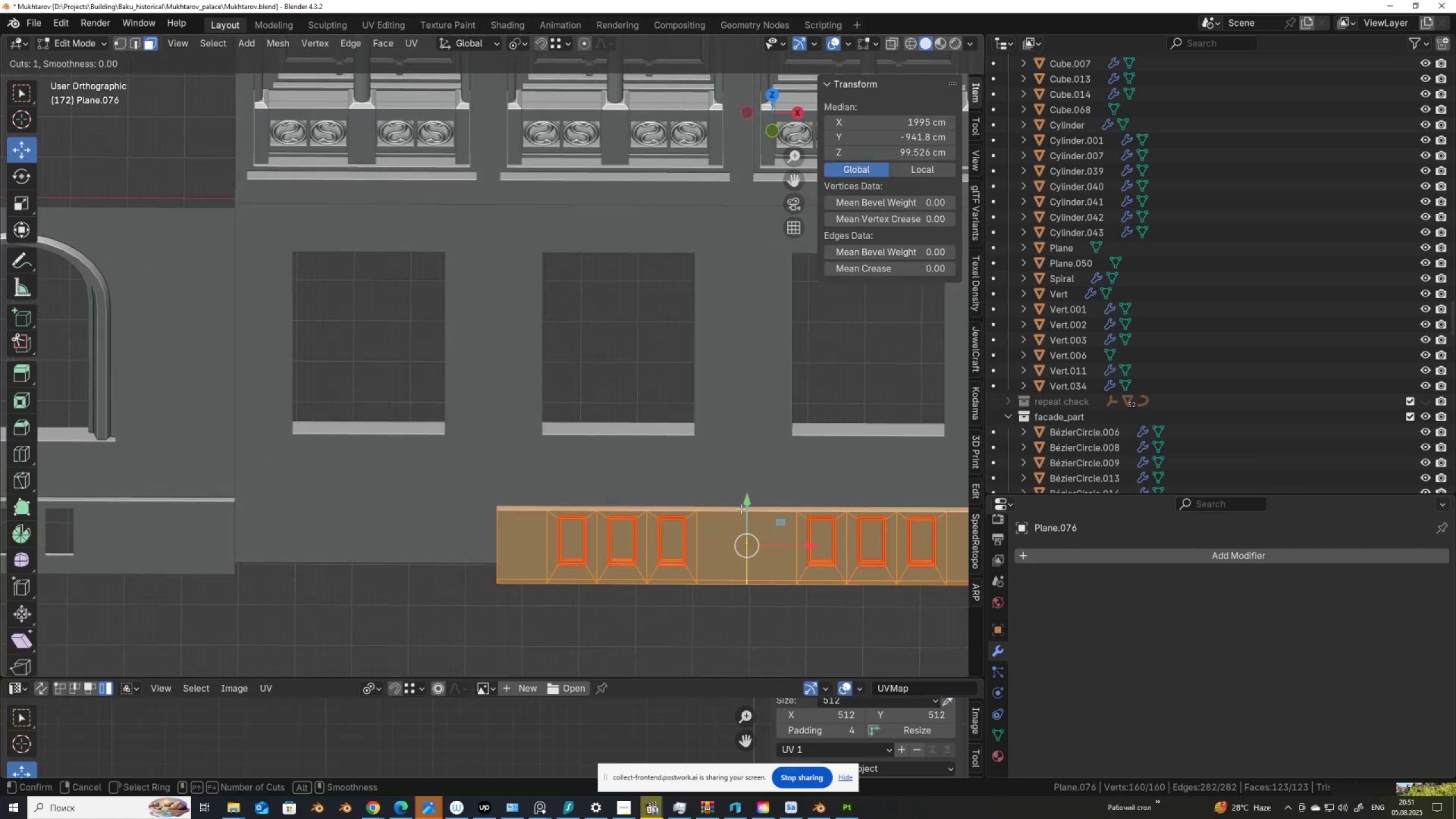 
left_click([741, 508])
 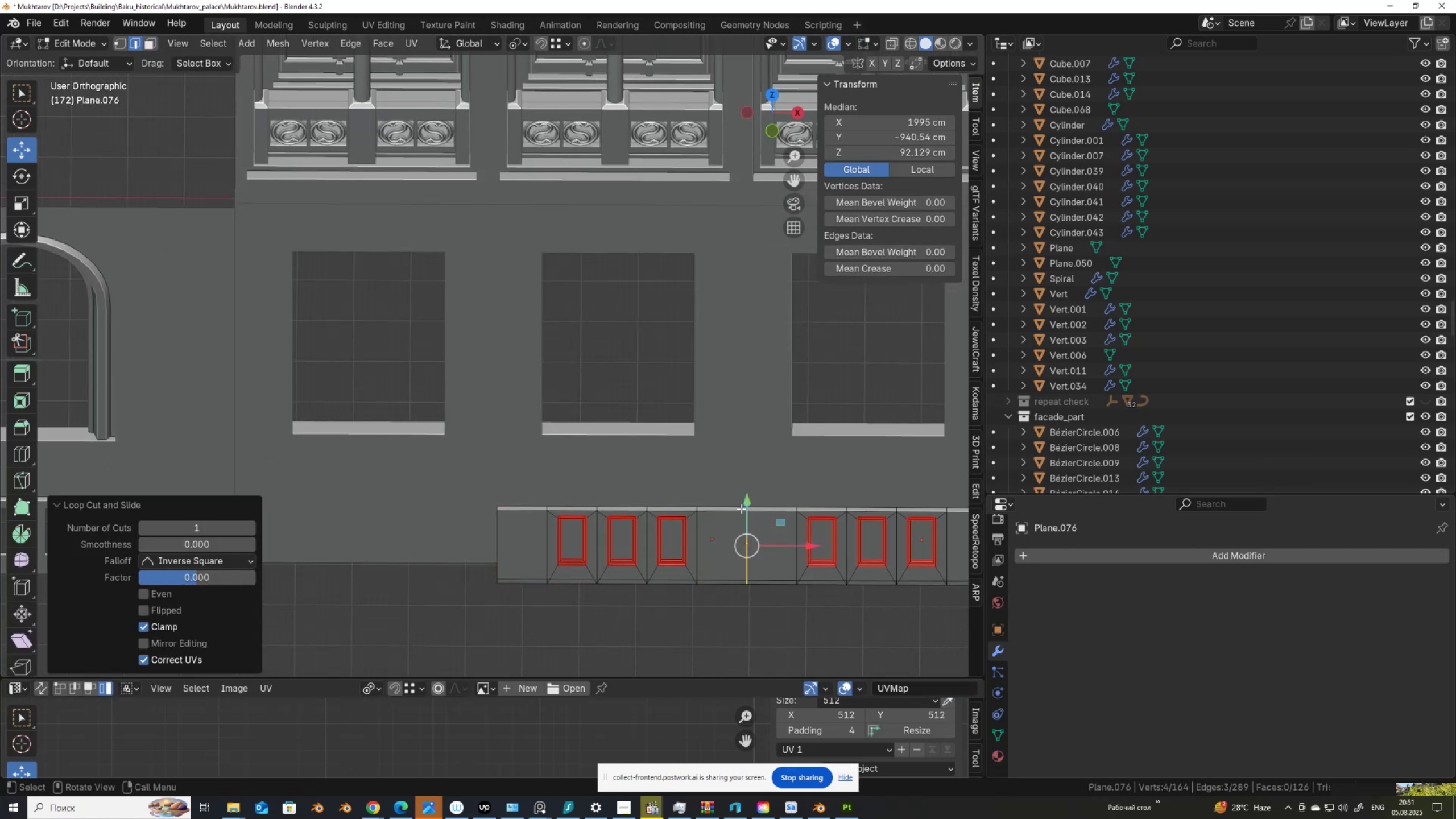 
right_click([741, 508])
 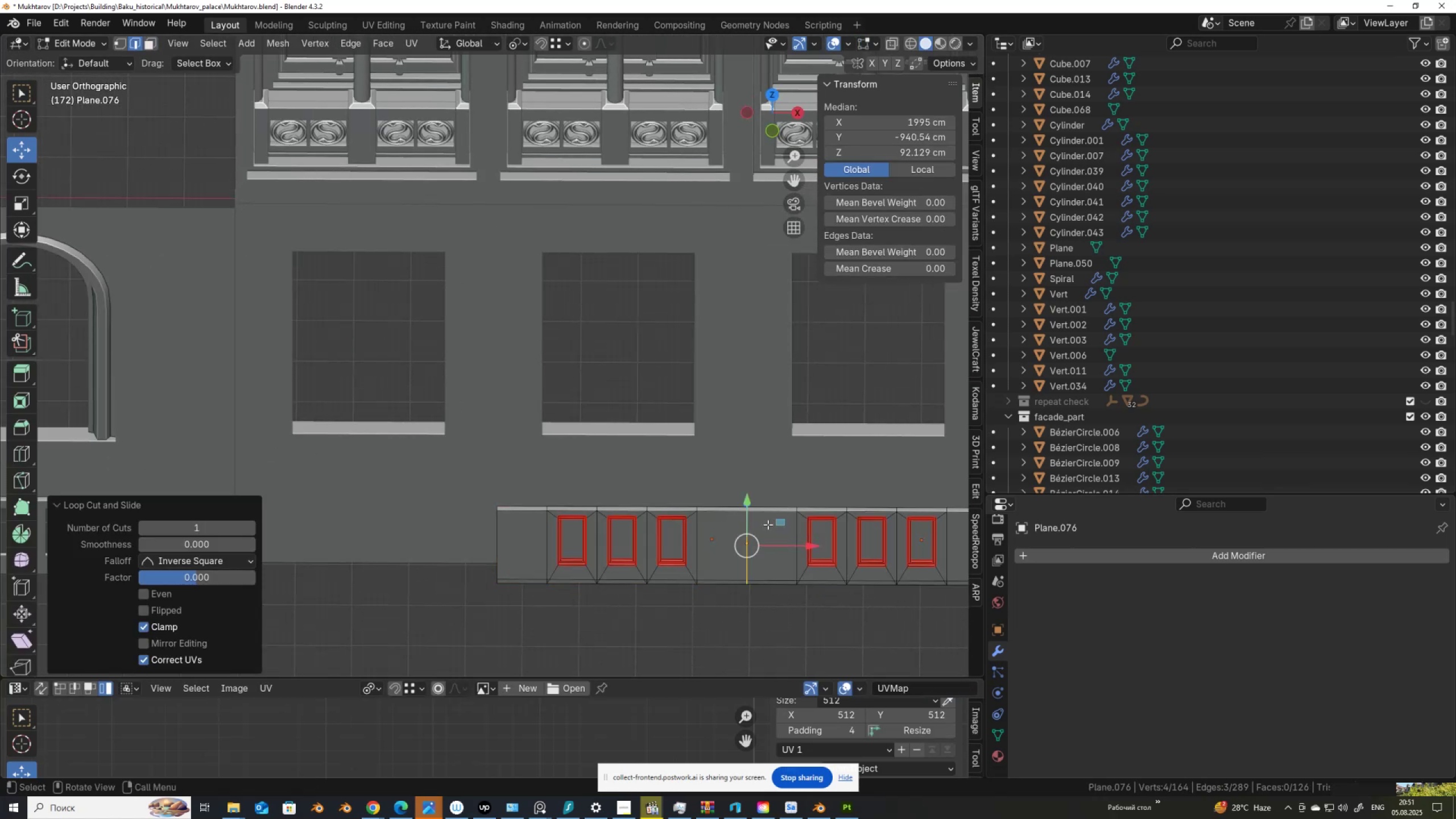 
hold_key(key=ShiftLeft, duration=0.35)
 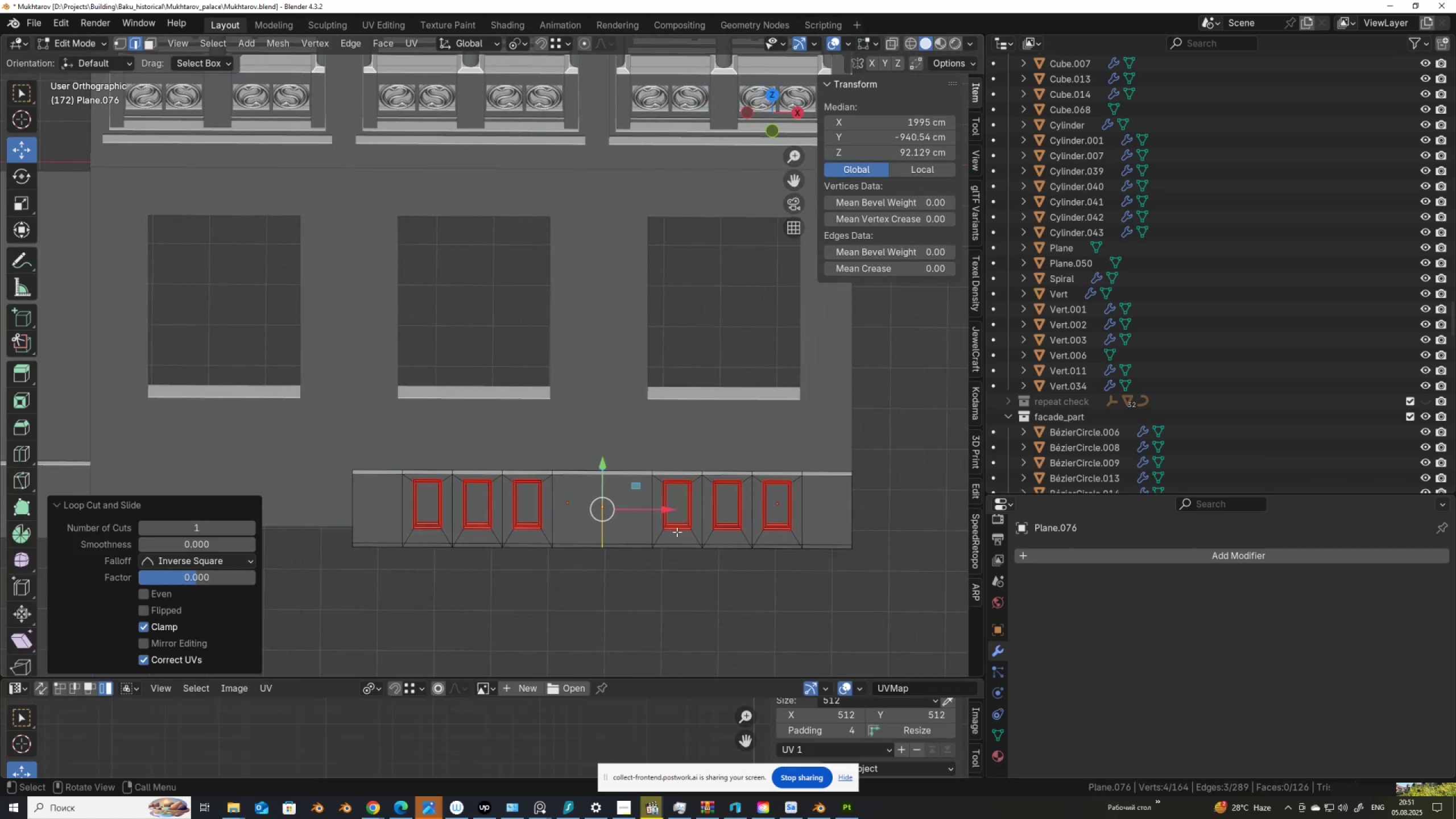 
key(Alt+AltLeft)
 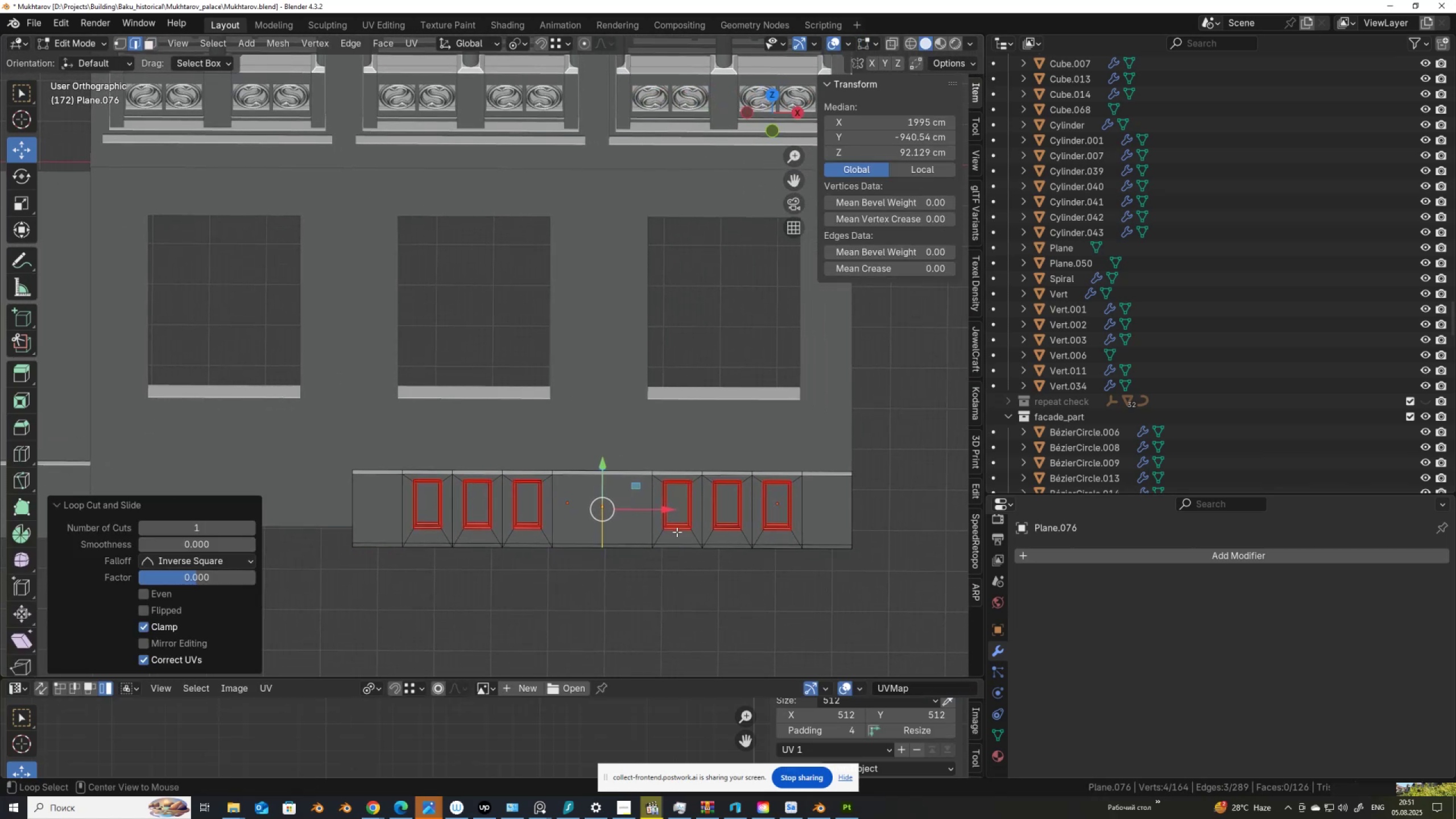 
key(Alt+Z)
 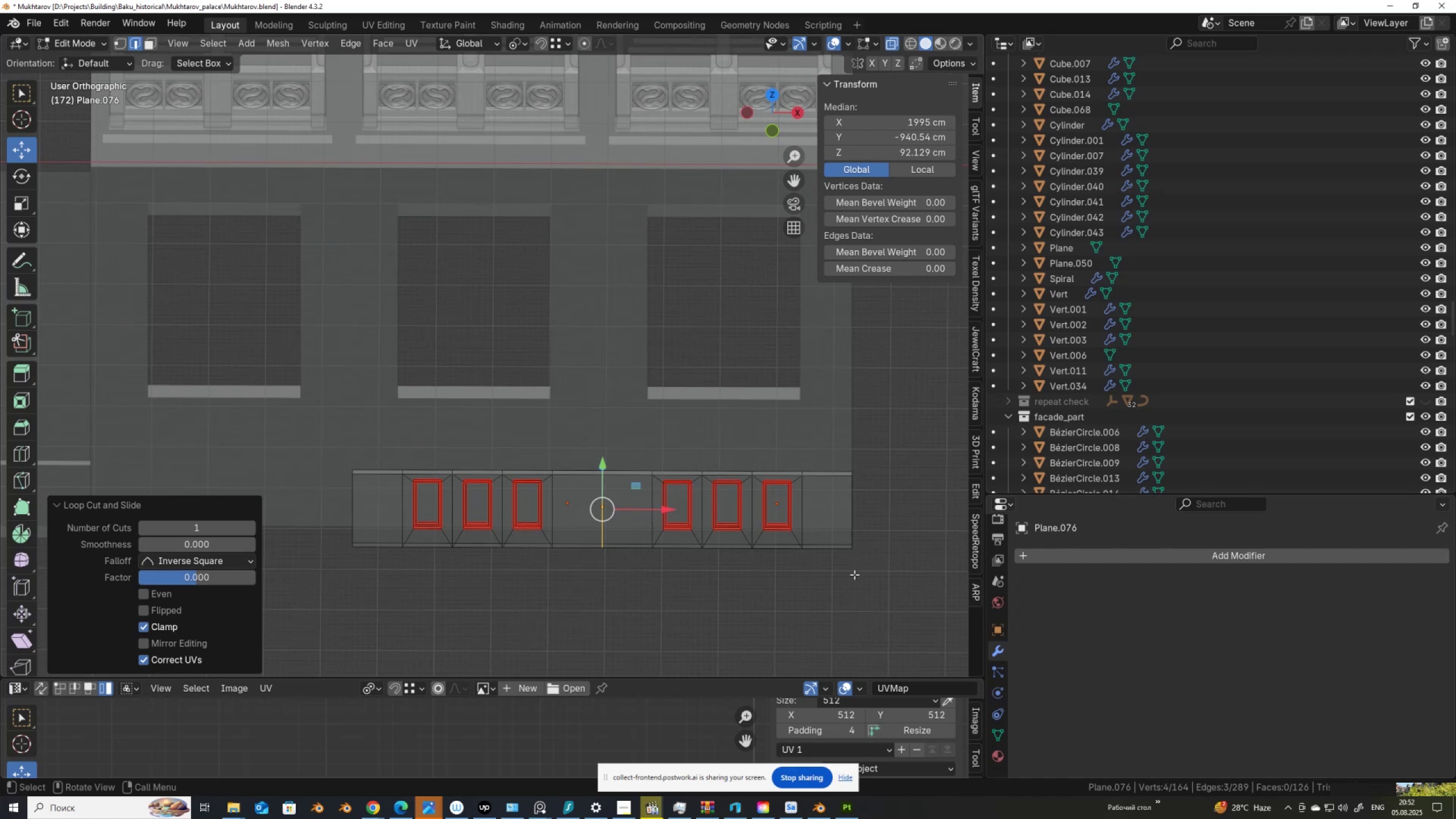 
key(3)
 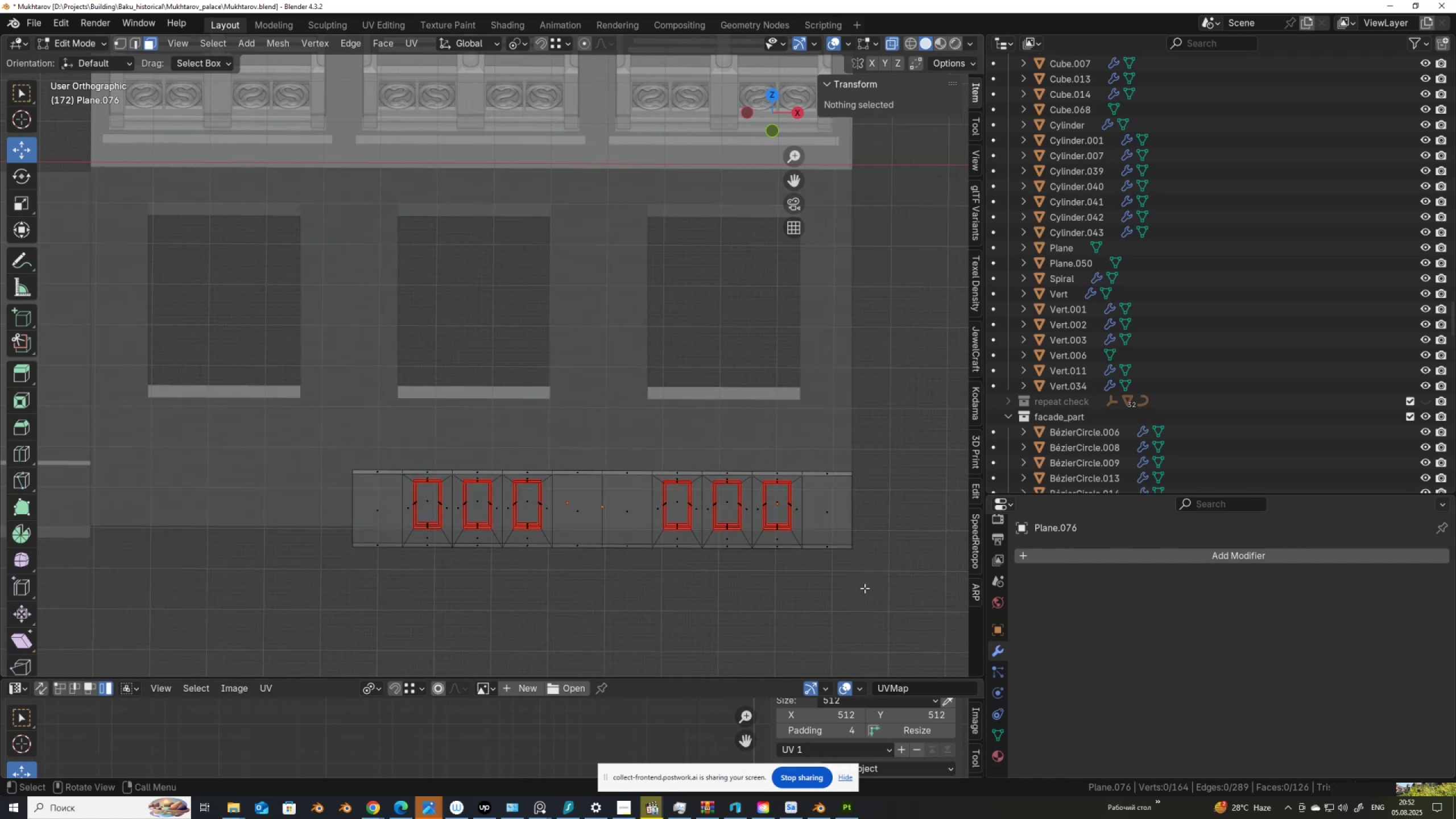 
left_click_drag(start_coordinate=[882, 588], to_coordinate=[605, 453])
 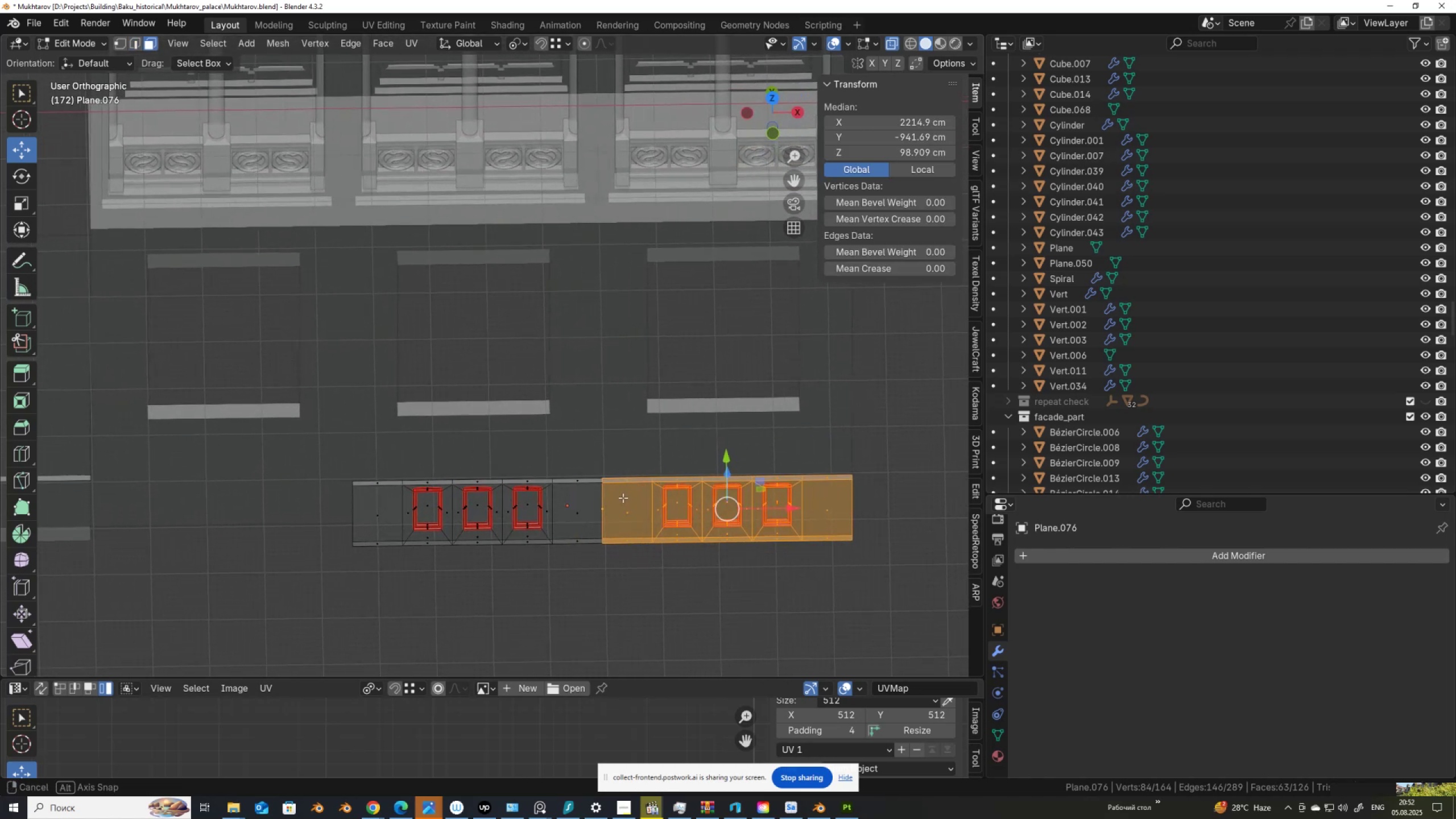 
key(Alt+AltLeft)
 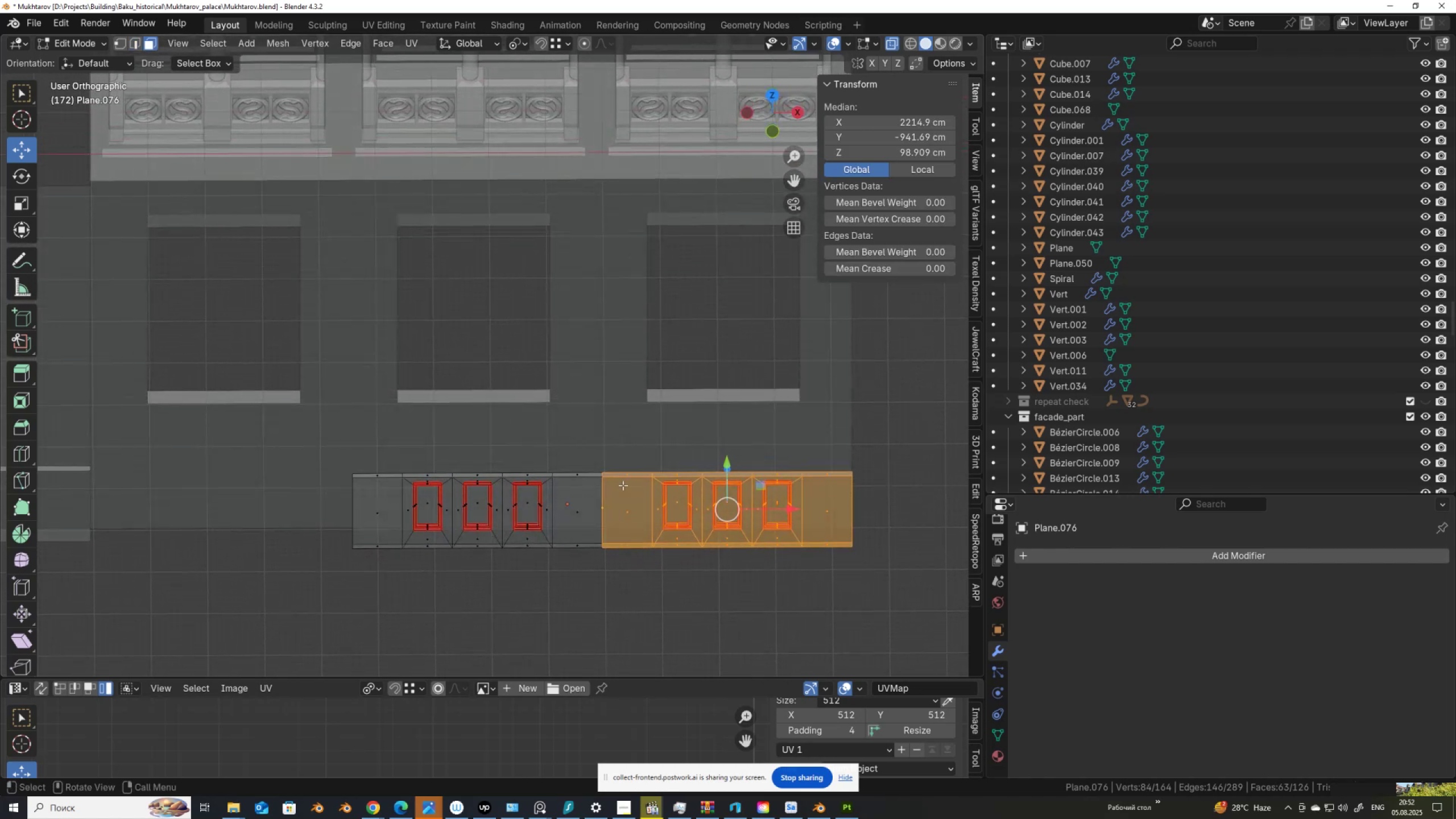 
key(Alt+Z)
 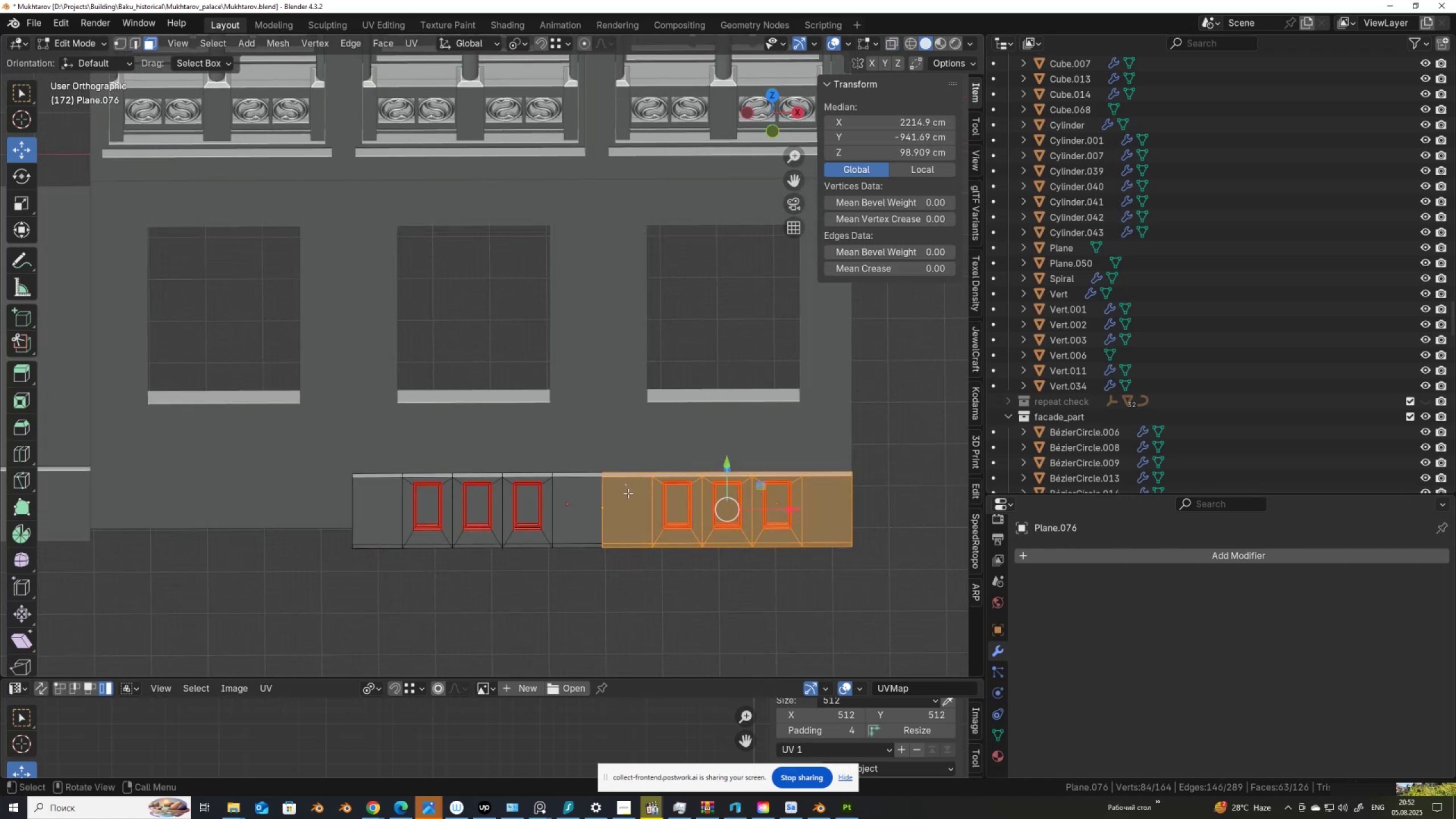 
key(Alt+AltLeft)
 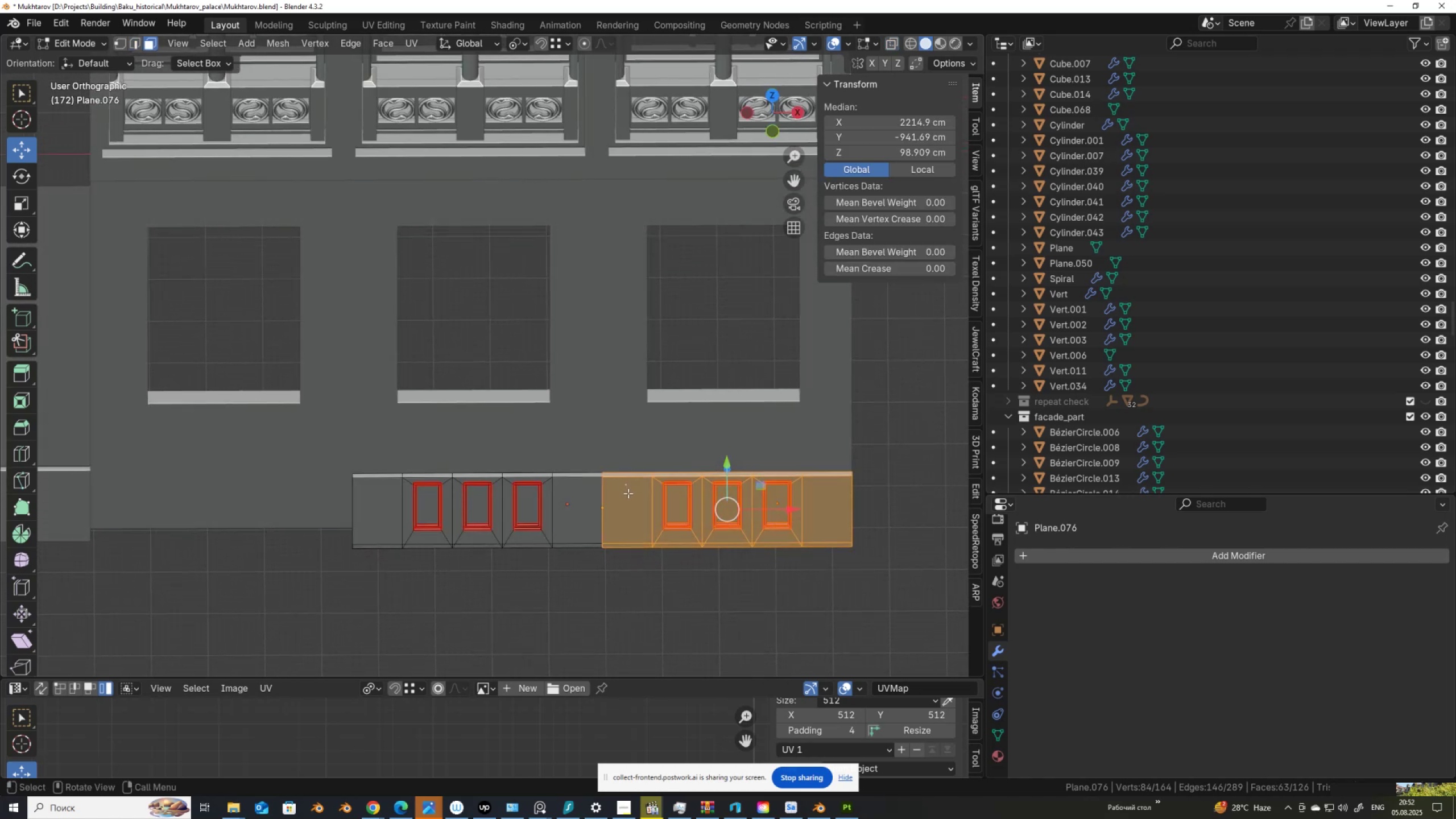 
key(Alt+Z)
 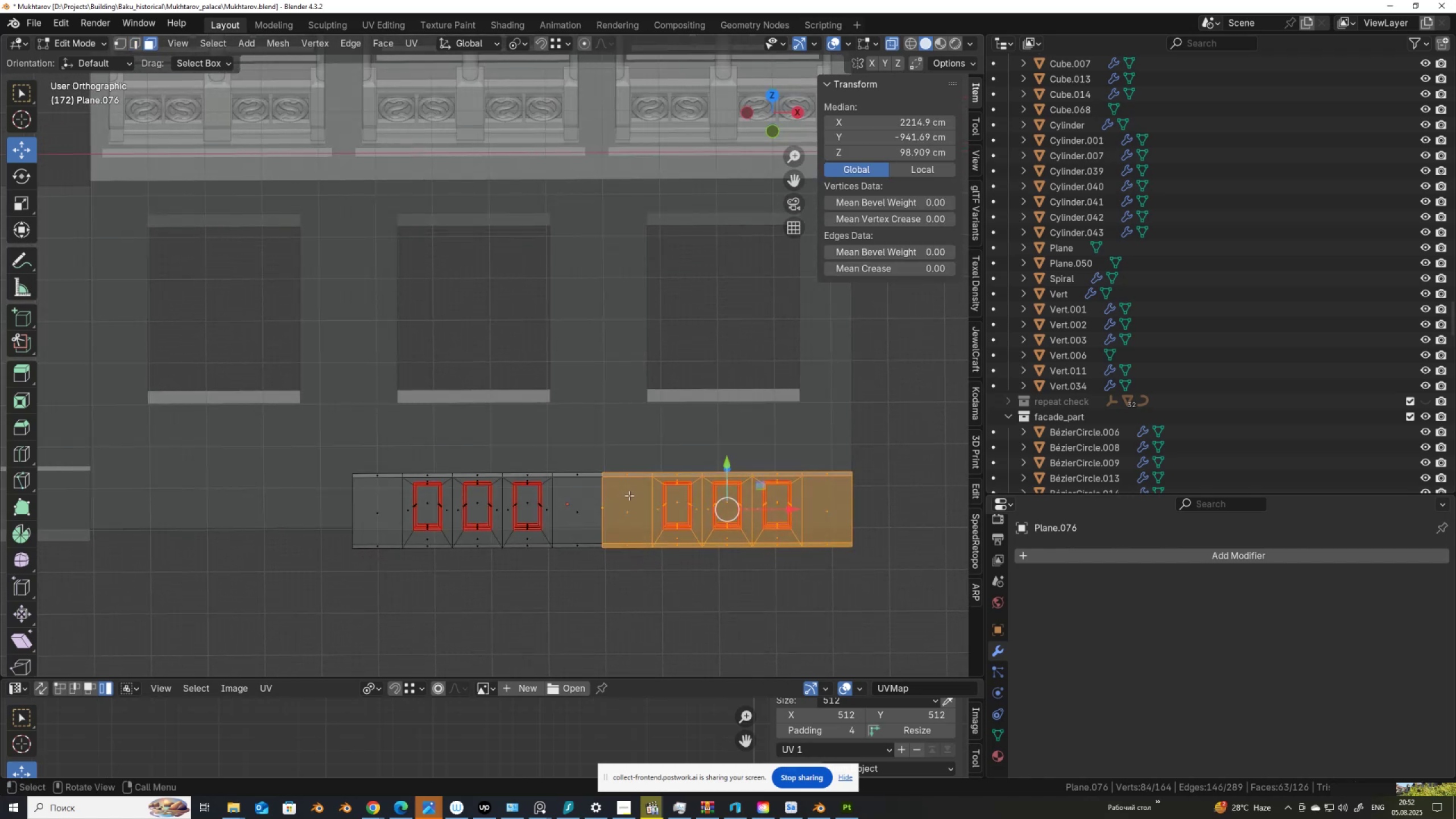 
key(Shift+D)
 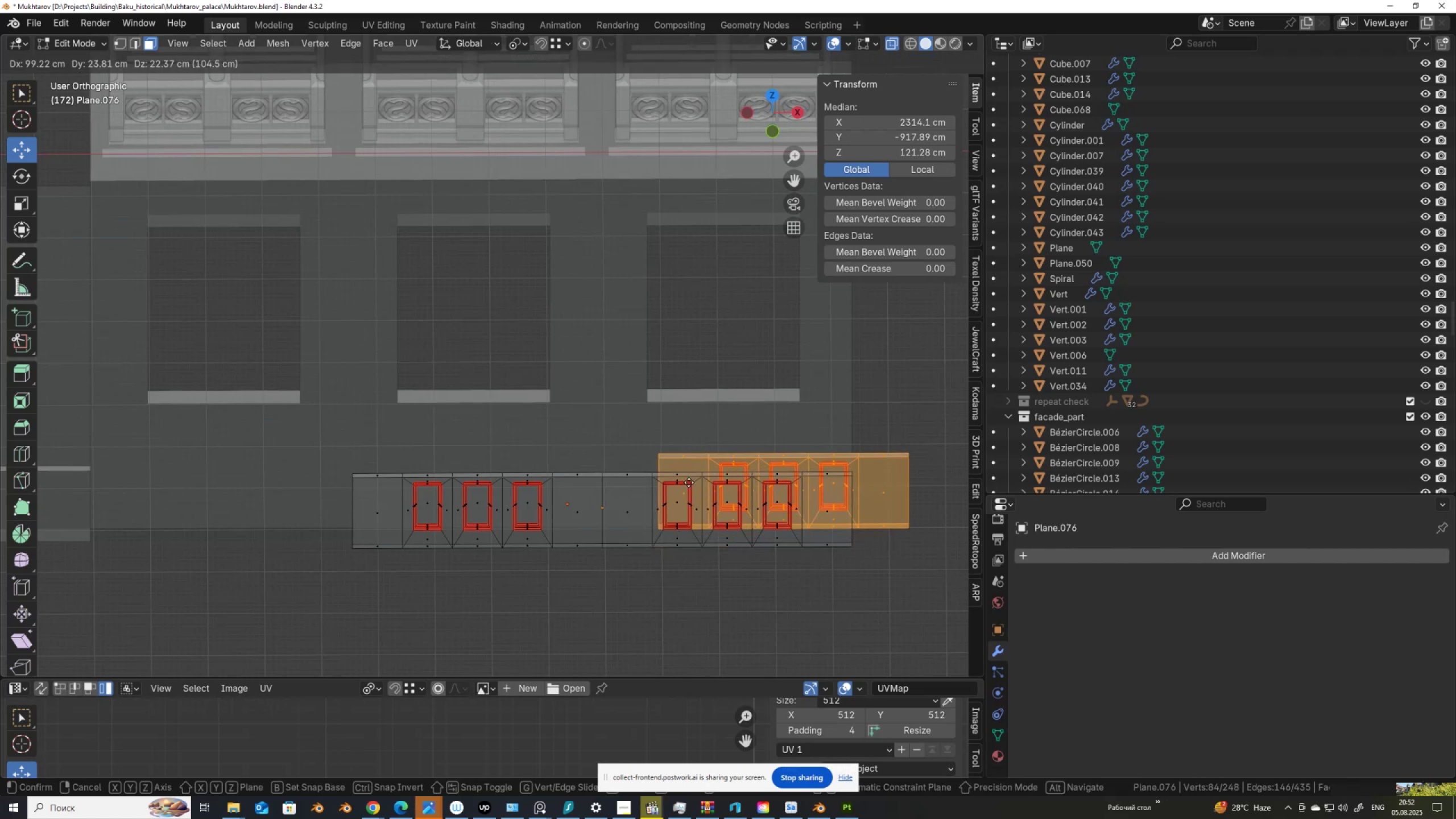 
right_click([689, 482])
 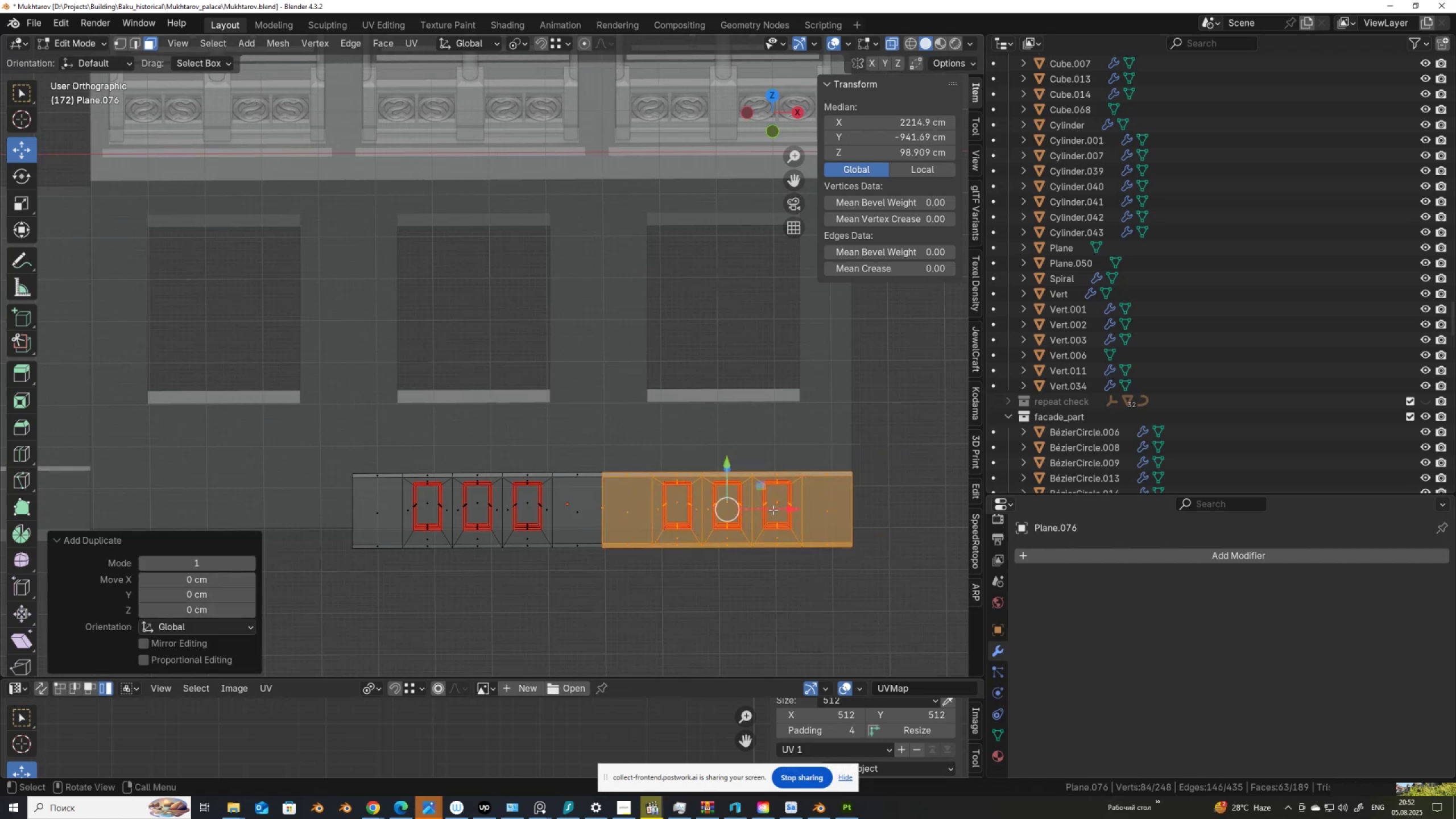 
left_click_drag(start_coordinate=[796, 508], to_coordinate=[243, 498])
 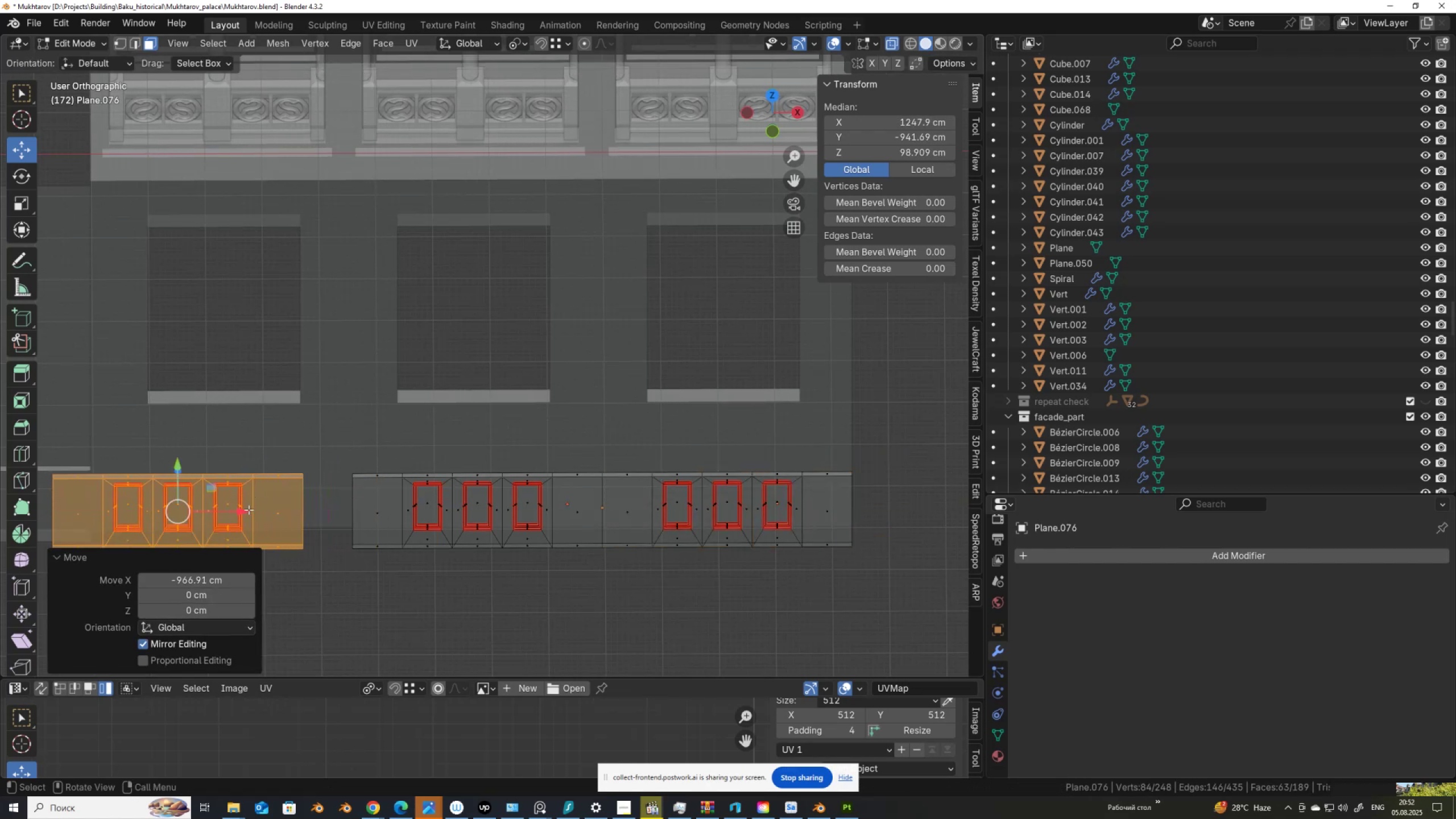 
left_click_drag(start_coordinate=[246, 511], to_coordinate=[348, 546])
 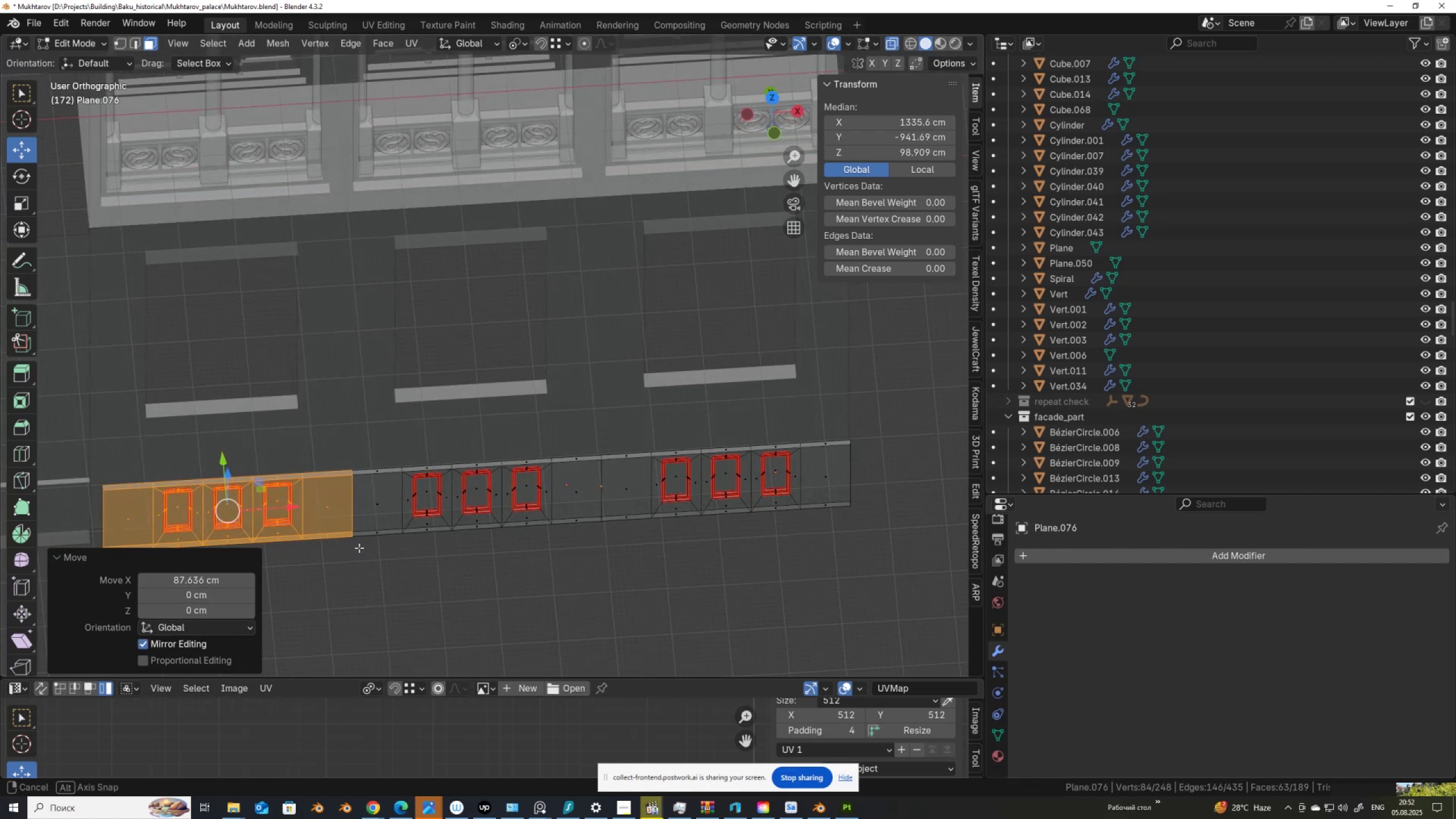 
hold_key(key=ControlLeft, duration=1.17)
 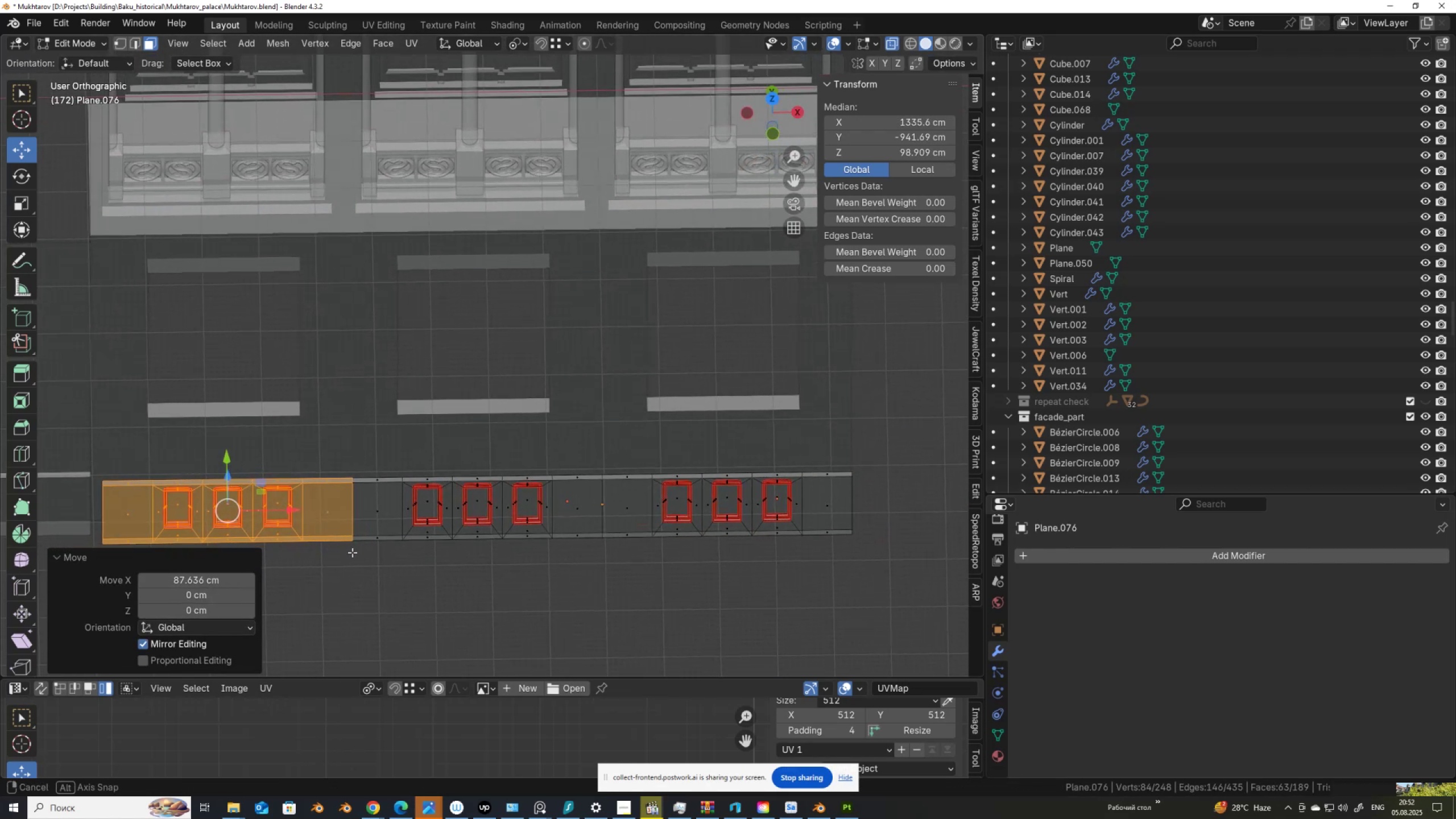 
key(Alt+AltLeft)
 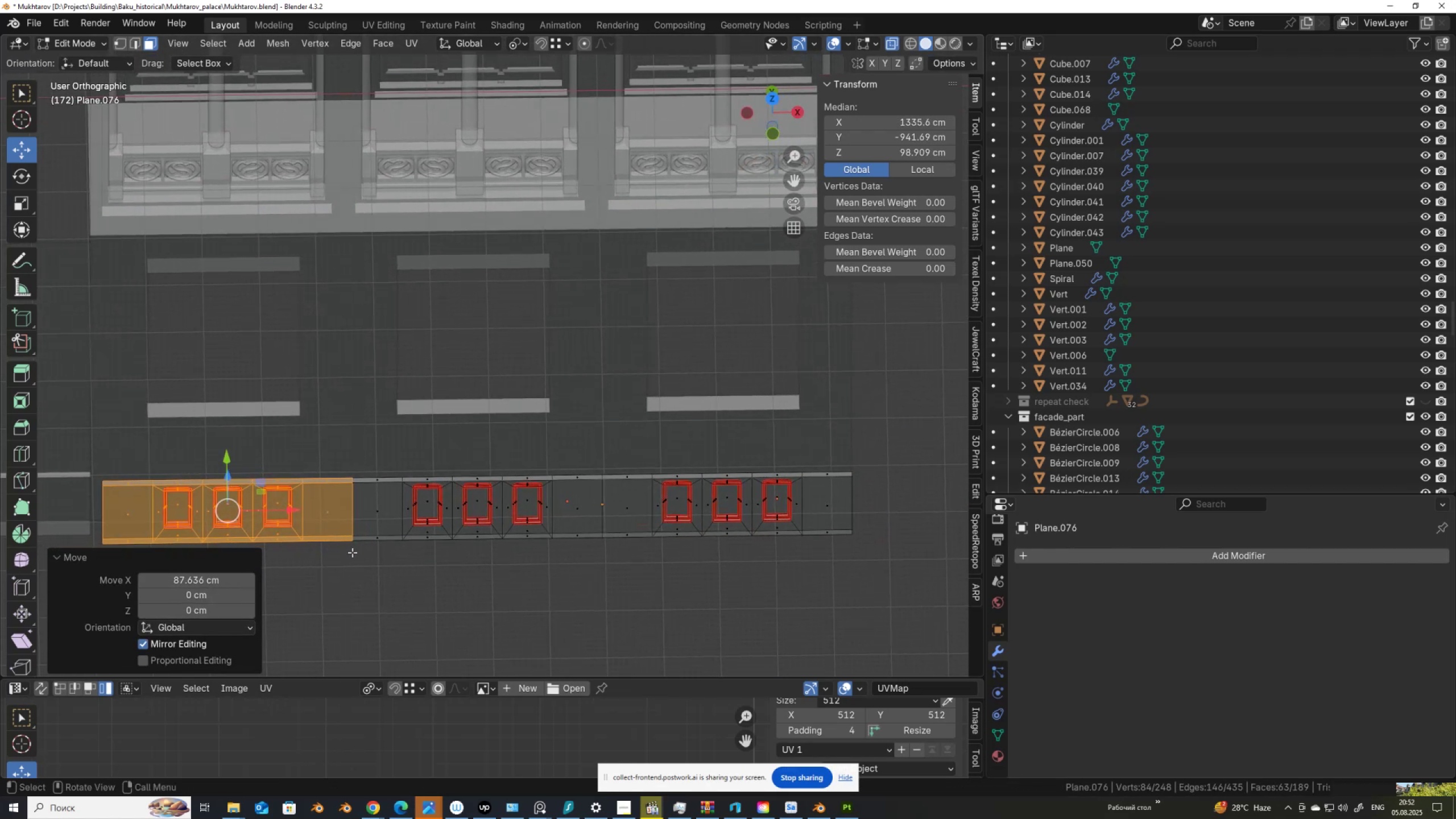 
key(Alt+Z)
 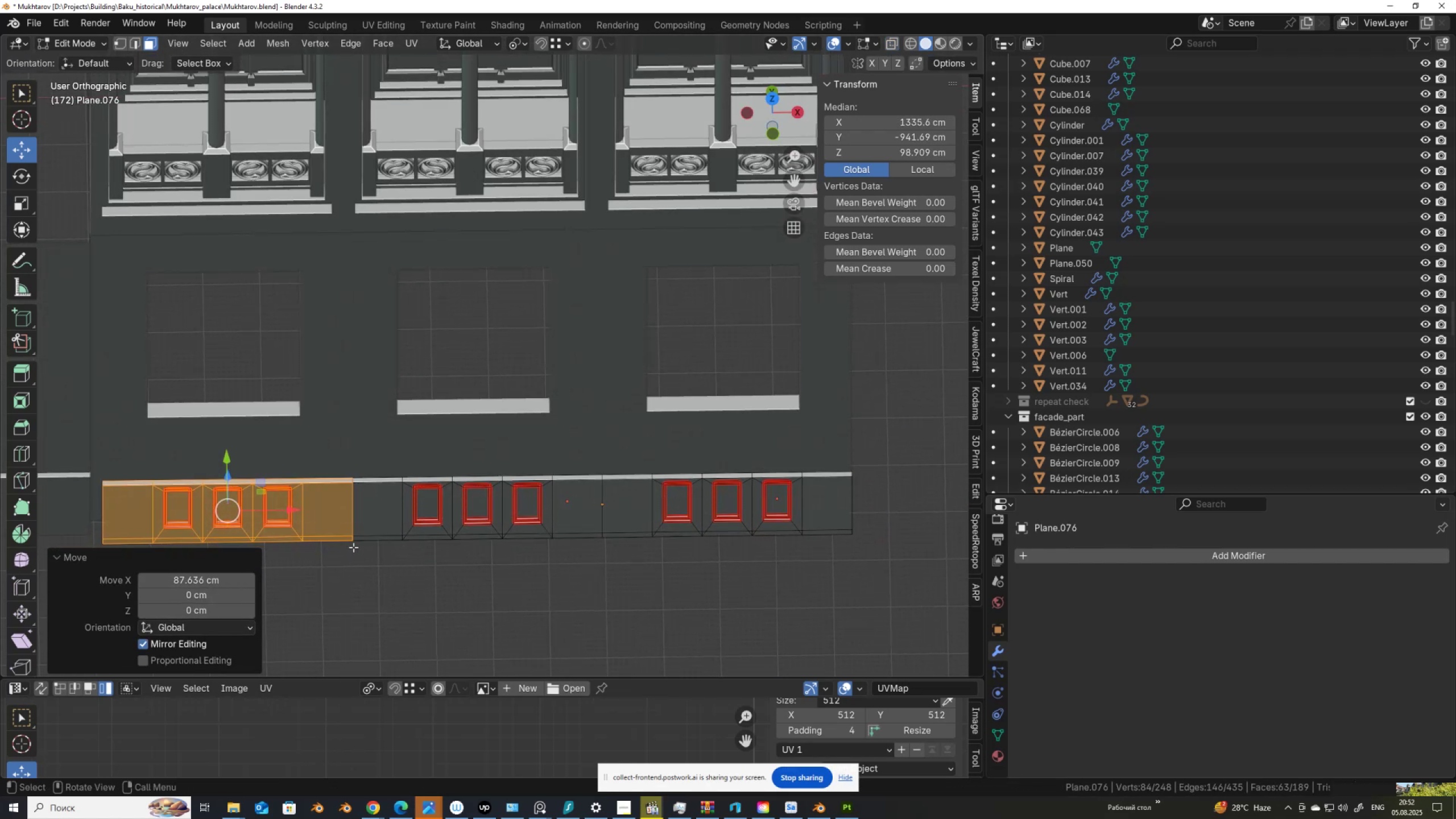 
hold_key(key=ShiftLeft, duration=0.54)
 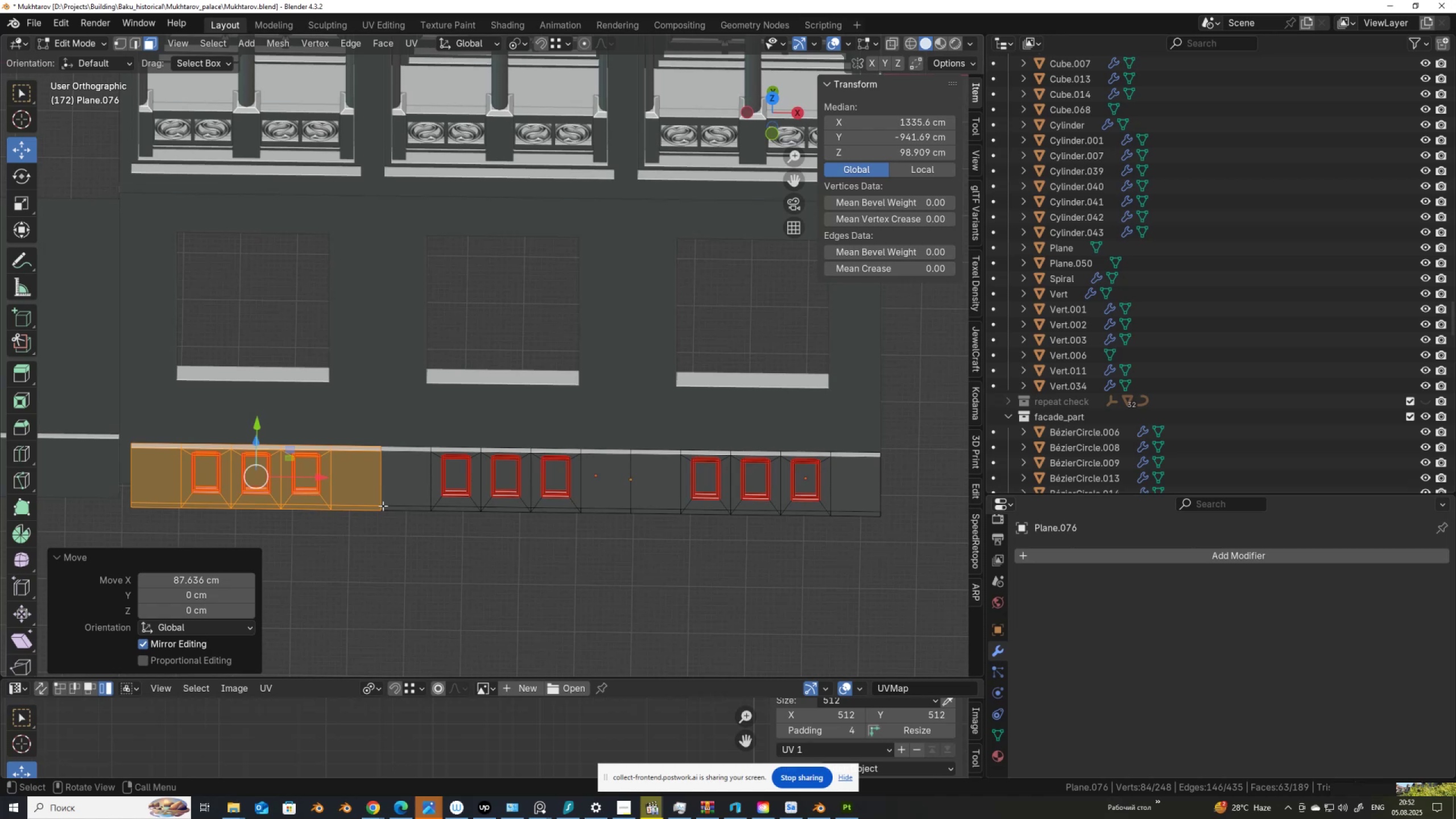 
key(Alt+AltLeft)
 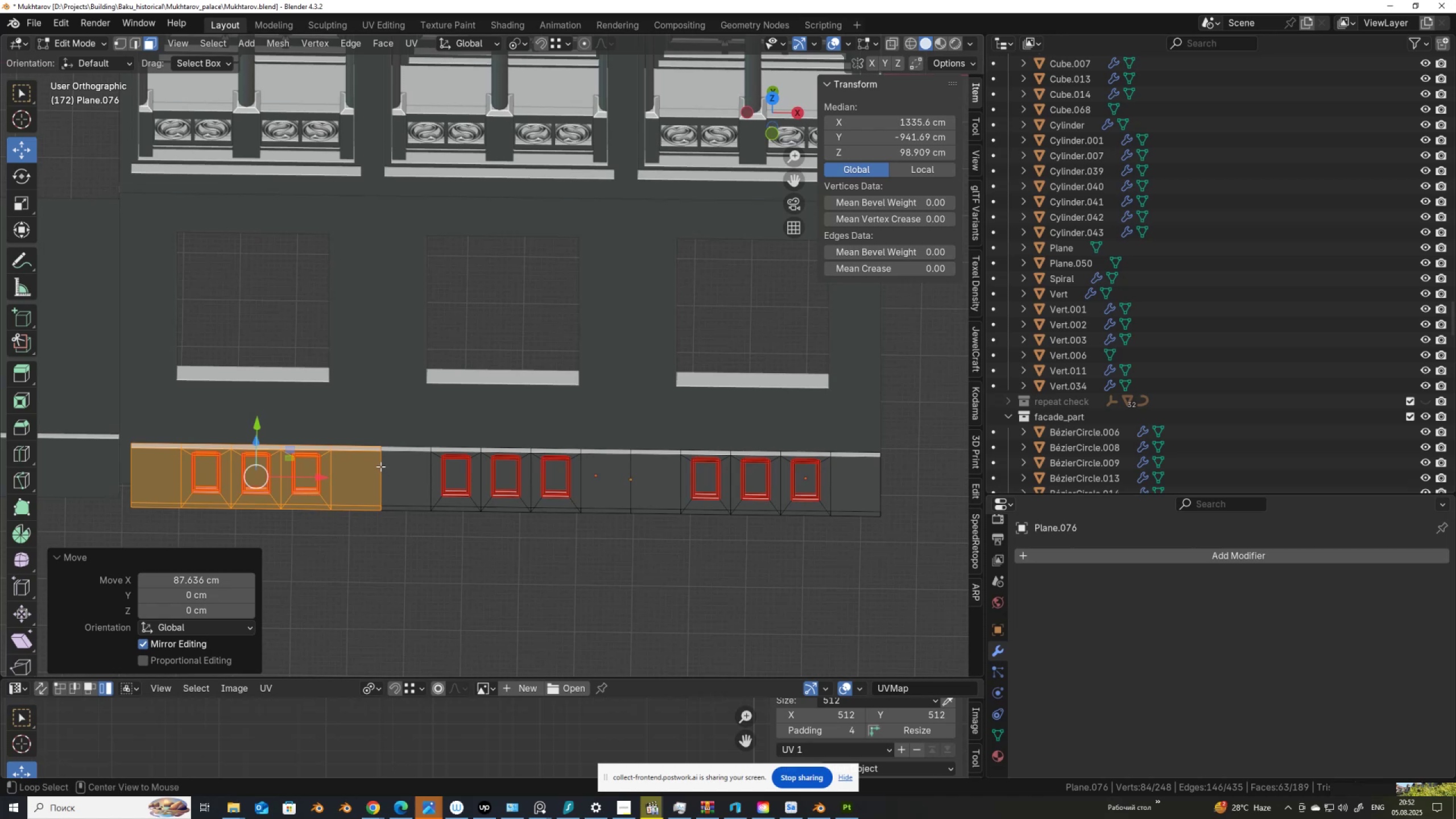 
type(z1m)
 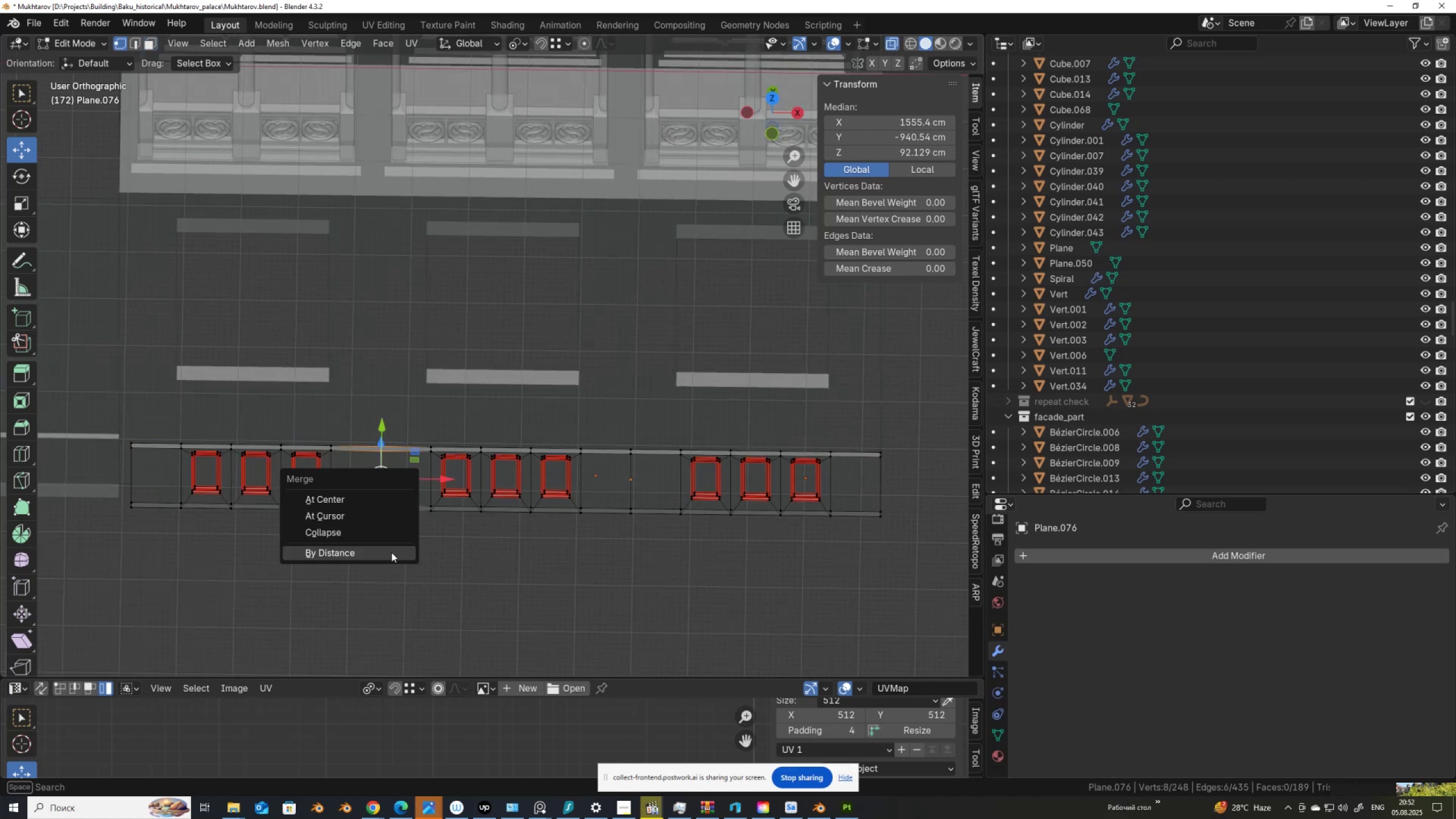 
left_click_drag(start_coordinate=[359, 415], to_coordinate=[404, 557])
 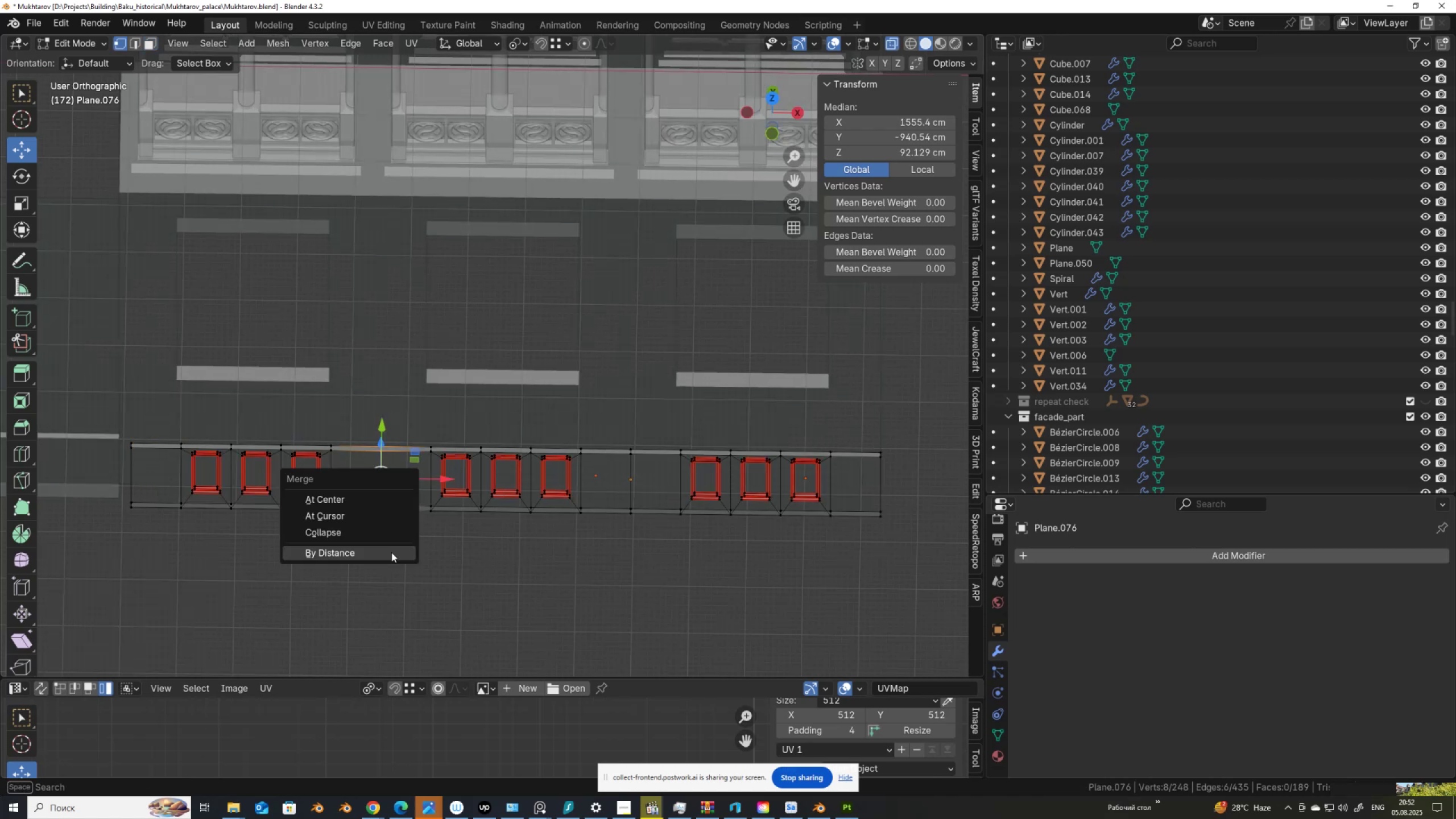 
left_click([390, 552])
 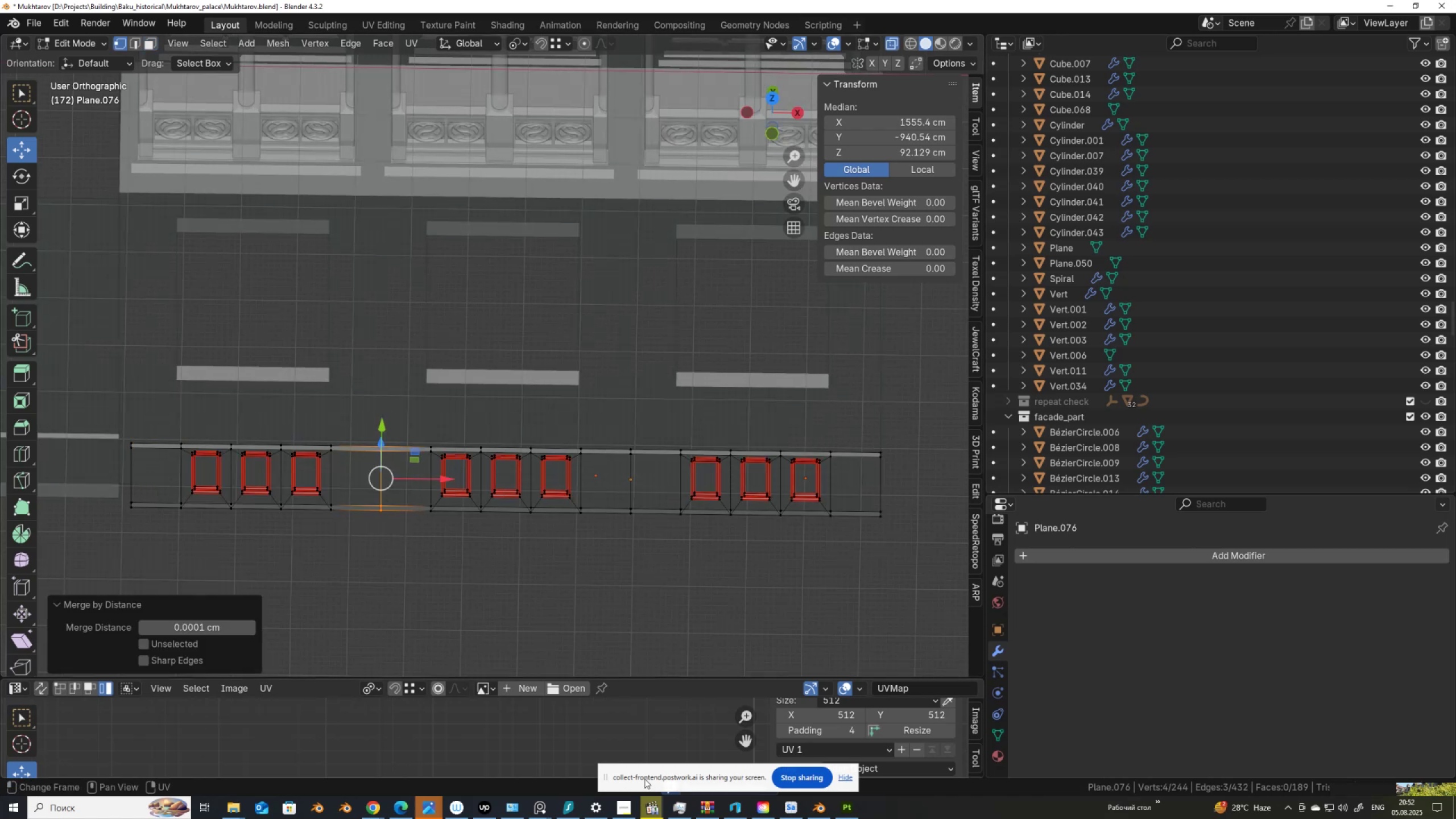 
left_click_drag(start_coordinate=[646, 771], to_coordinate=[225, 768])
 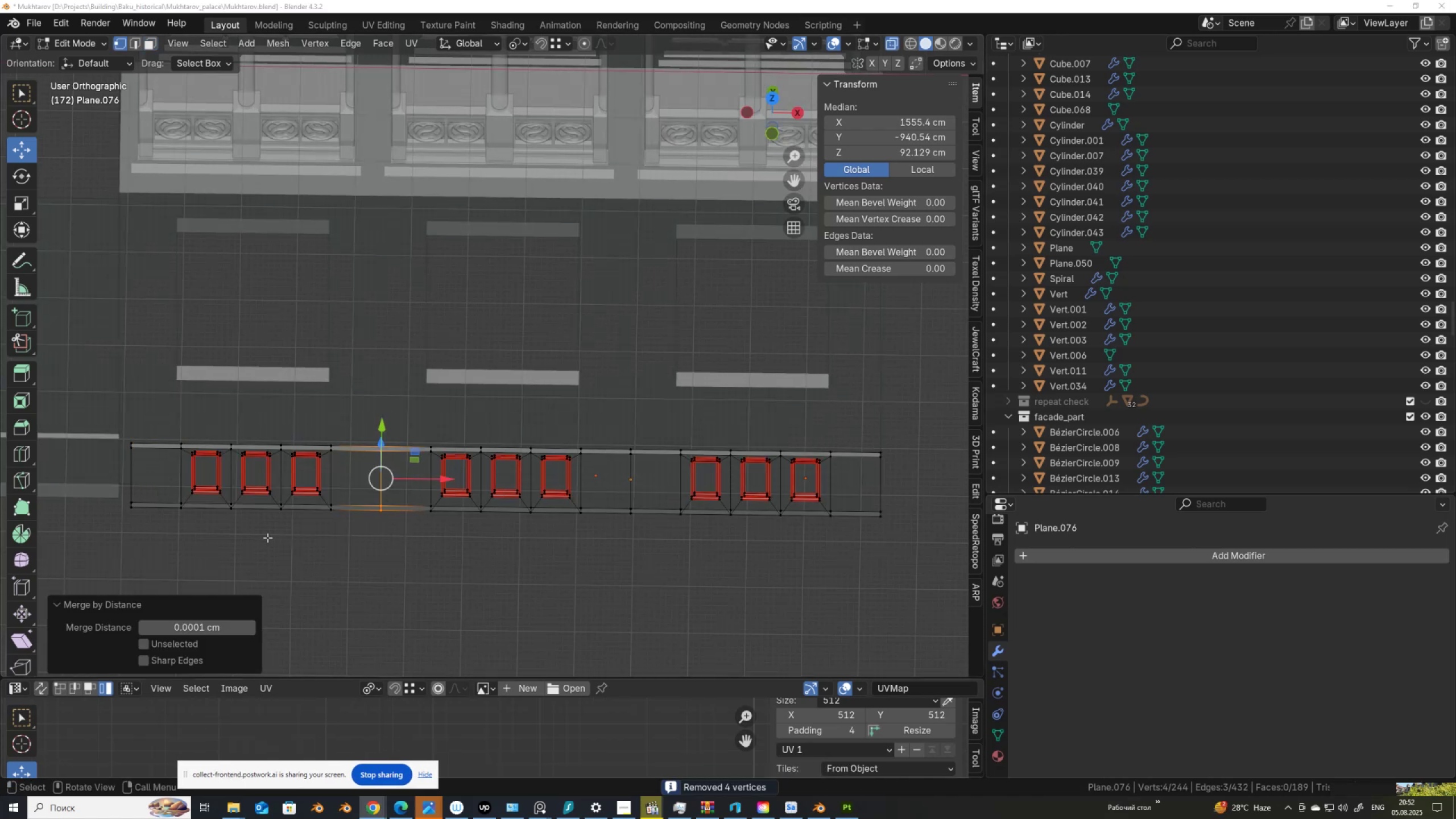 
scroll: coordinate [269, 534], scroll_direction: up, amount: 1.0
 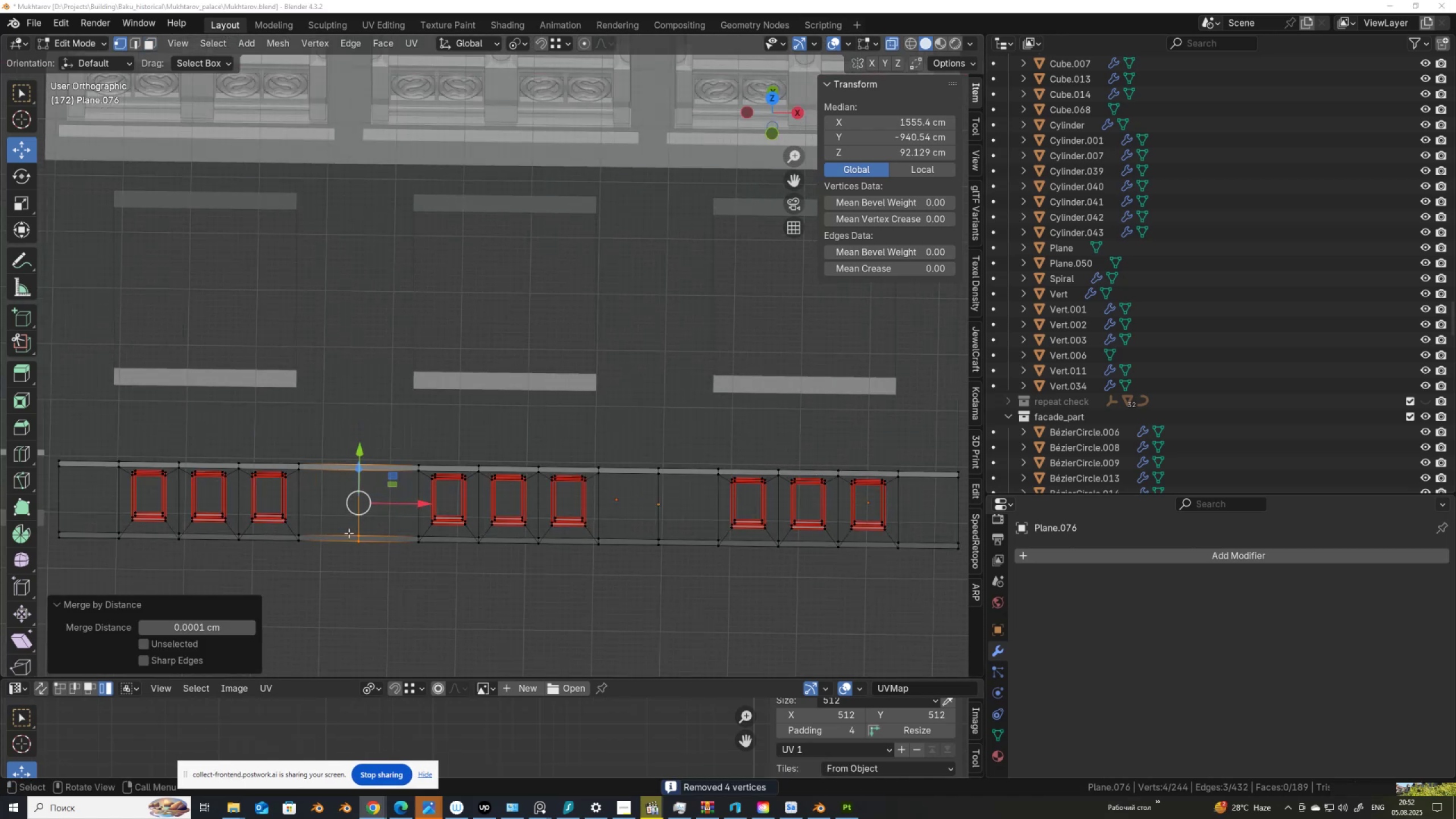 
key(Alt+AltLeft)
 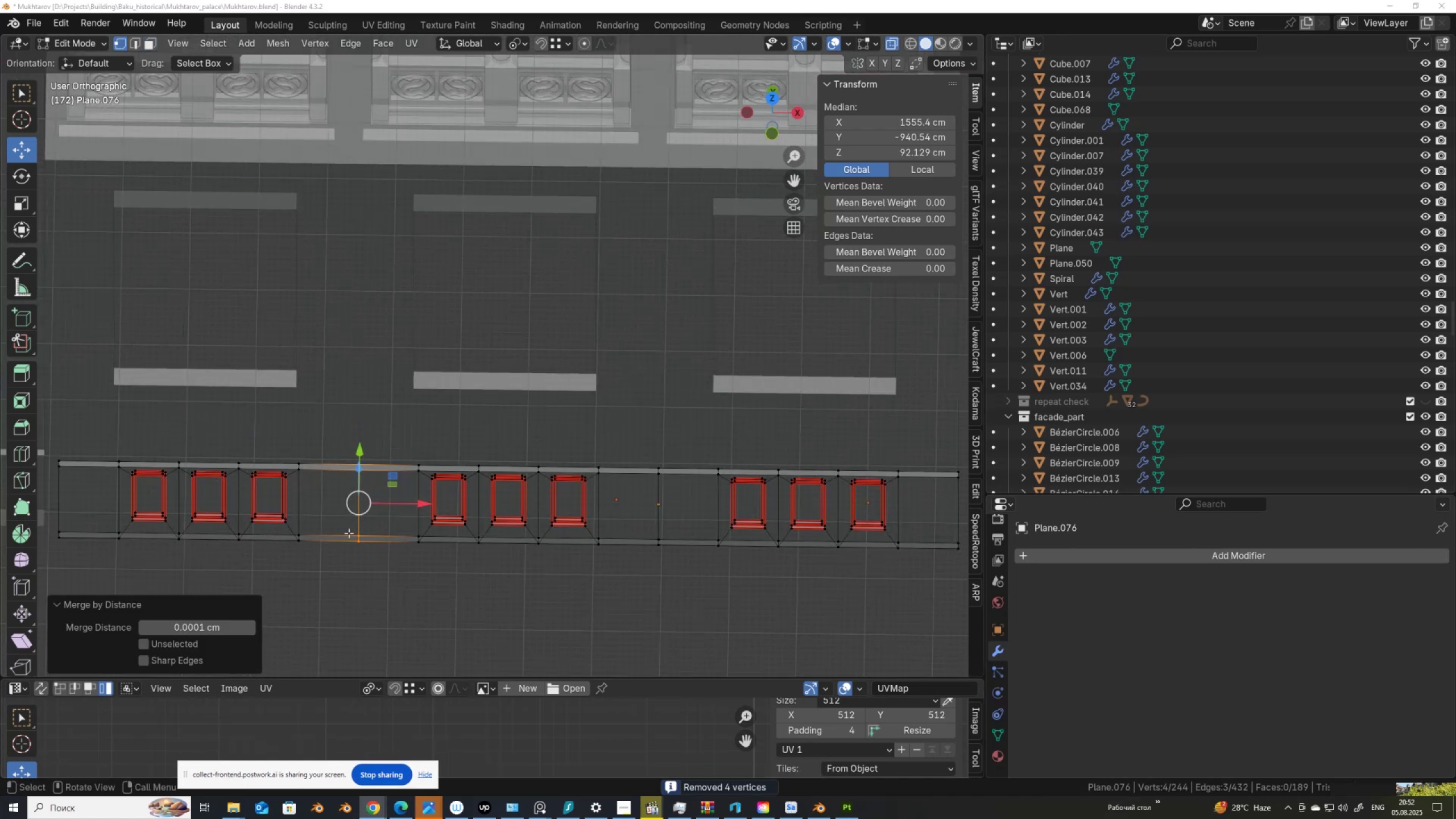 
key(Alt+Z)
 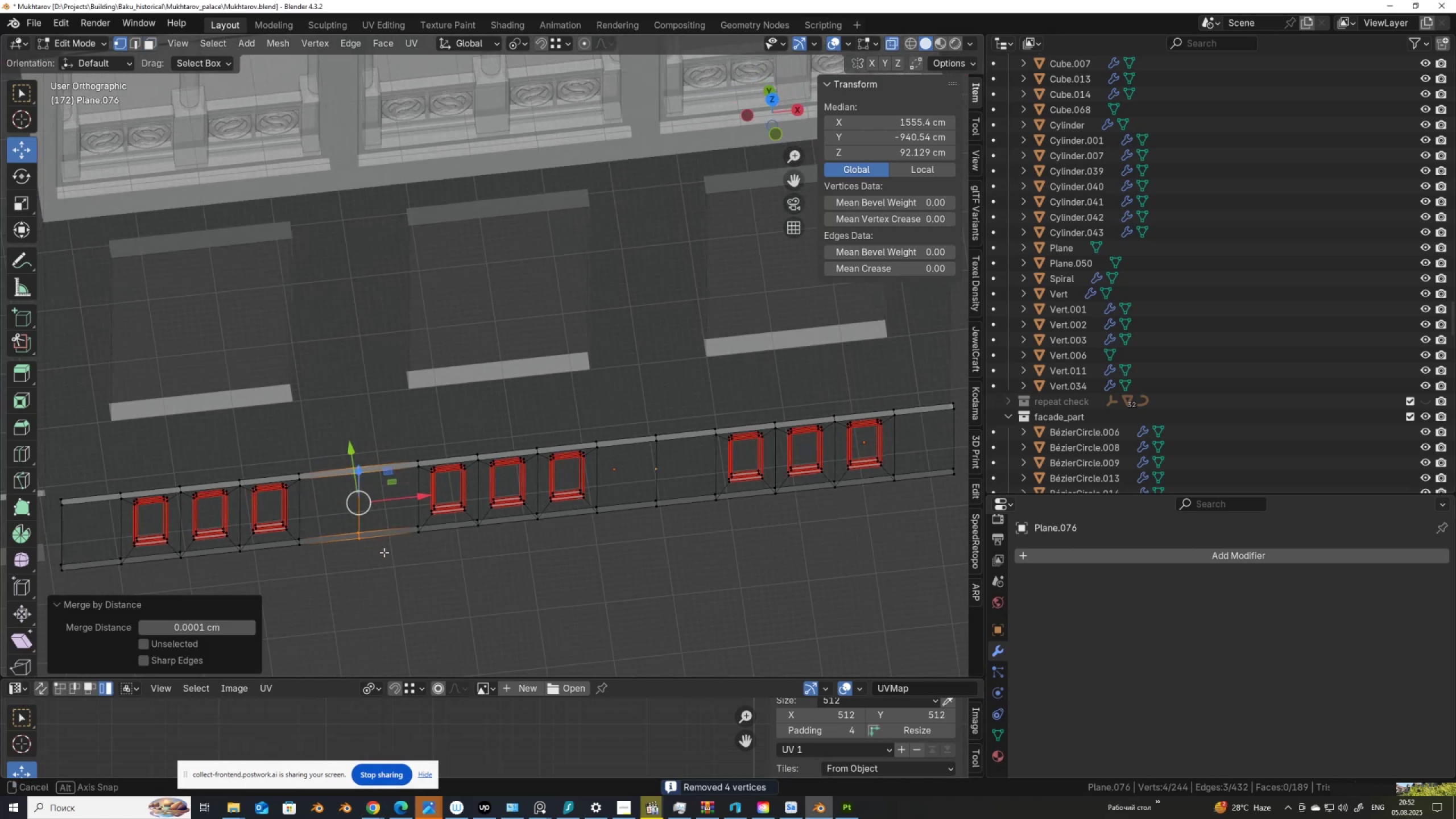 
key(Alt+AltLeft)
 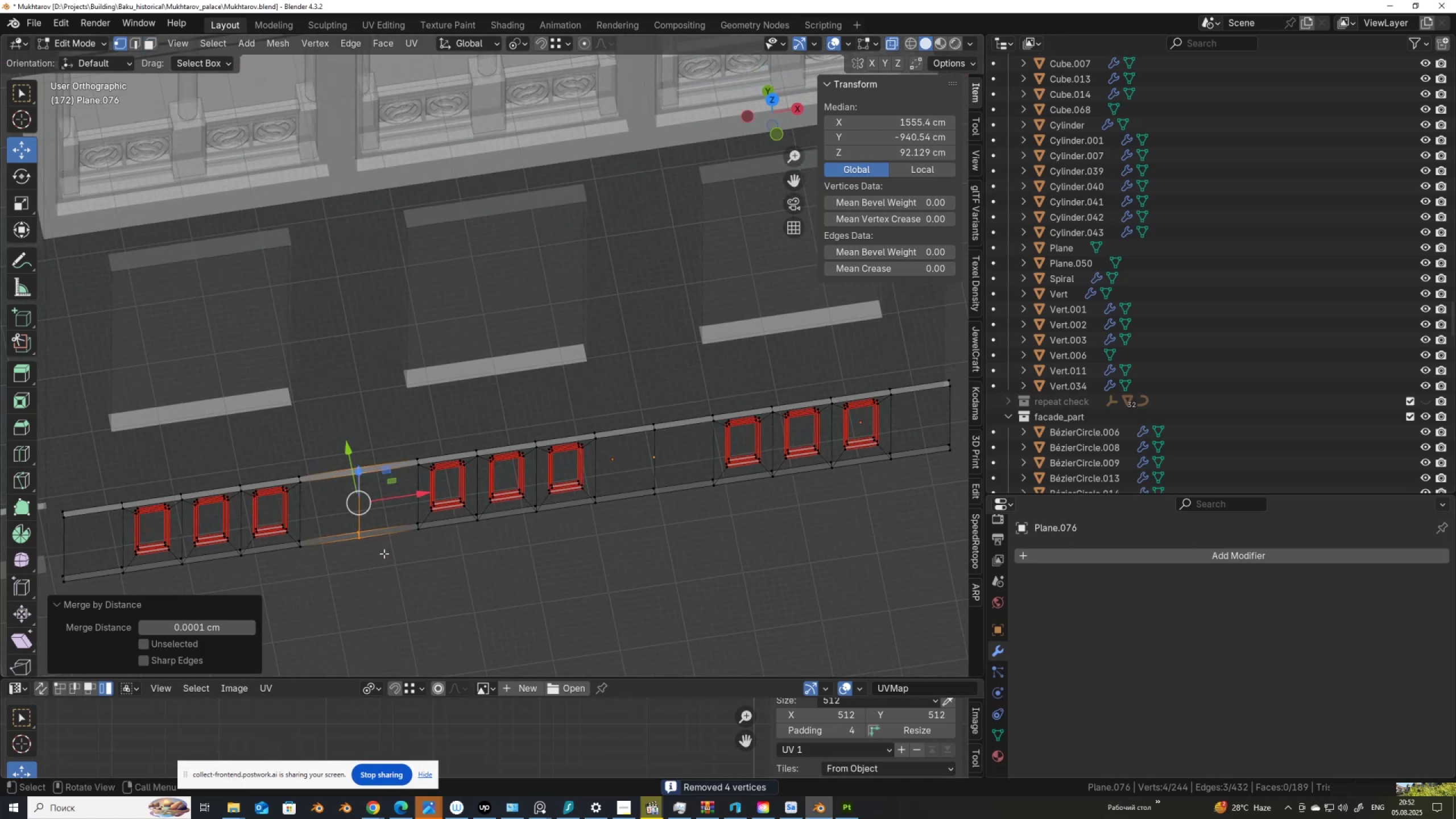 
key(Alt+Z)
 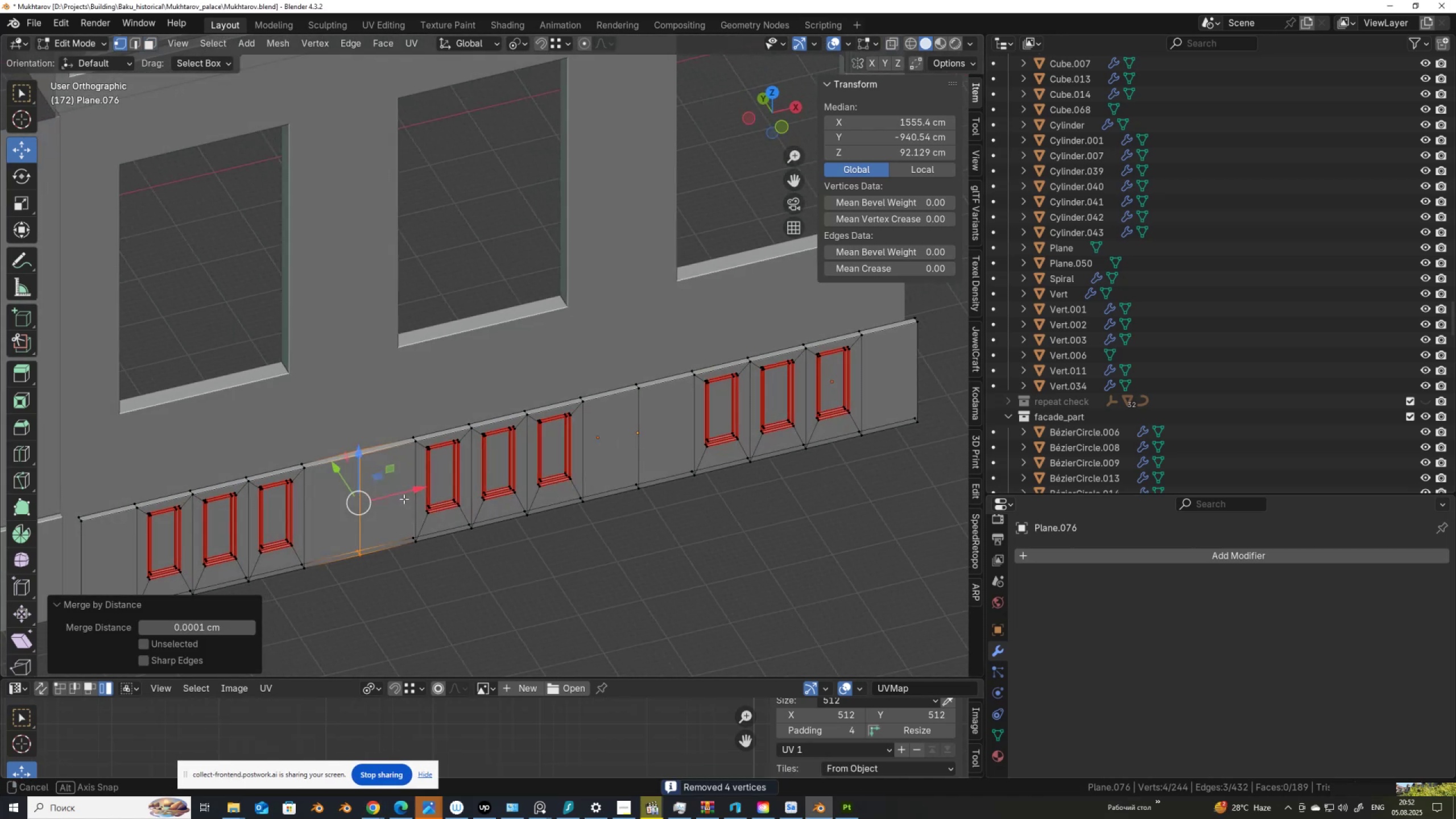 
hold_key(key=ShiftLeft, duration=0.61)
 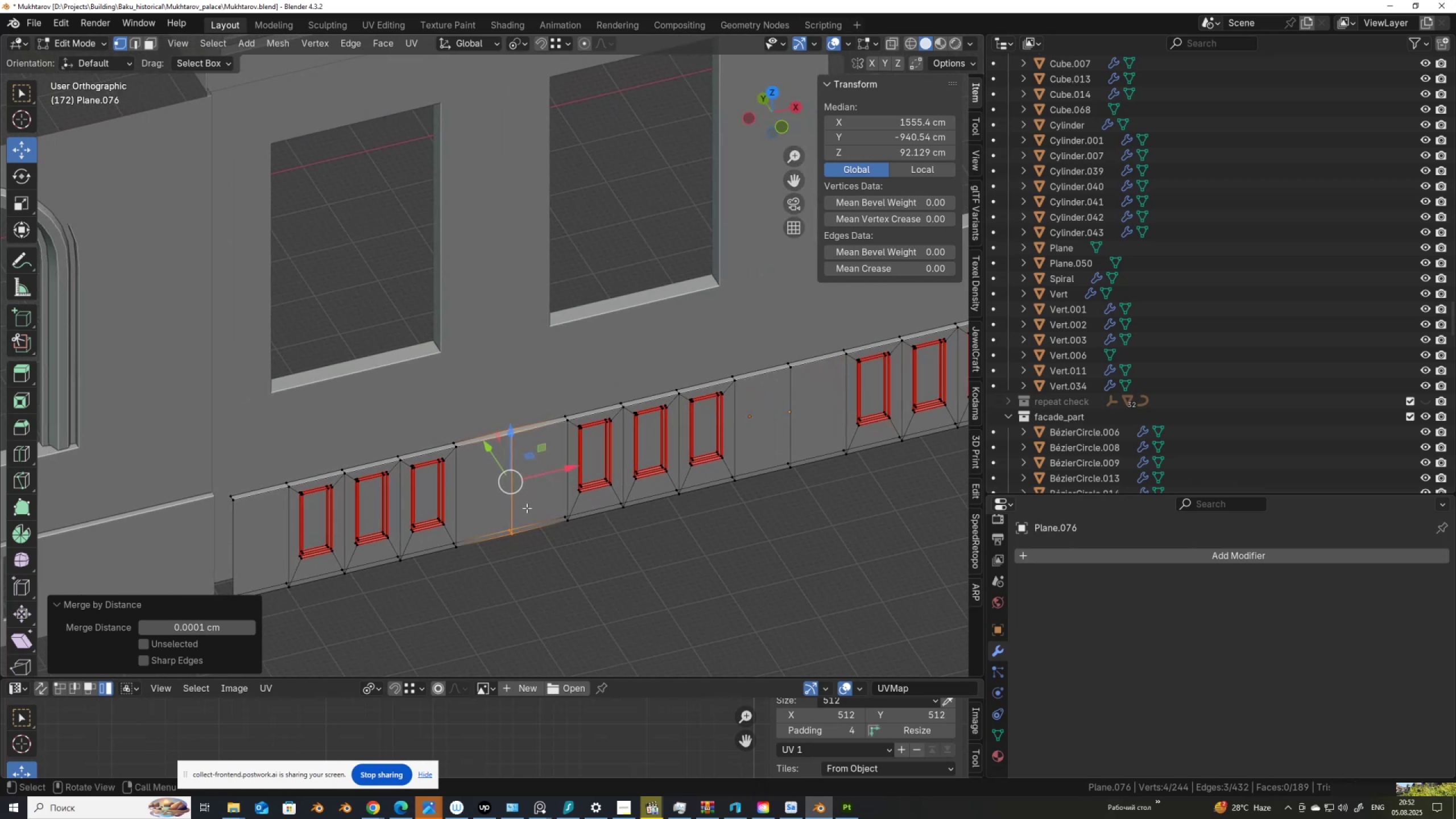 
scroll: coordinate [520, 512], scroll_direction: down, amount: 1.0
 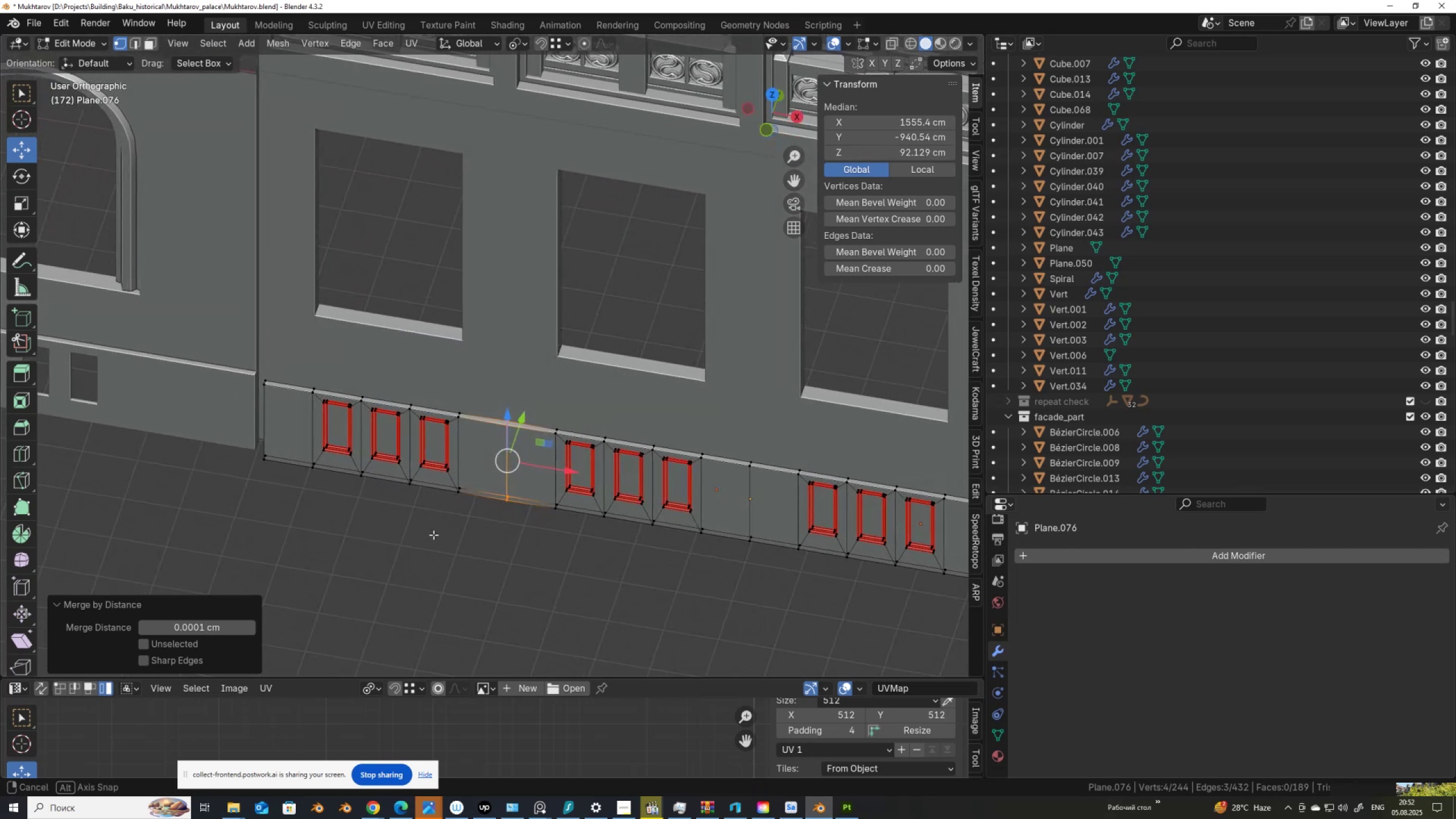 
hold_key(key=ShiftLeft, duration=0.47)
 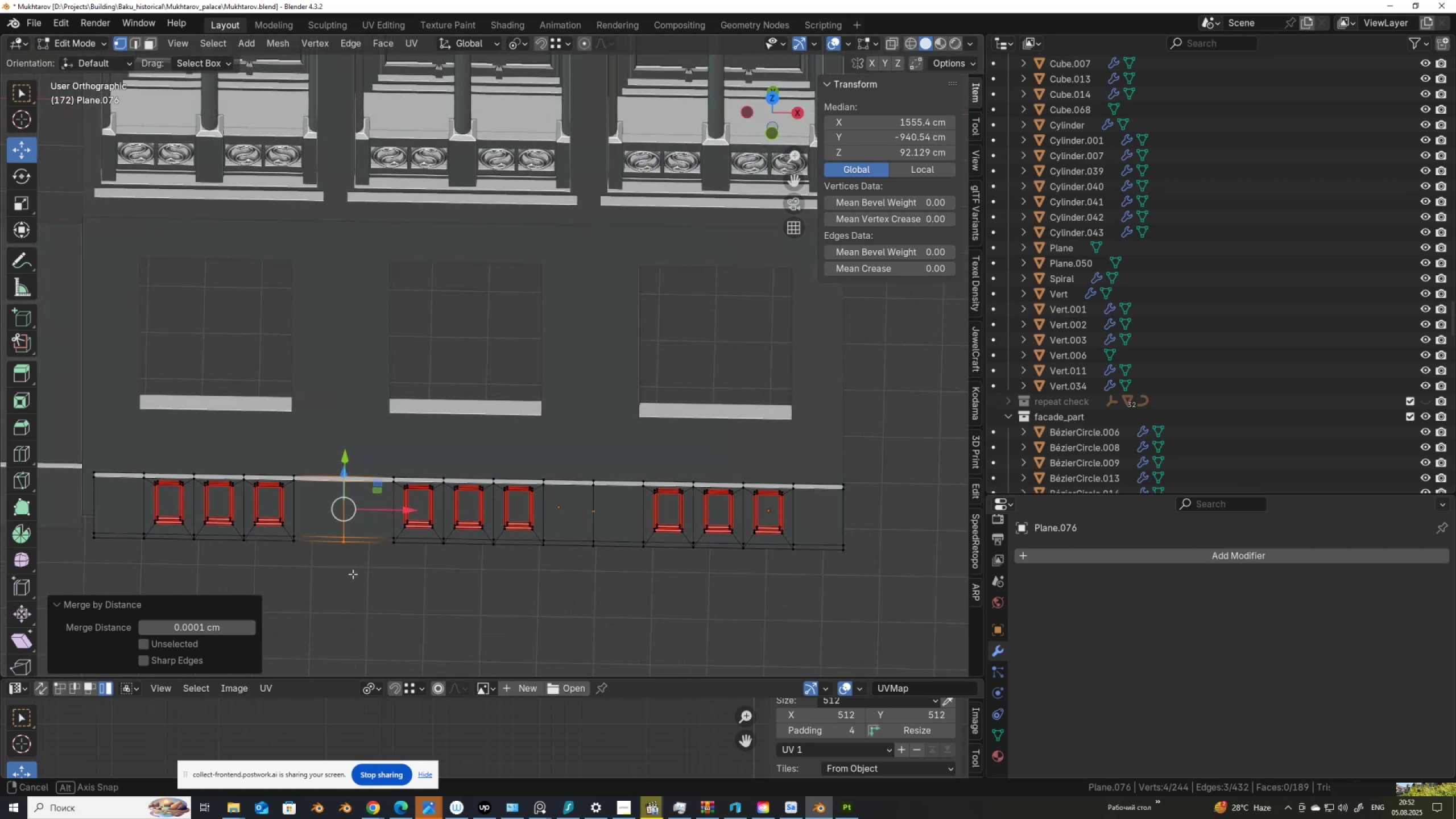 
wait(6.54)
 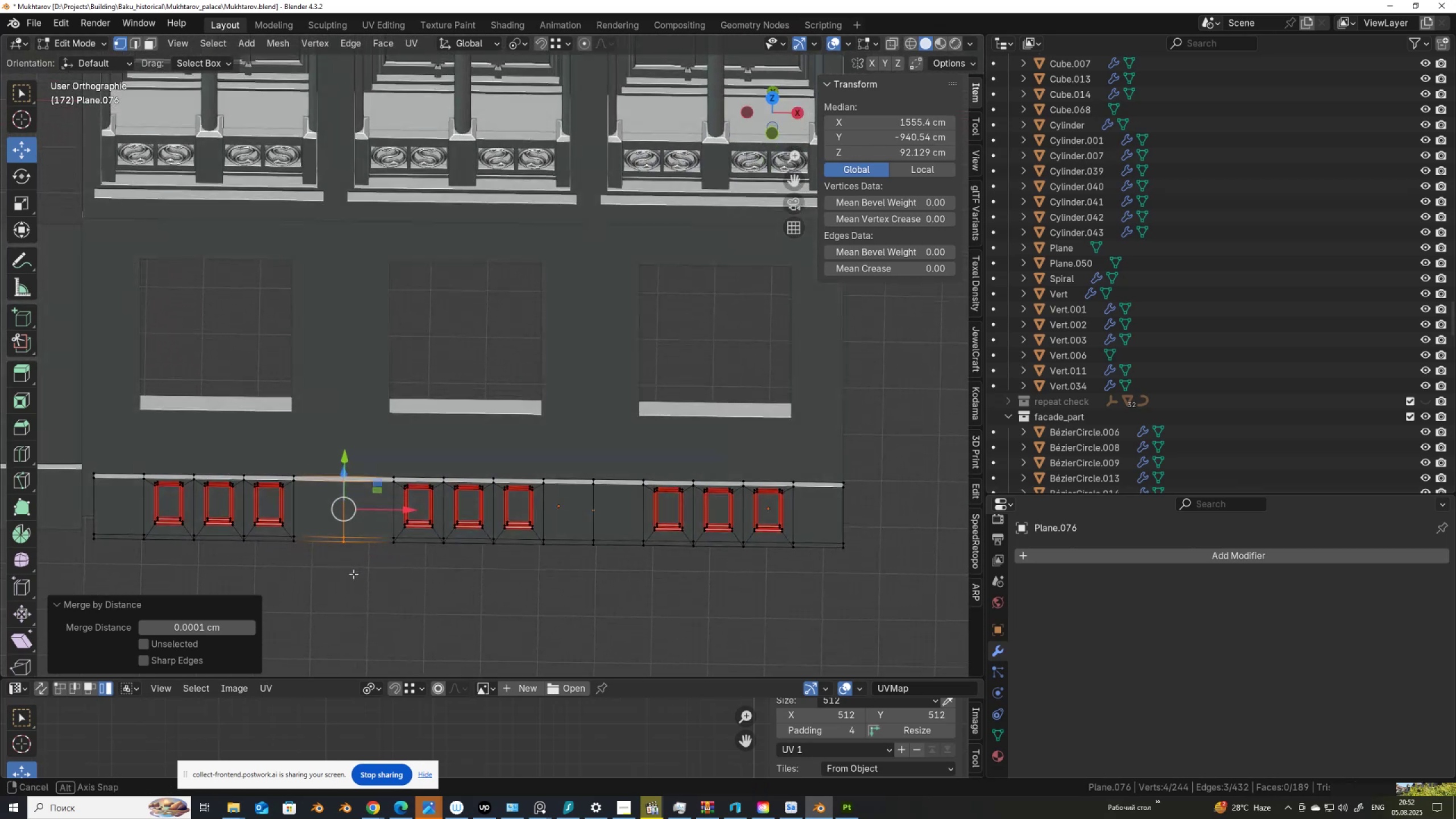 
key(A)
 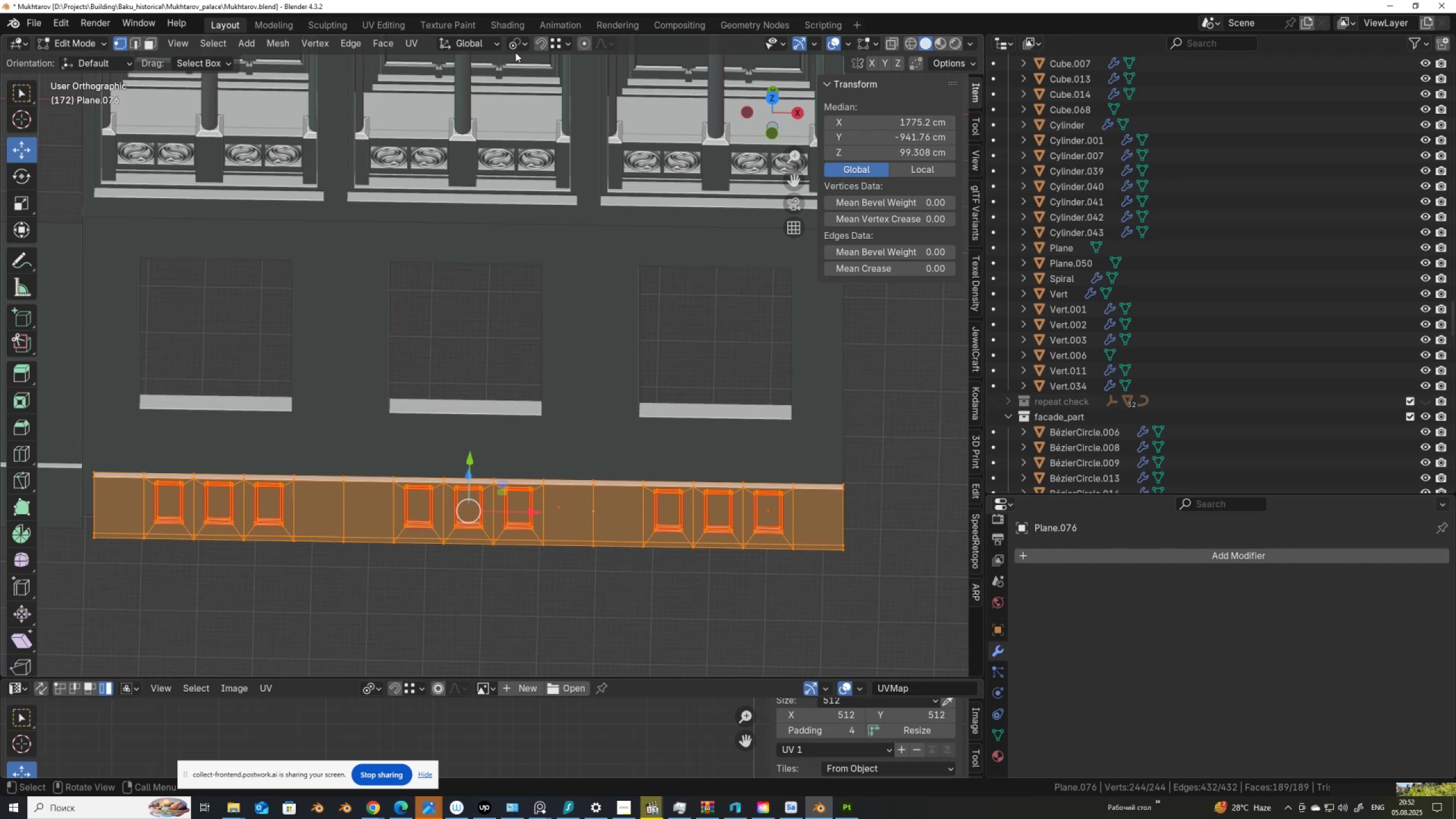 
left_click([523, 44])
 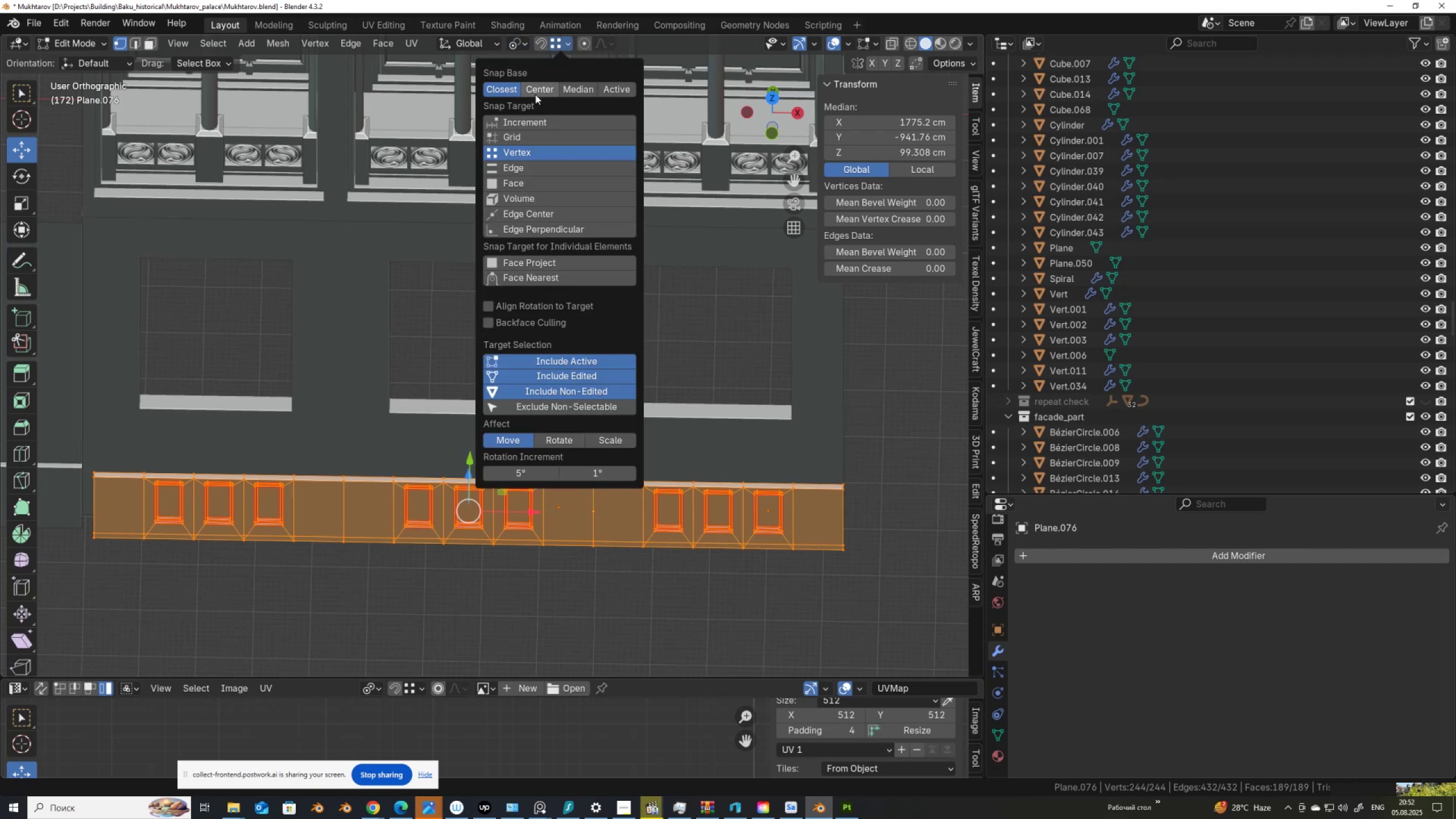 
left_click([536, 88])
 